 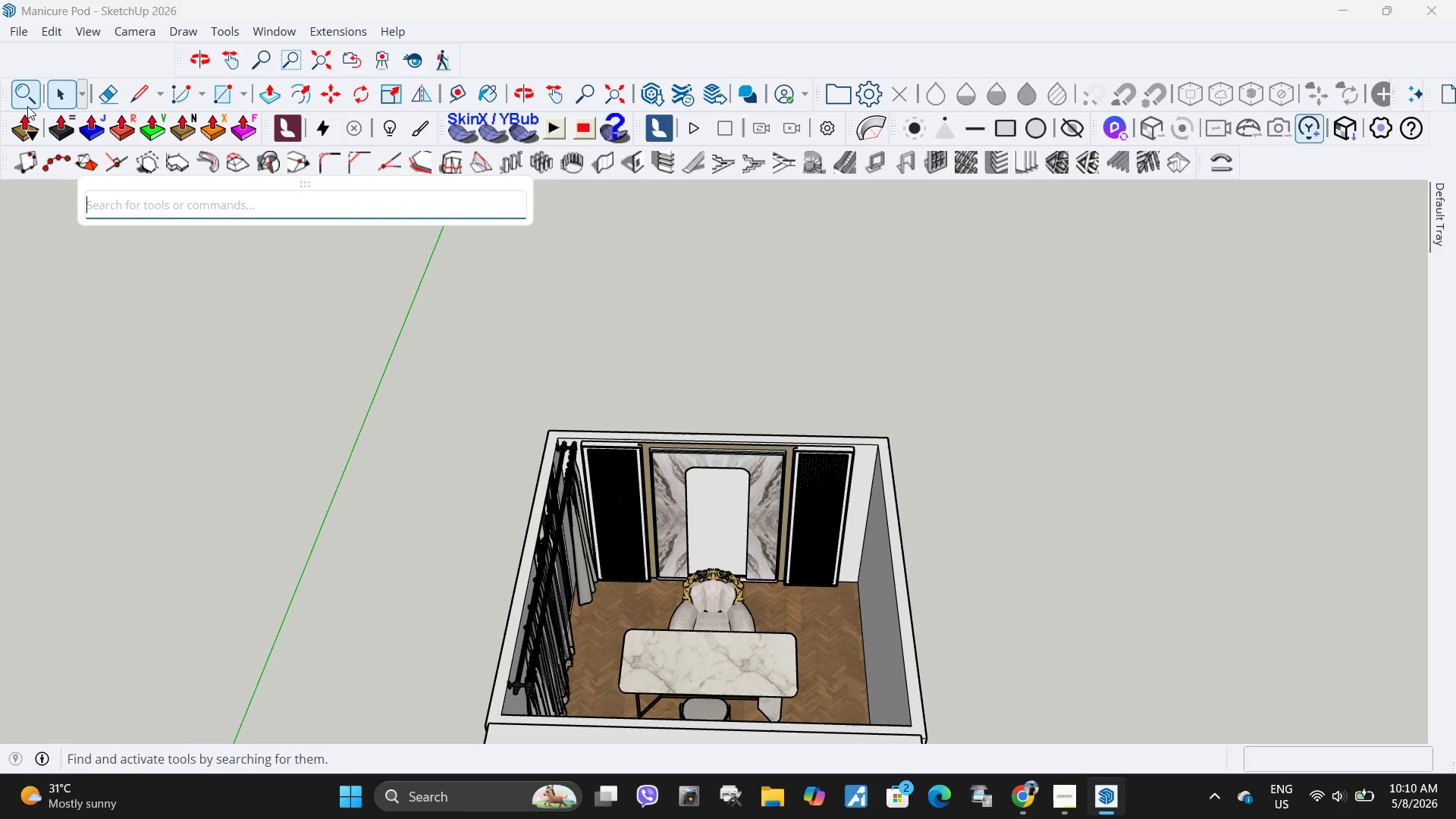 
type(3d)
 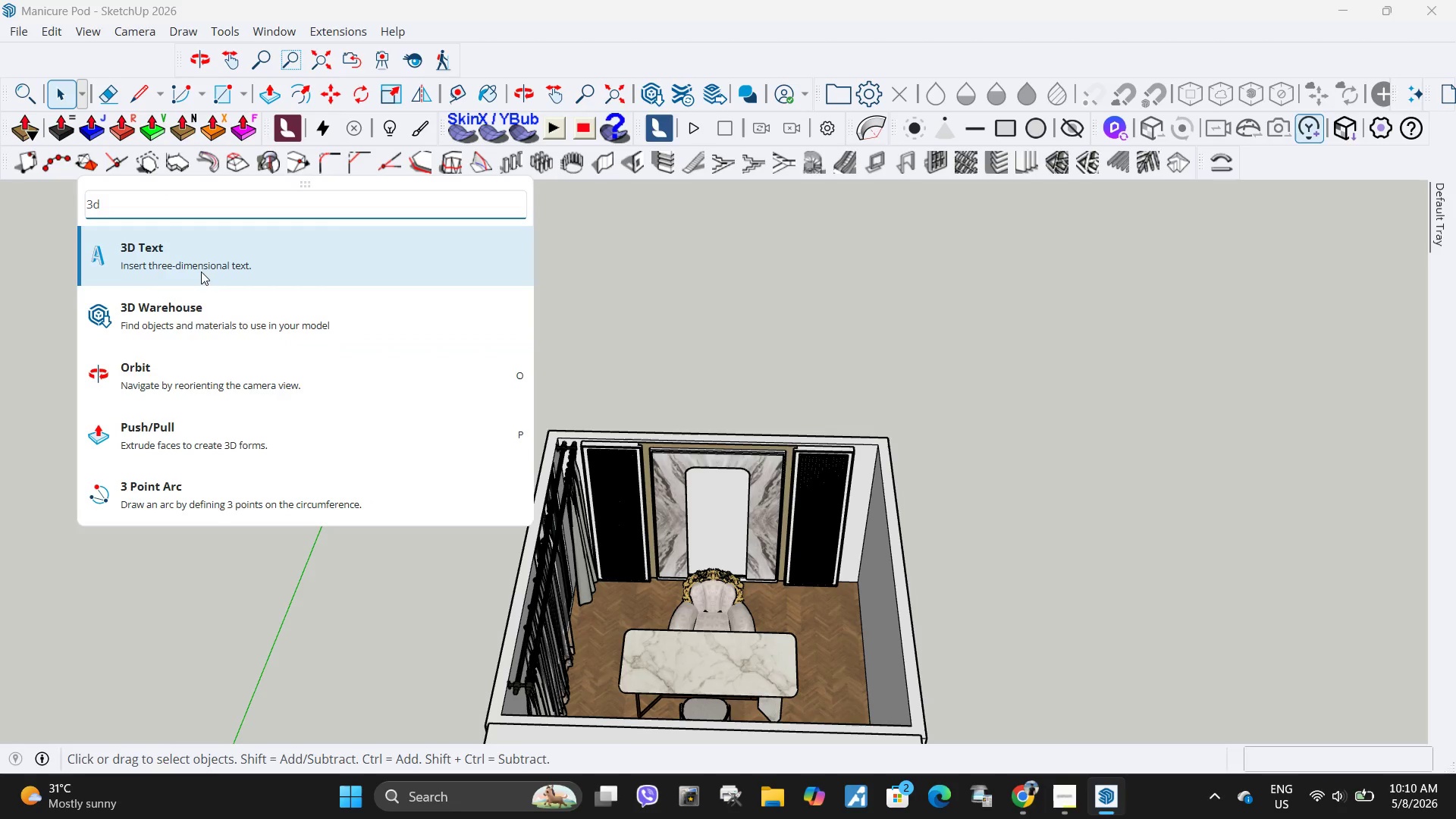 
left_click([199, 243])
 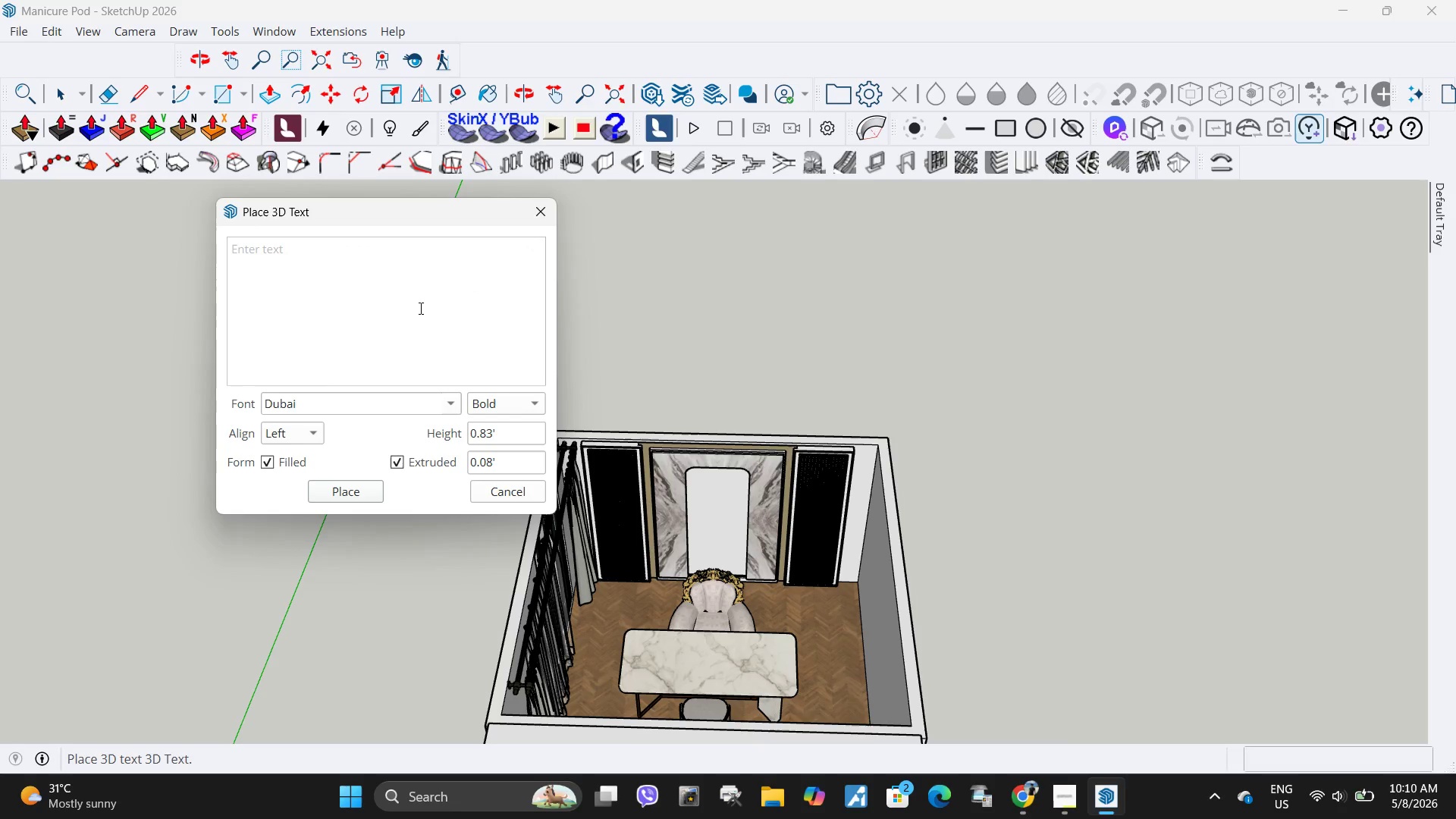 
type(solstice design)
 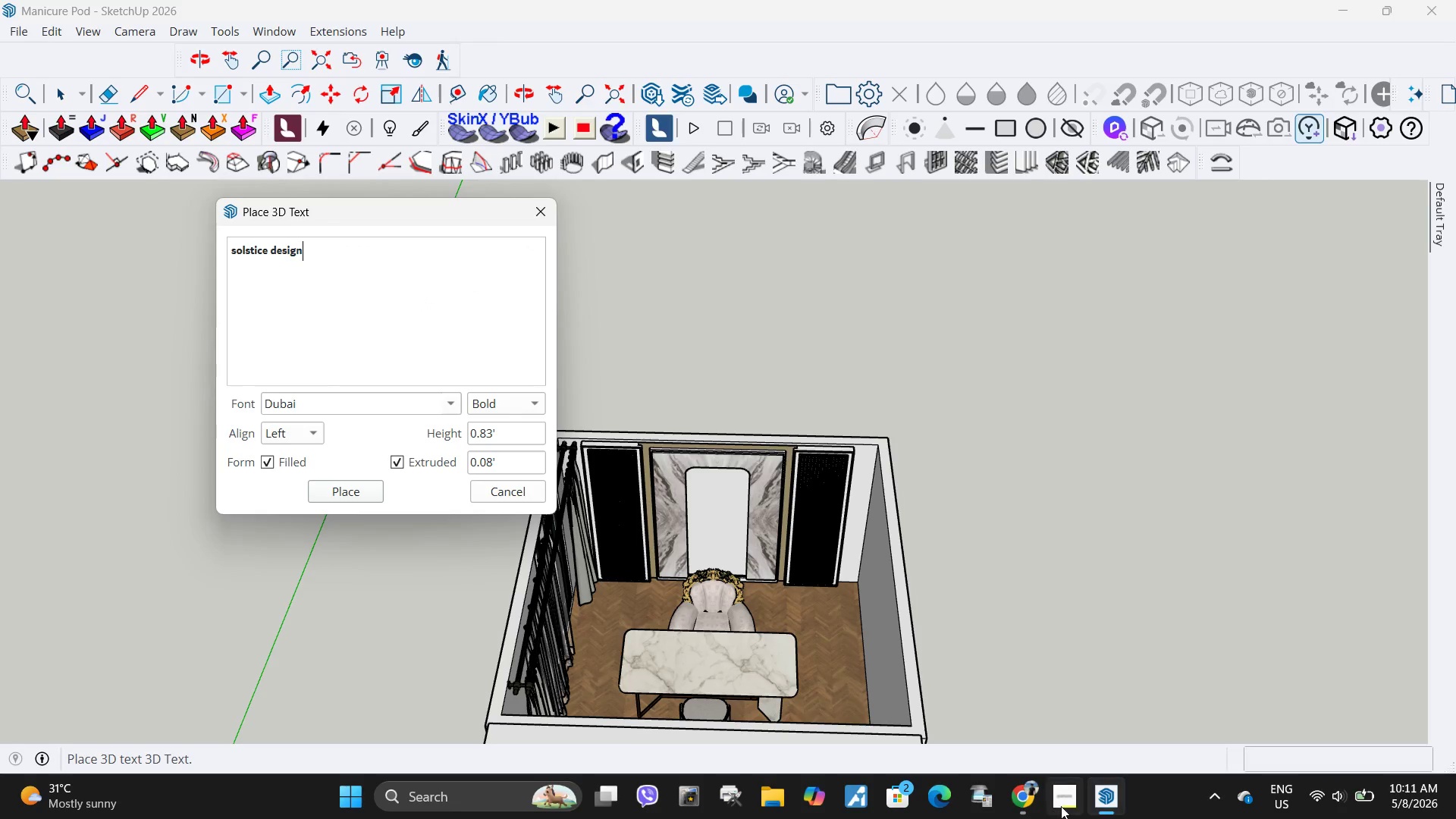 
wait(9.58)
 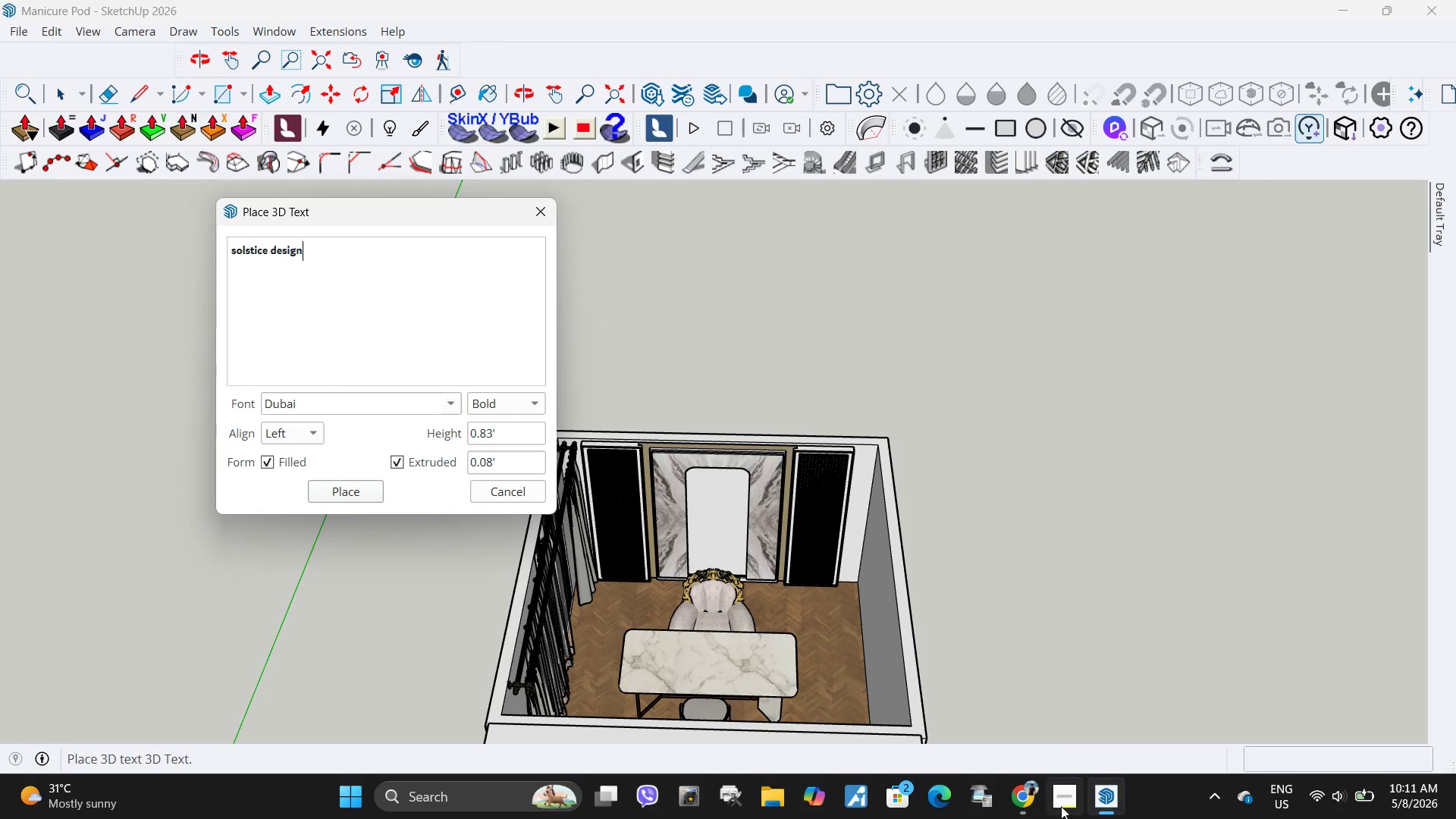 
left_click_drag(start_coordinate=[318, 247], to_coordinate=[199, 232])
 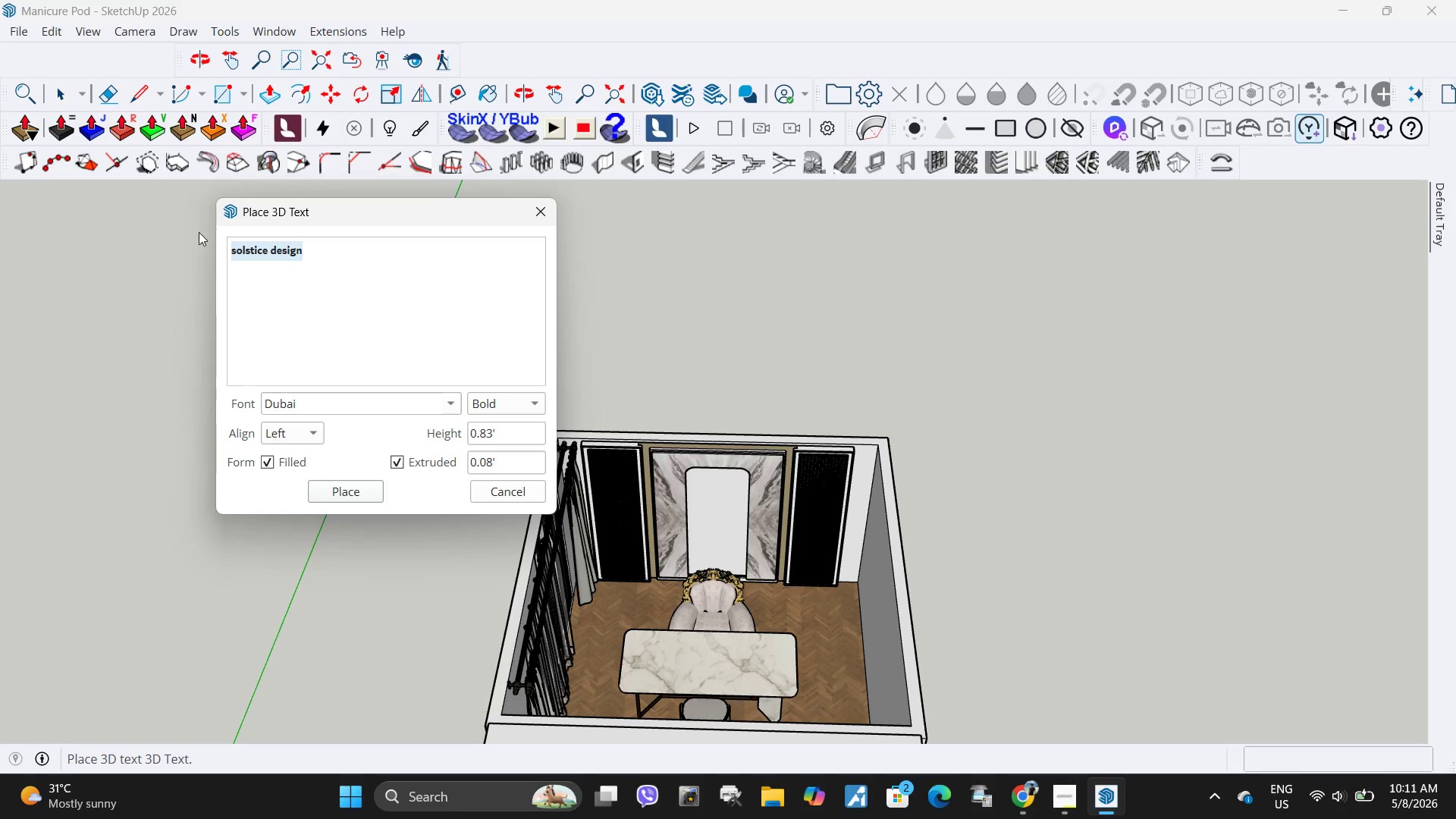 
type(SOLSTICE)
 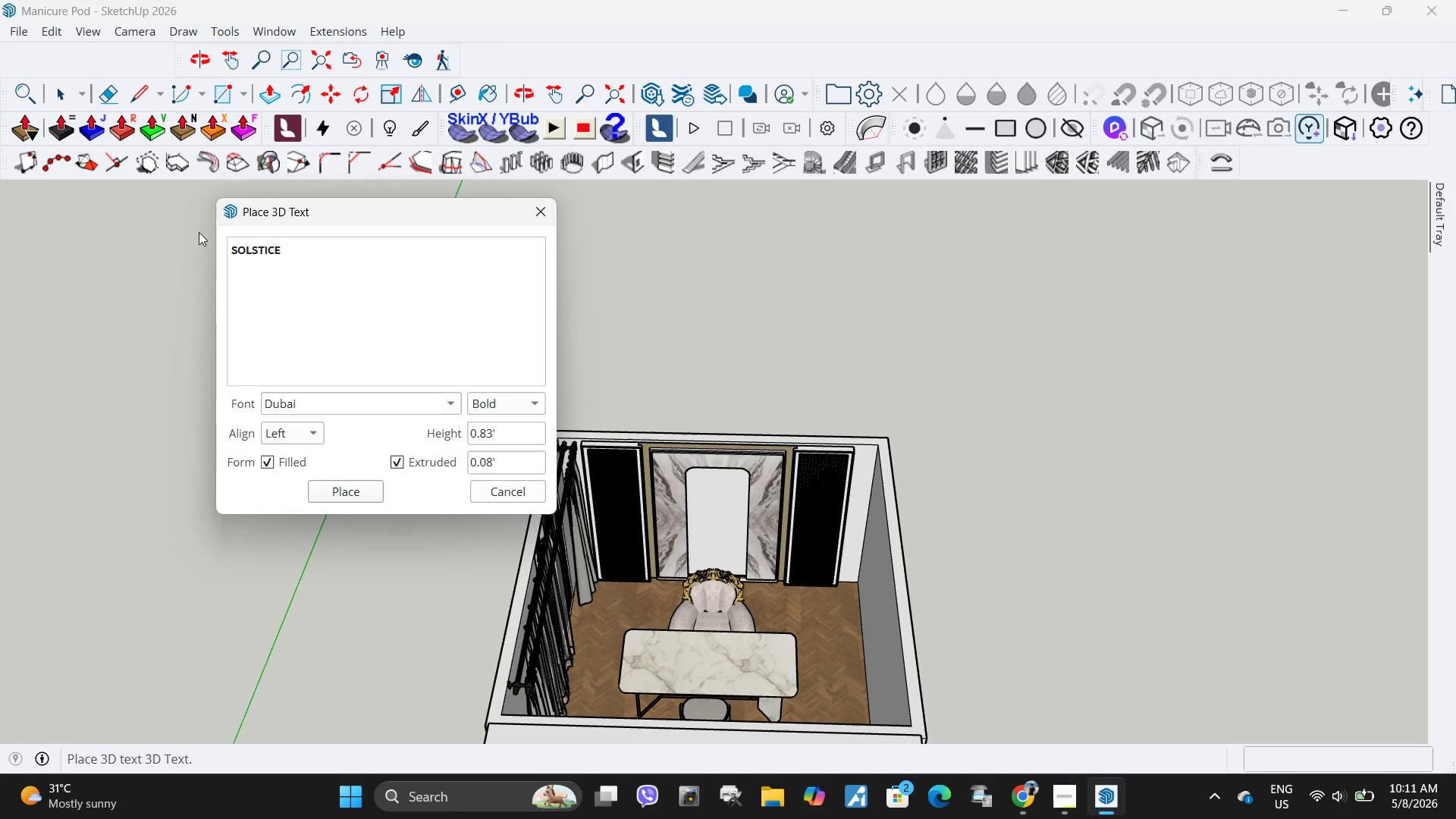 
key(Shift+Enter)
 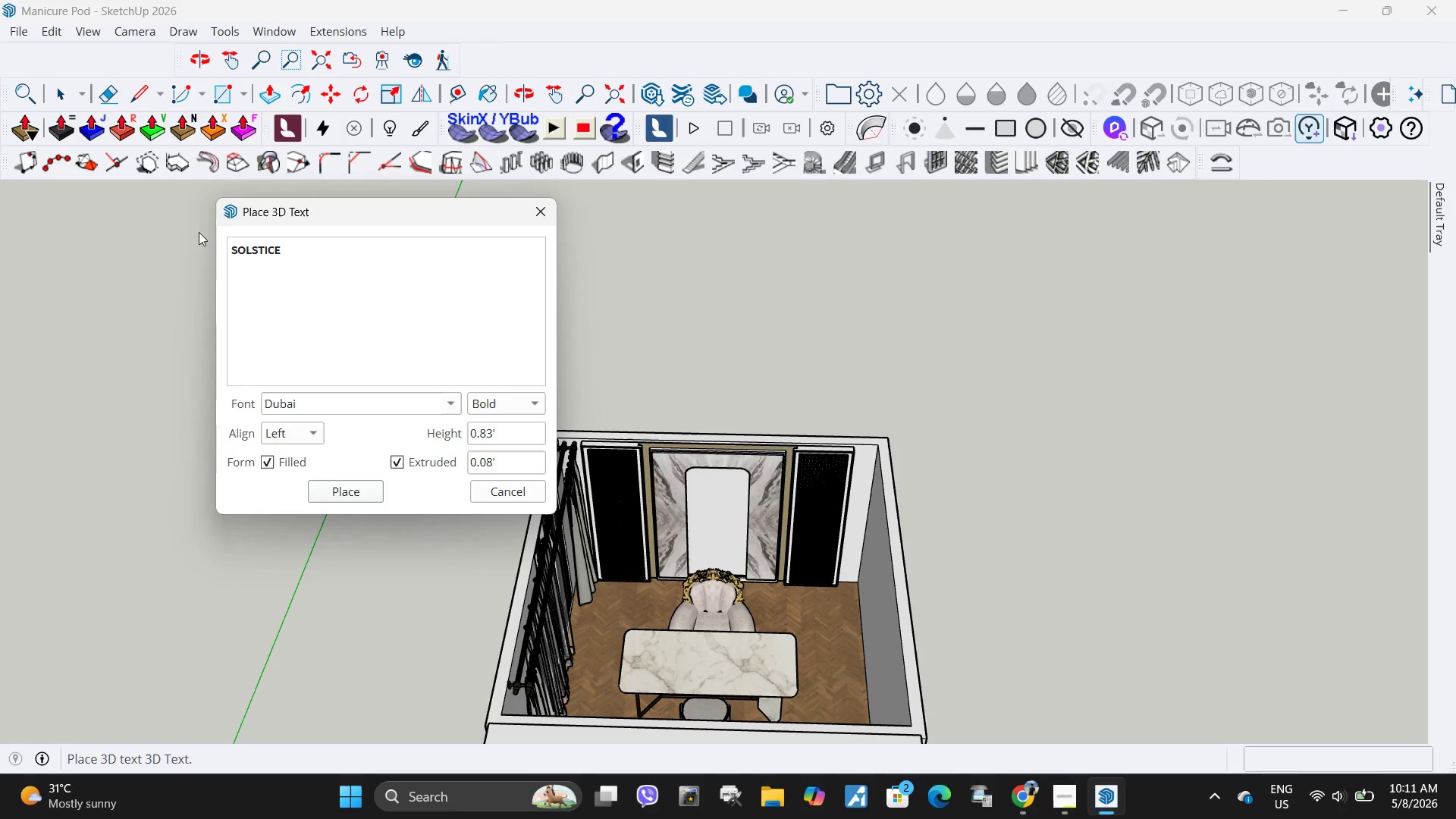 
type(DEsign)
key(Backspace)
key(Backspace)
key(Backspace)
key(Backspace)
type(SIGNS)
 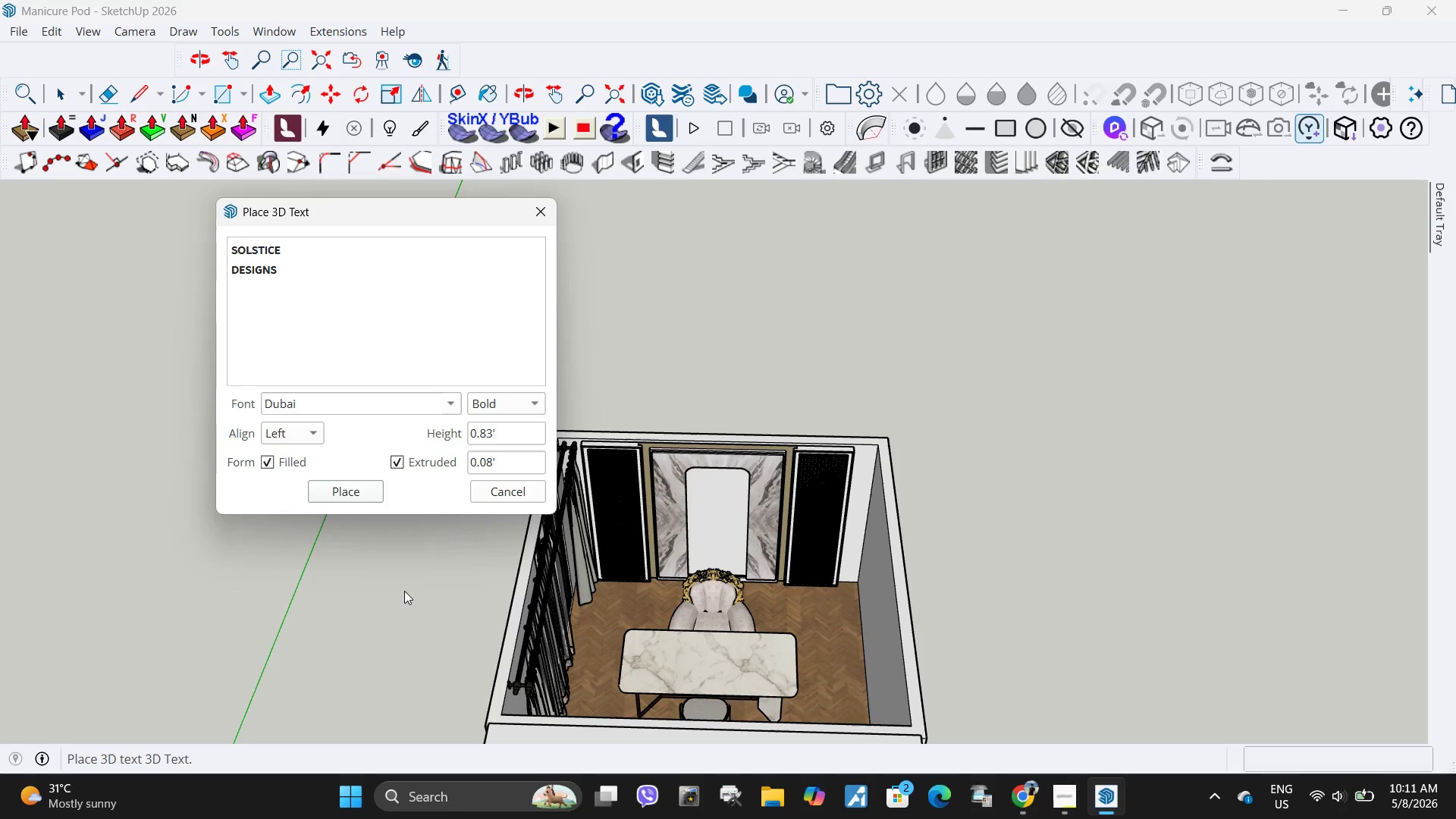 
left_click_drag(start_coordinate=[304, 296], to_coordinate=[213, 253])
 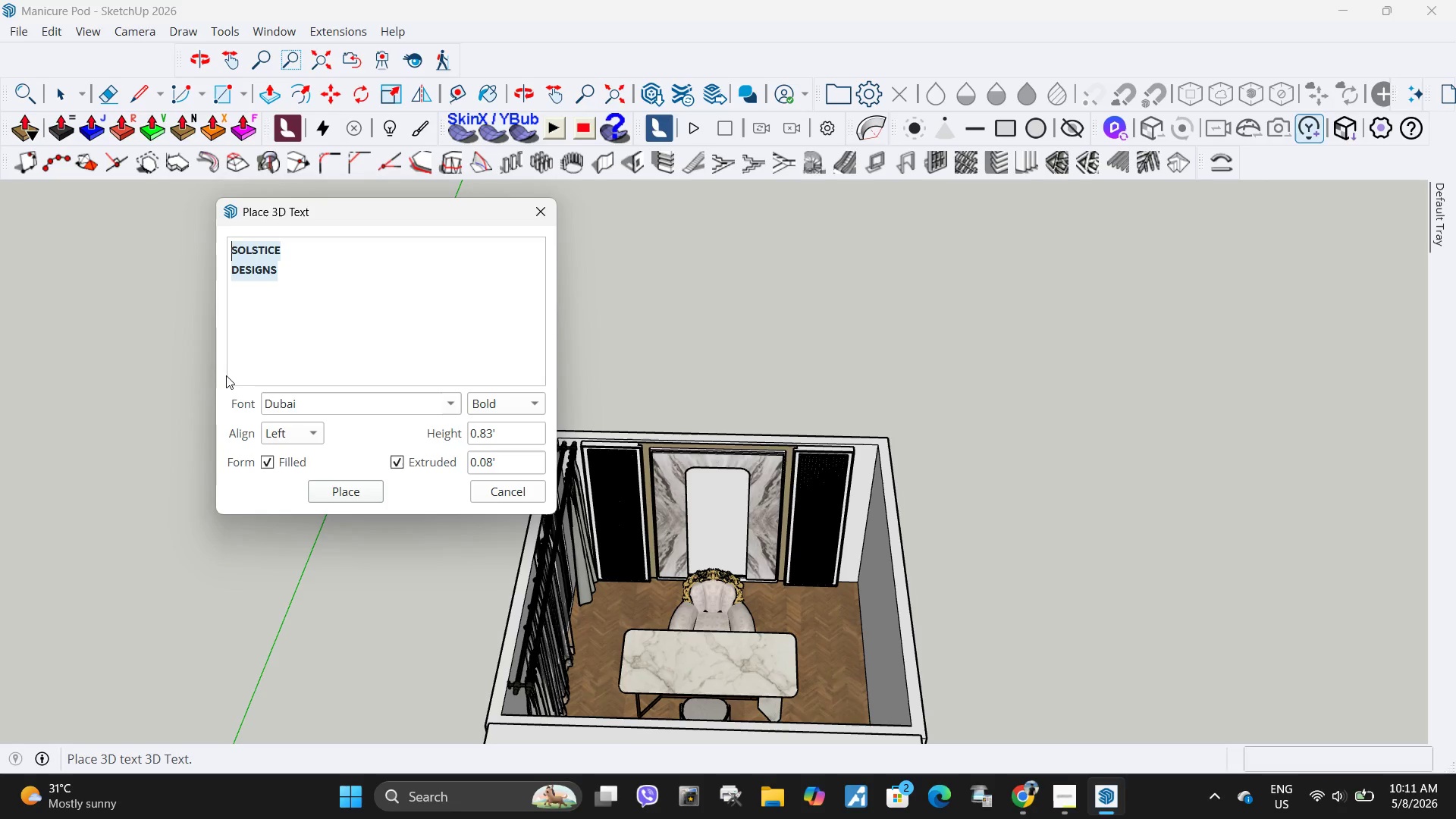 
scroll: coordinate [226, 375], scroll_direction: up, amount: 2.0
 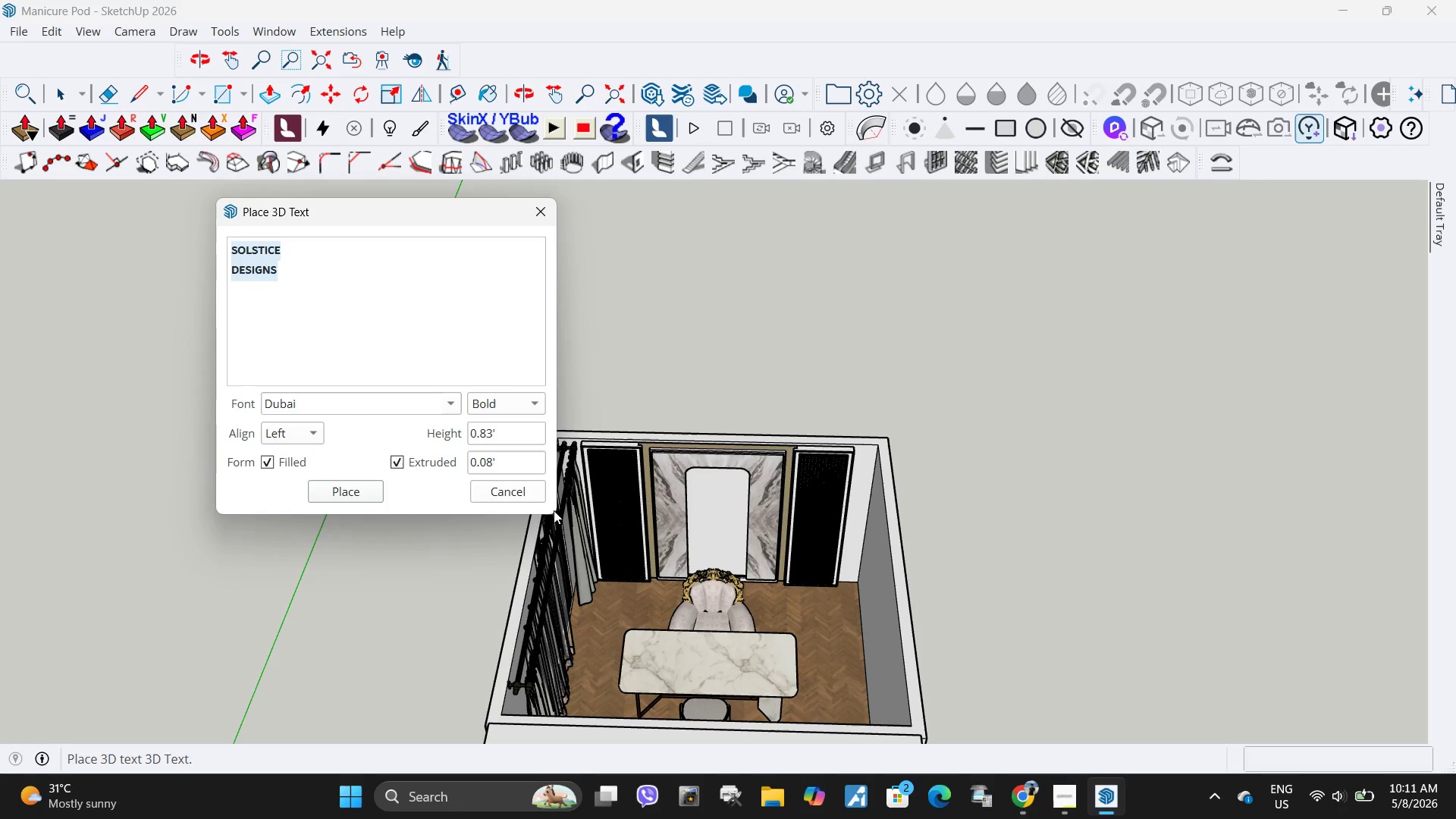 
left_click_drag(start_coordinate=[554, 514], to_coordinate=[435, 444])
 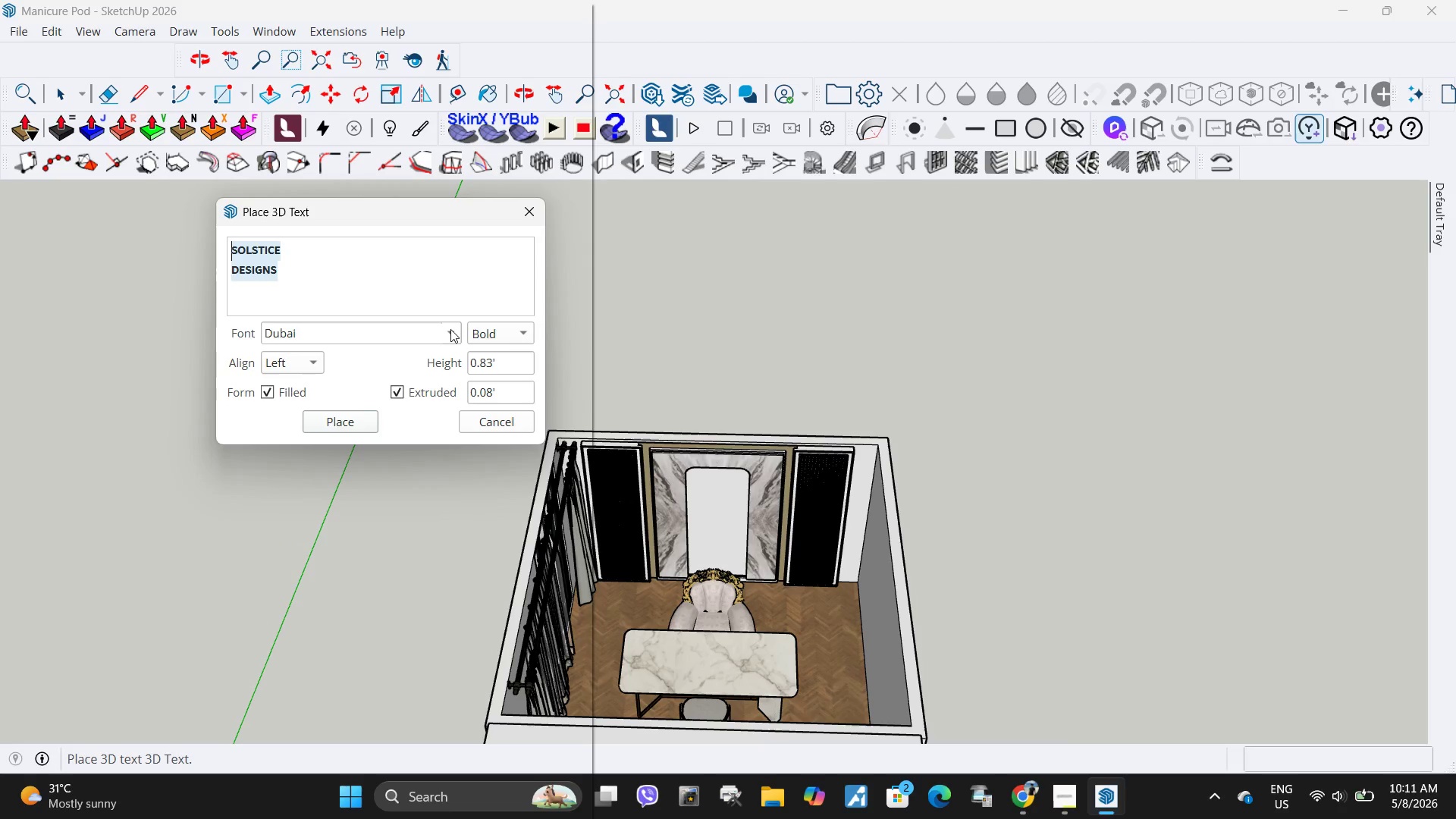 
double_click([448, 335])
 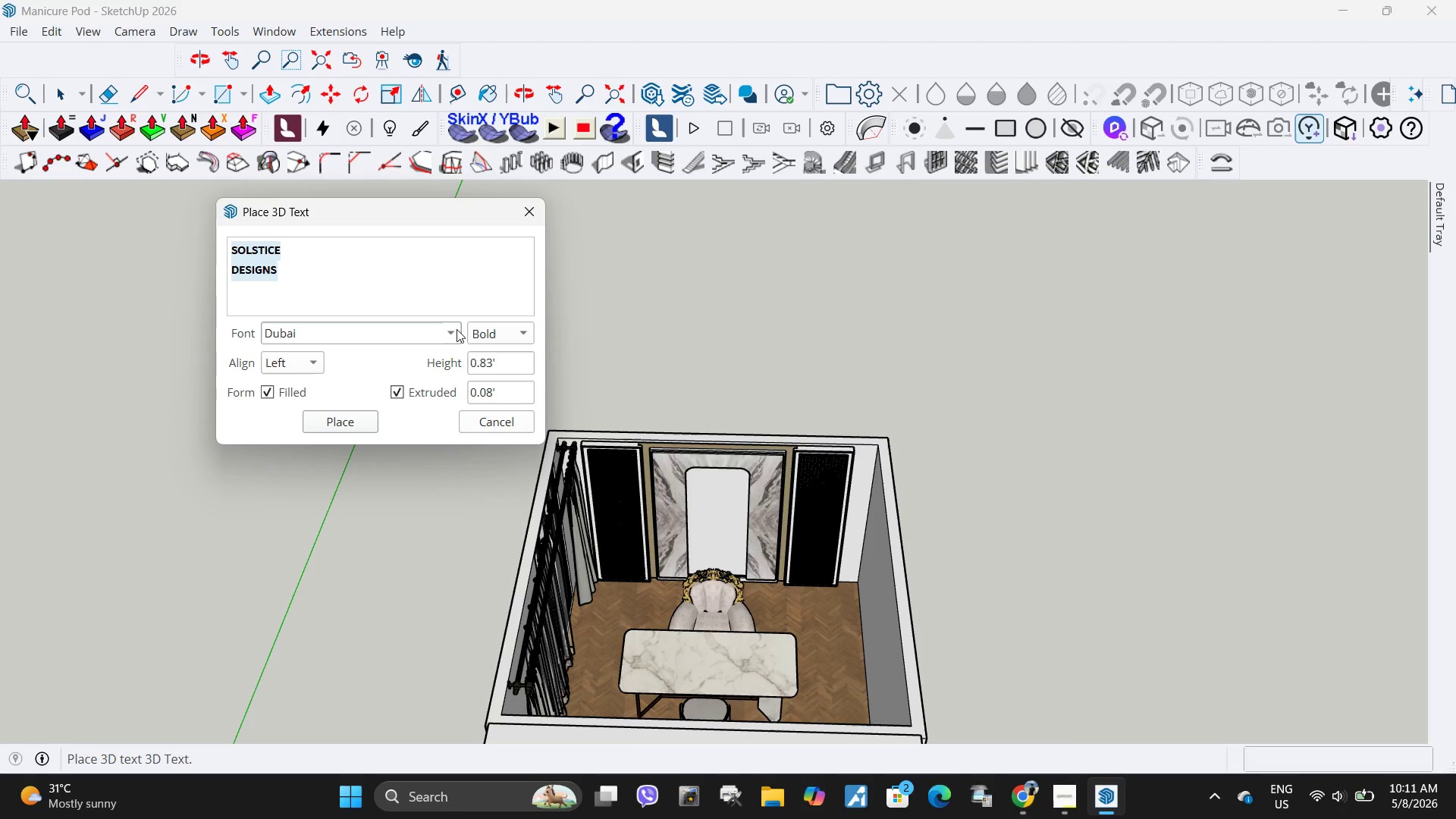 
left_click([453, 329])
 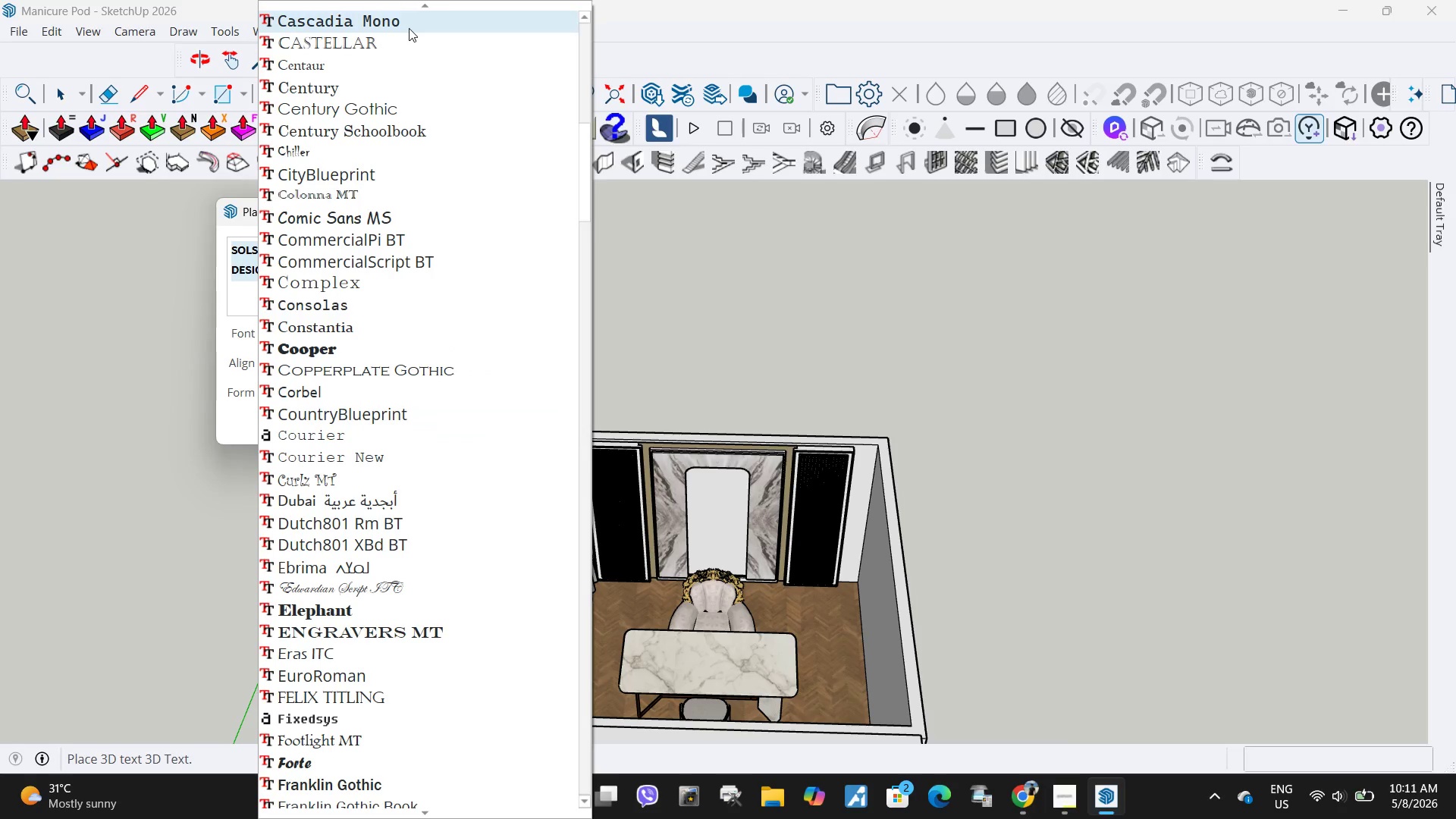 
scroll: coordinate [415, 67], scroll_direction: up, amount: 26.0
 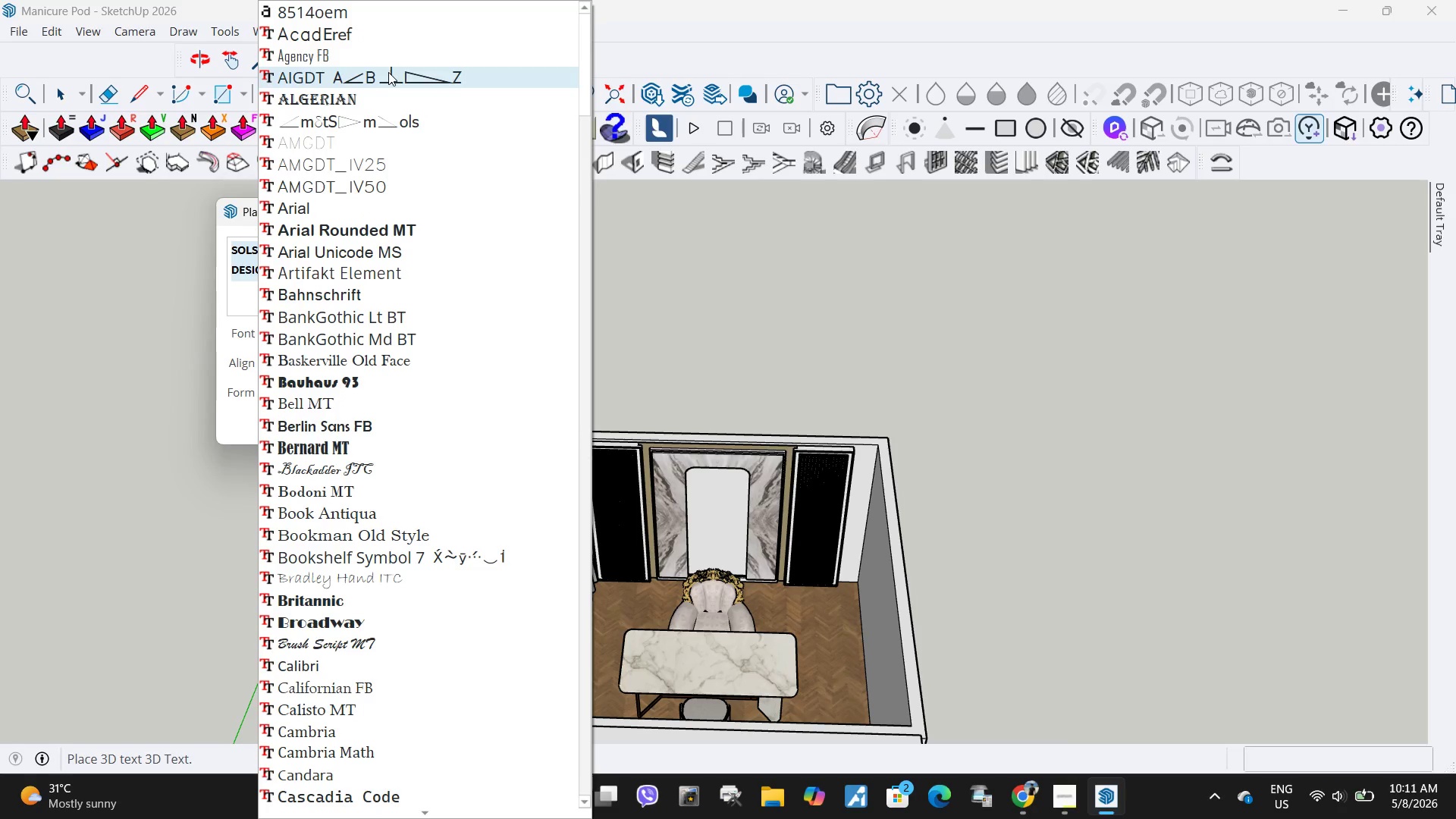 
left_click([377, 20])
 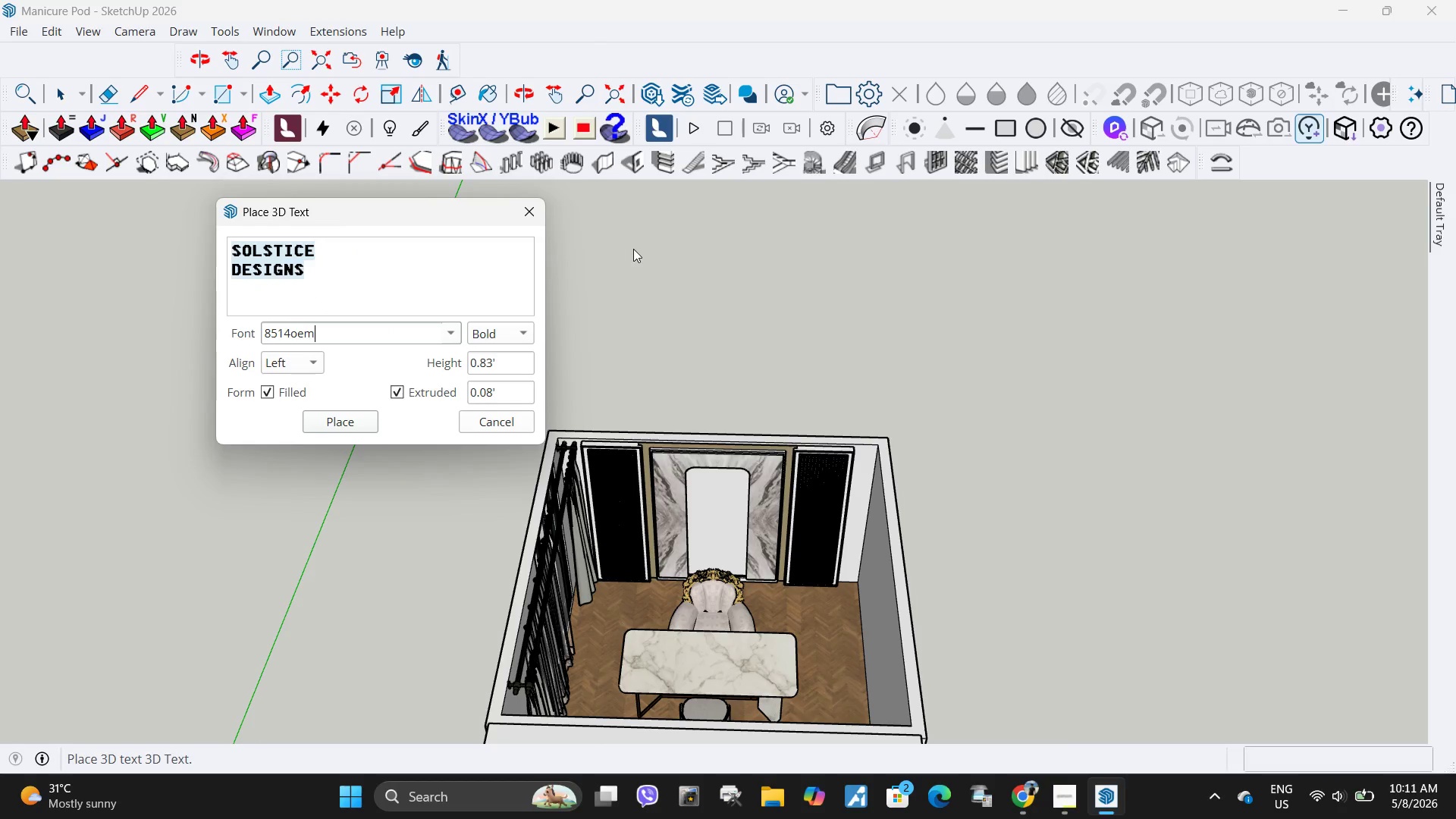 
key(ArrowDown)
 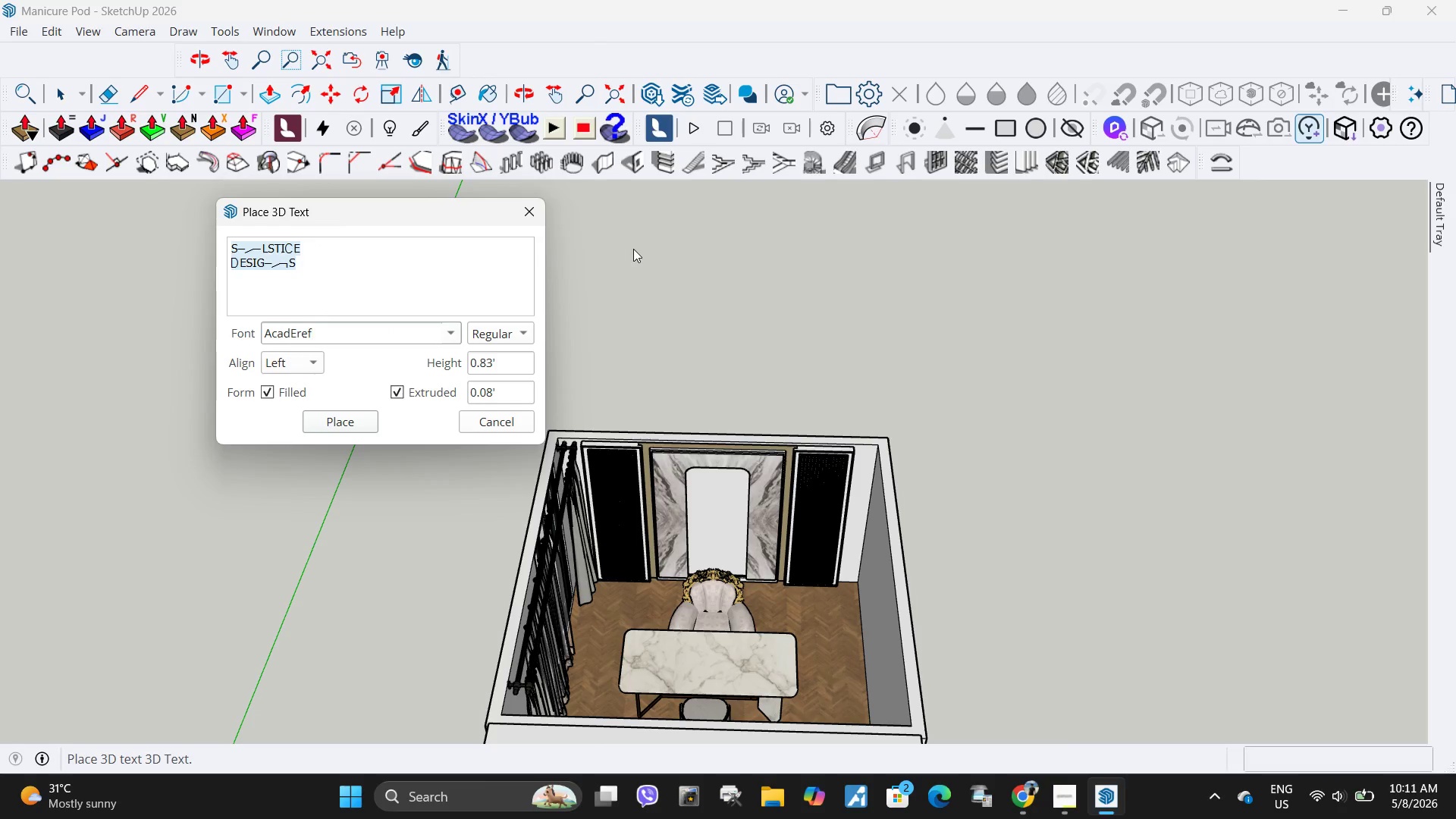 
key(ArrowDown)
 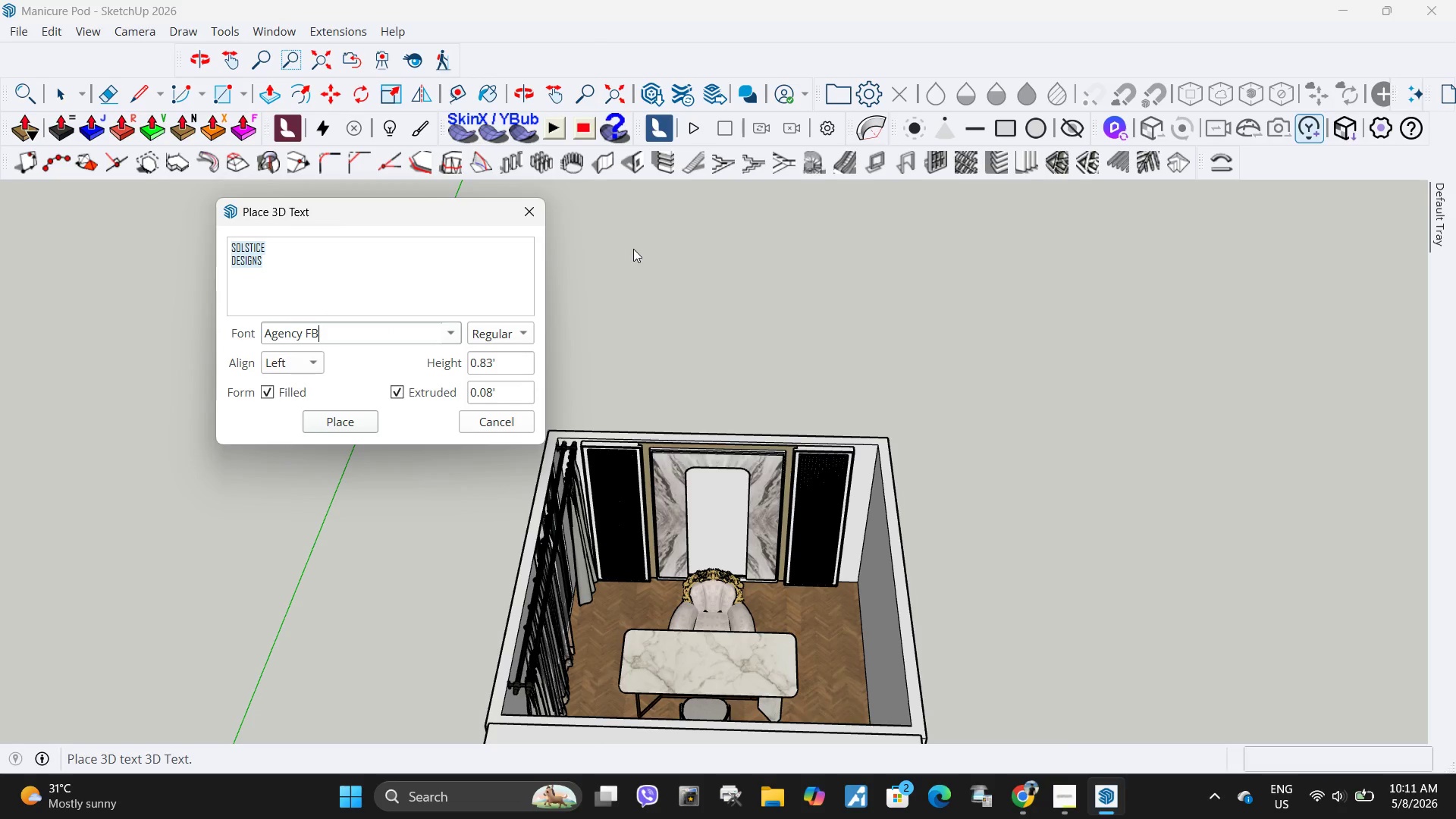 
key(ArrowDown)
 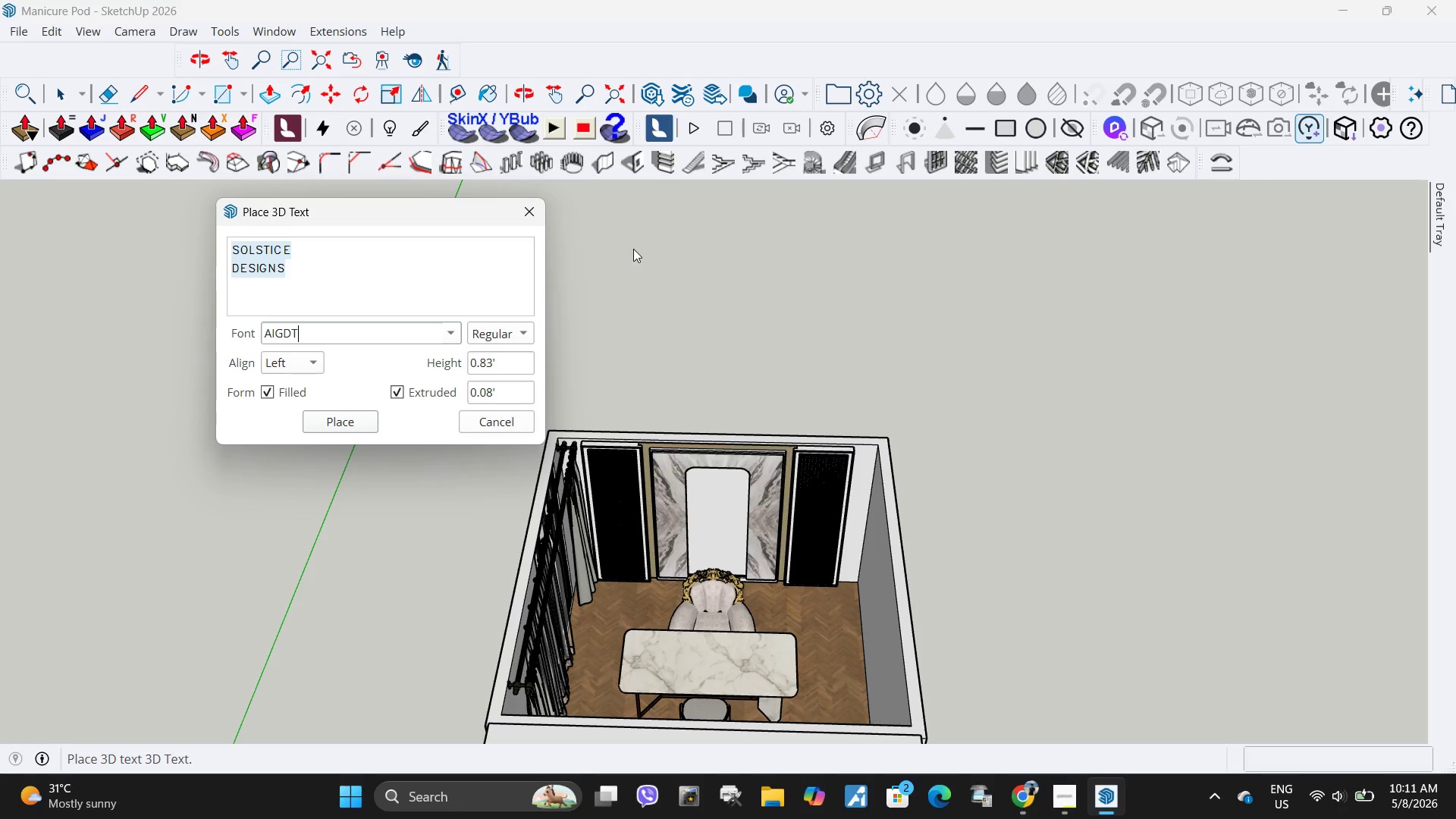 
key(ArrowDown)
 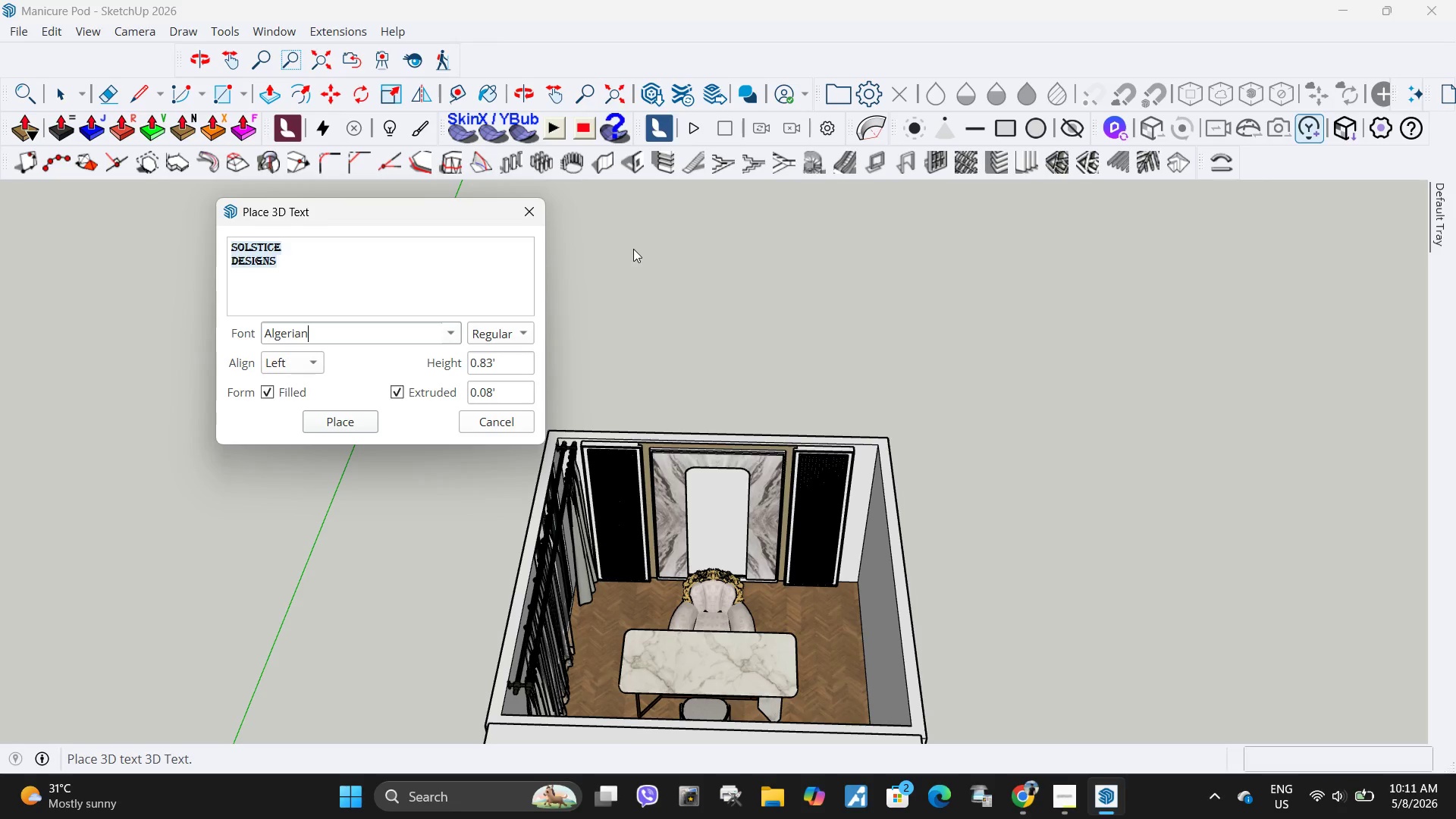 
key(ArrowDown)
 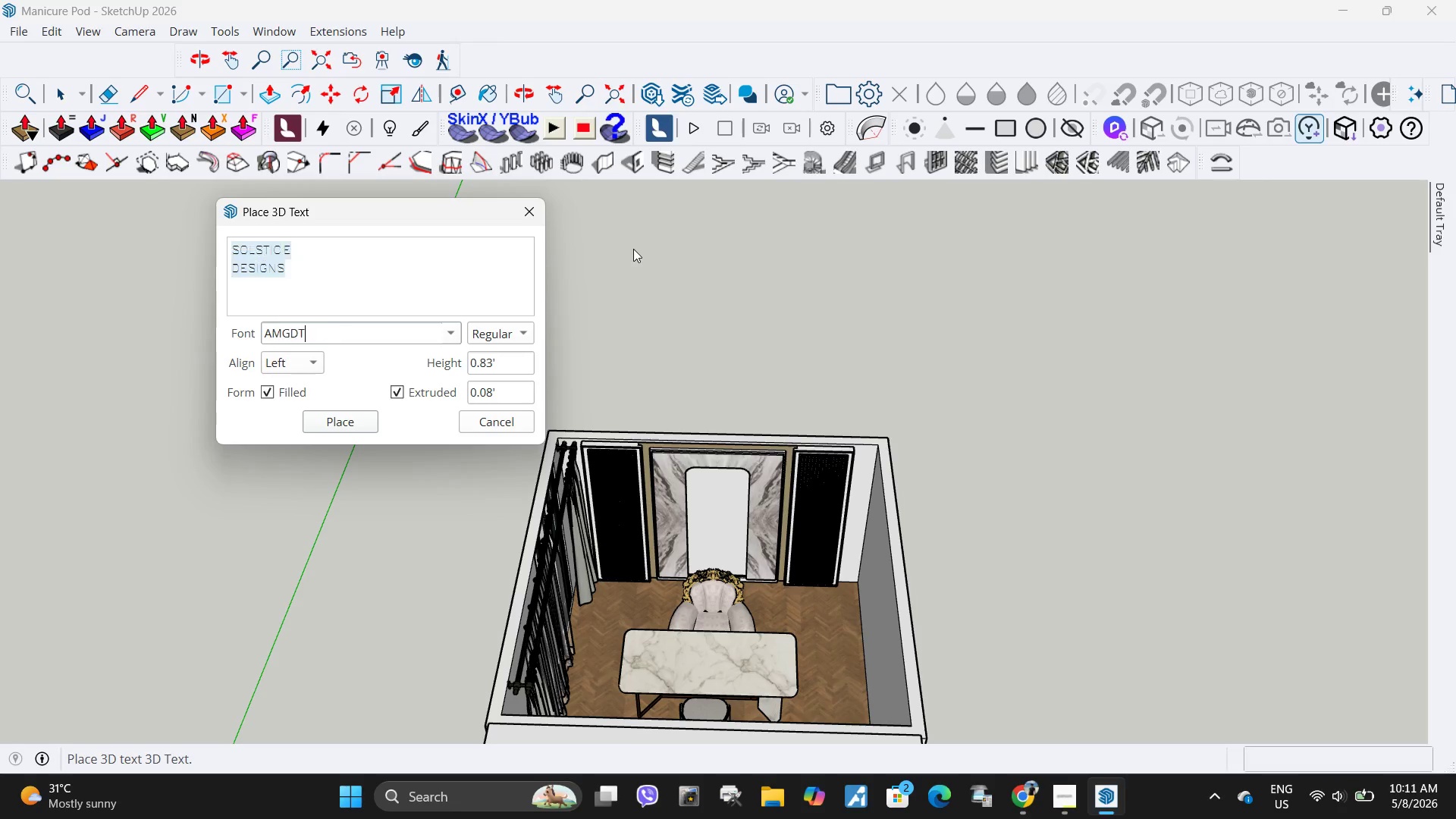 
key(ArrowDown)
 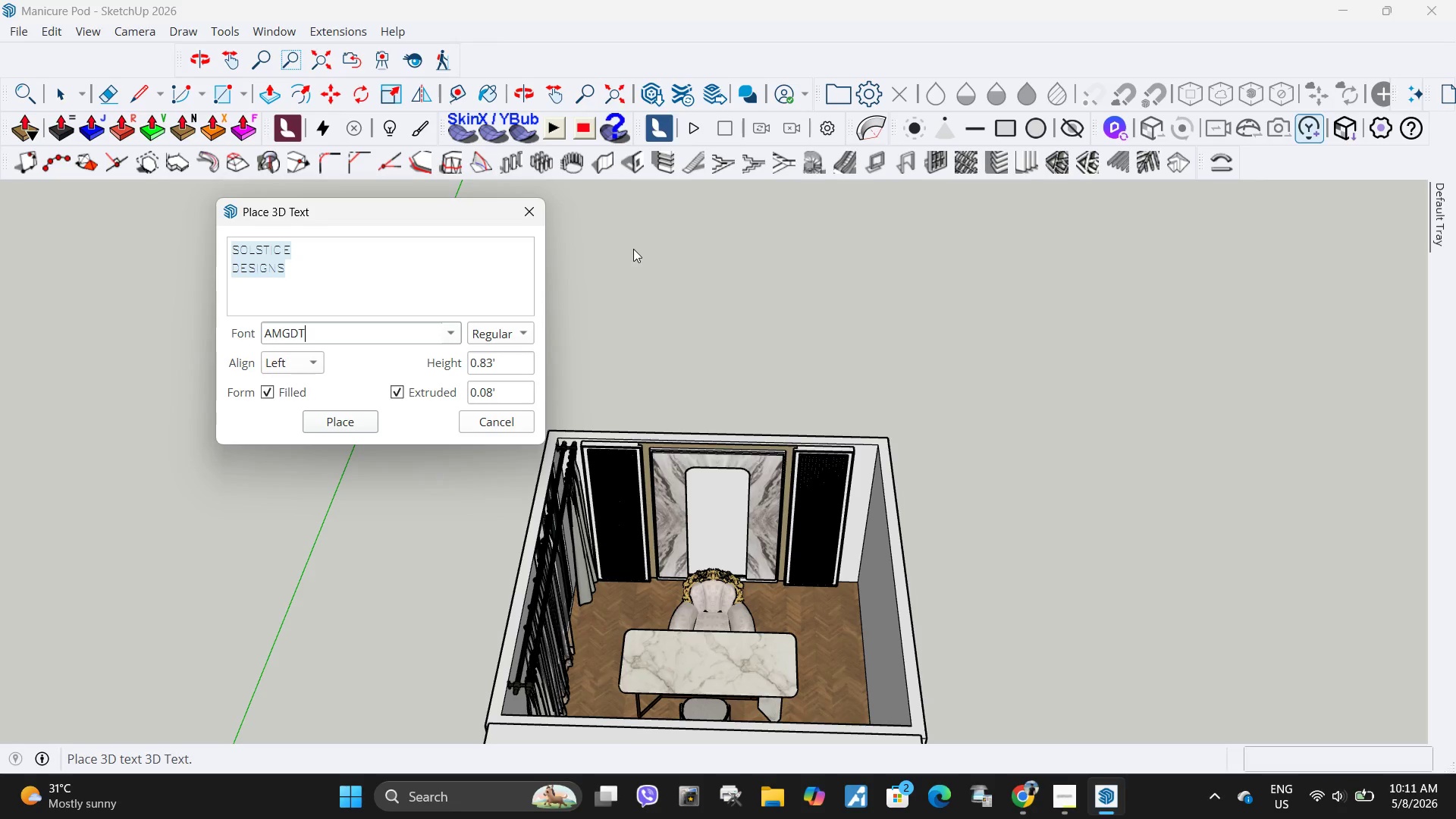 
key(ArrowUp)
 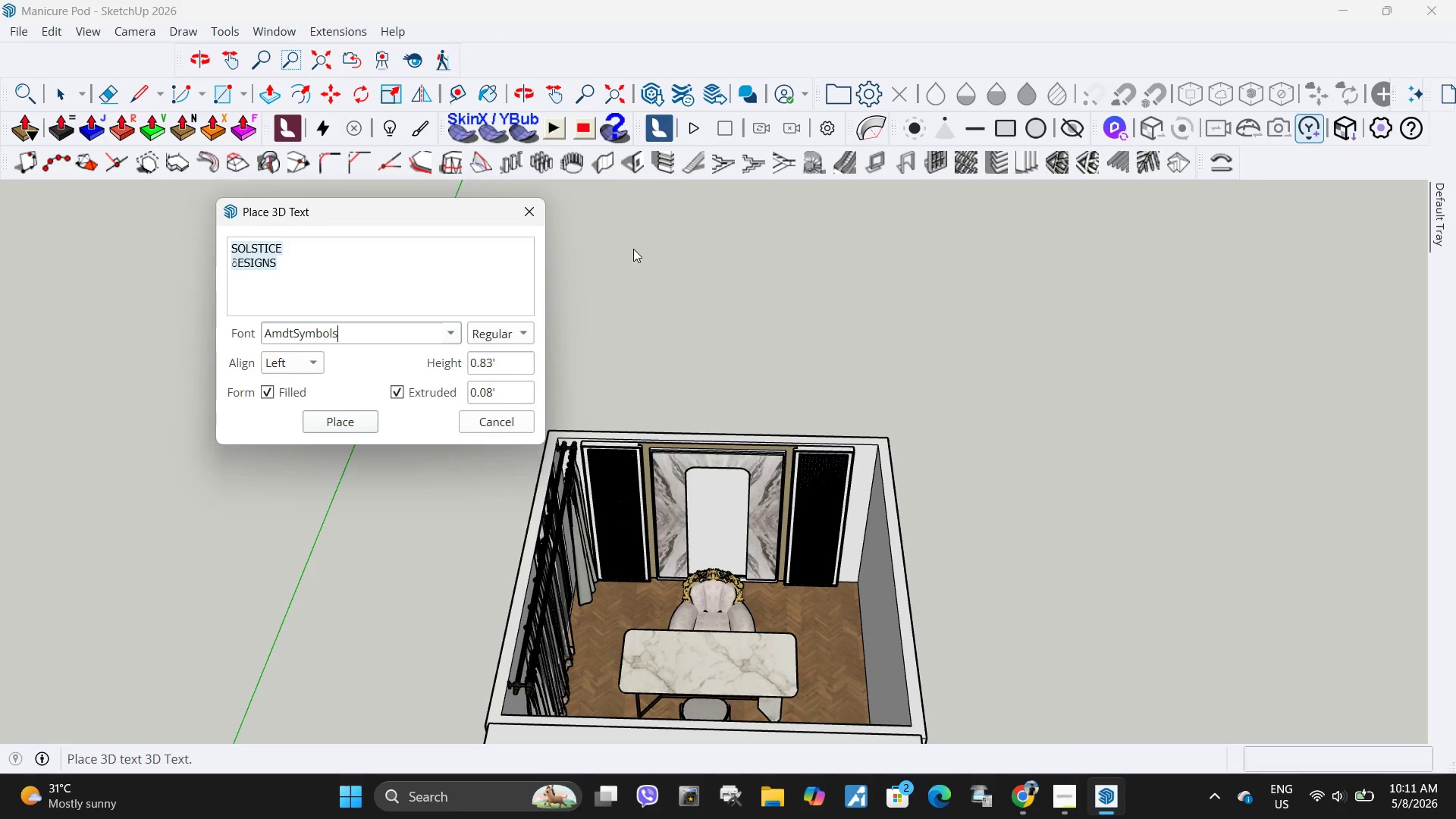 
key(ArrowDown)
 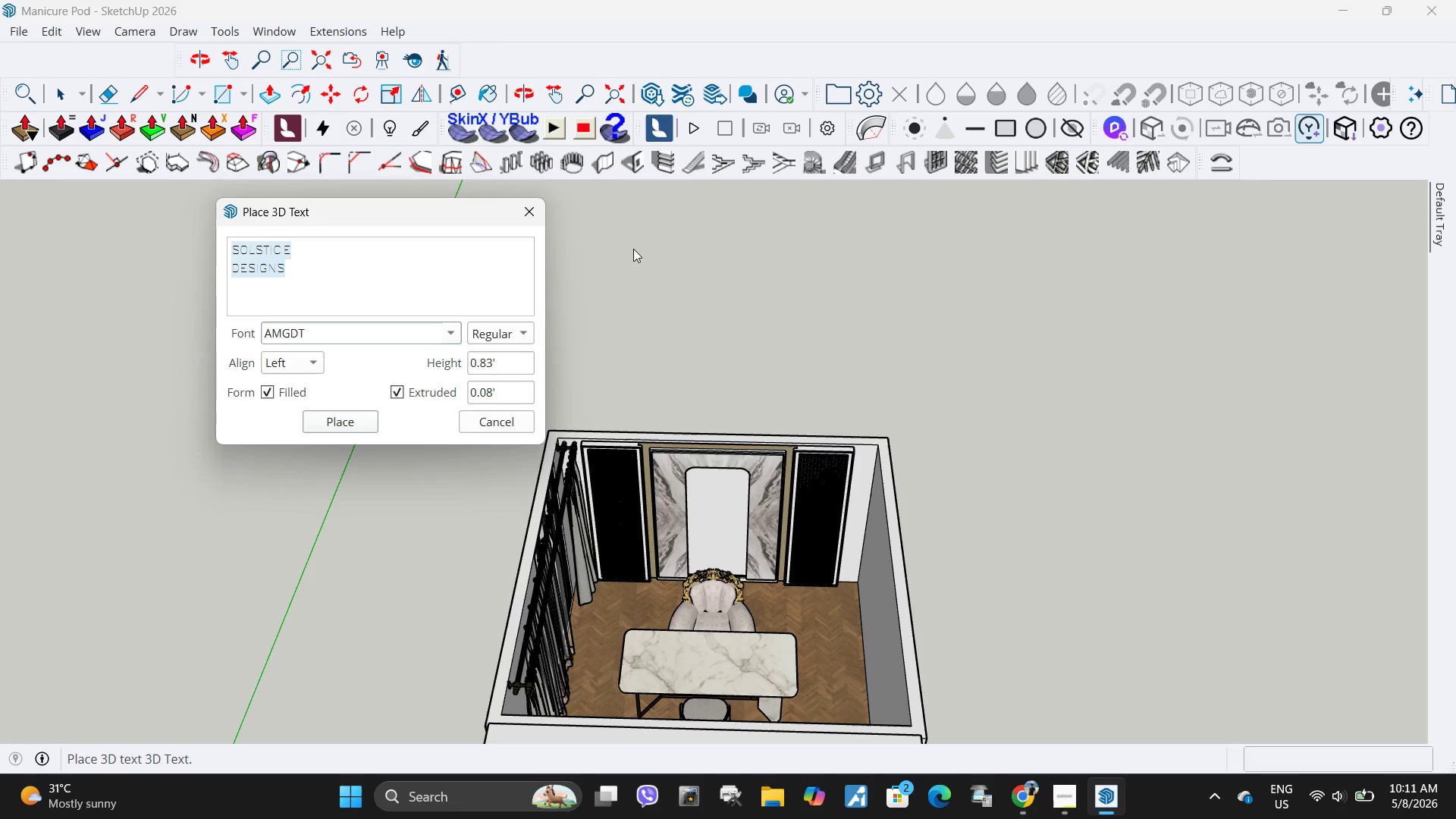 
key(ArrowDown)
 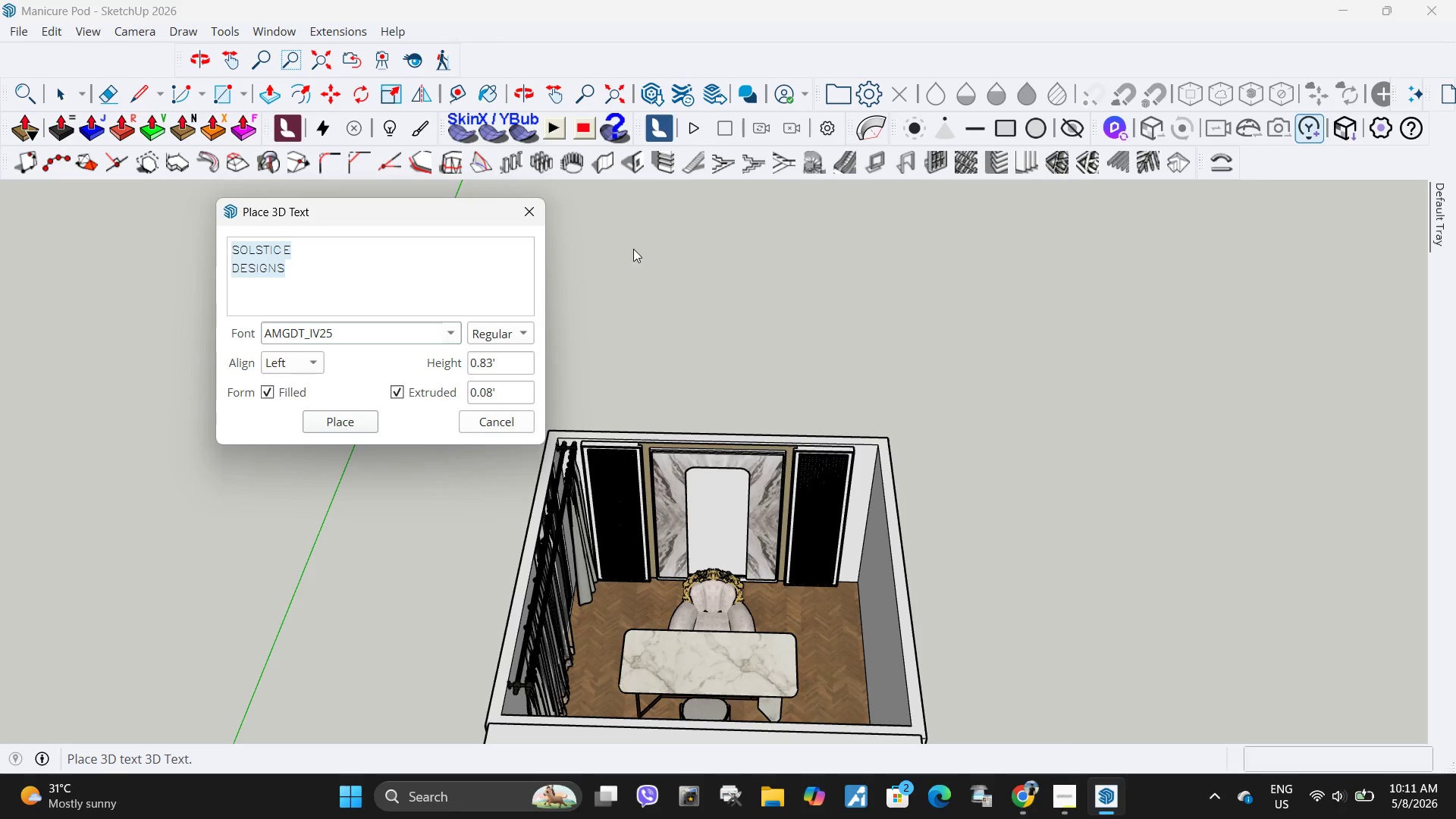 
key(ArrowDown)
 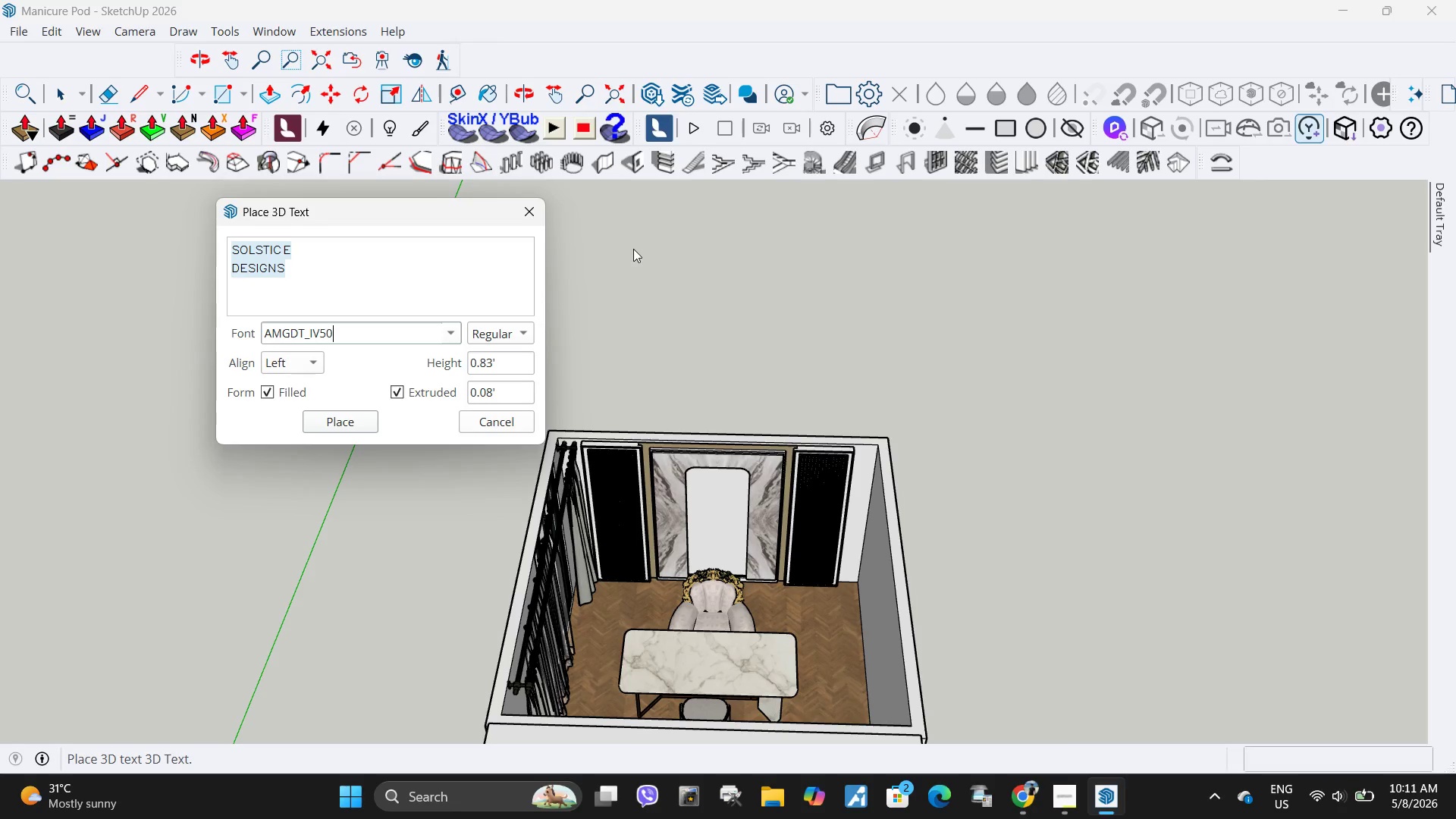 
key(ArrowDown)
 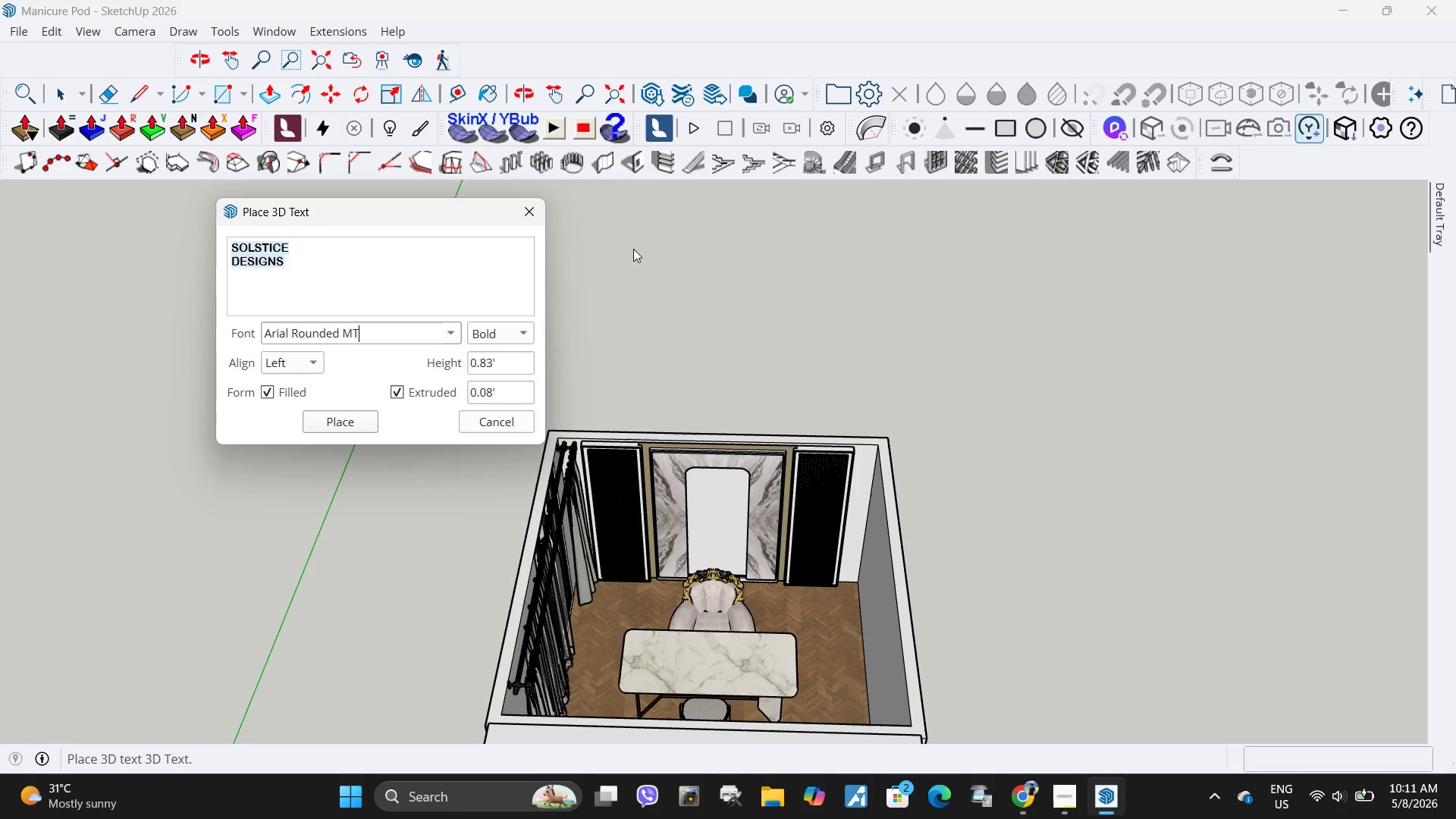 
key(ArrowDown)
 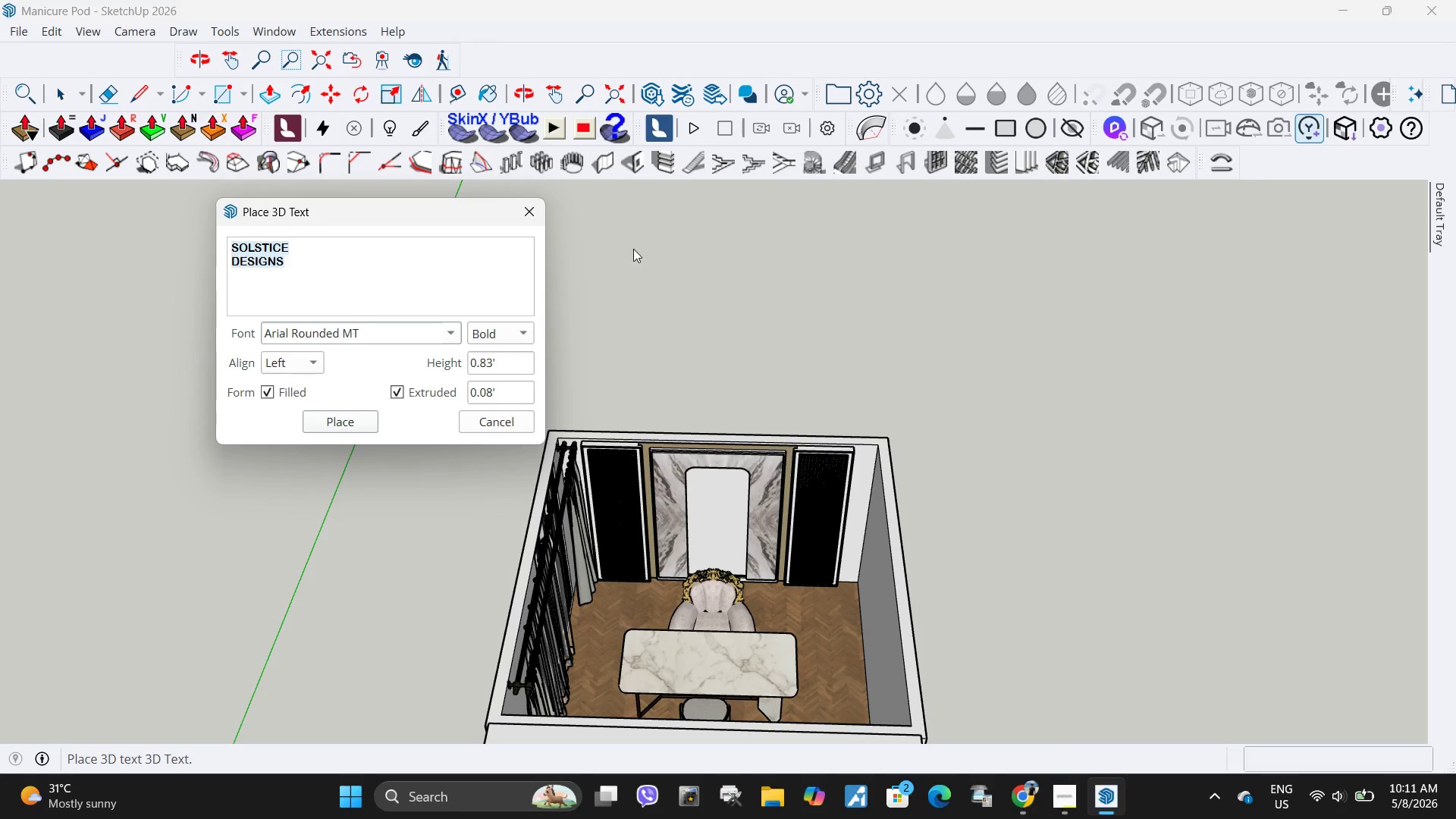 
key(ArrowDown)
 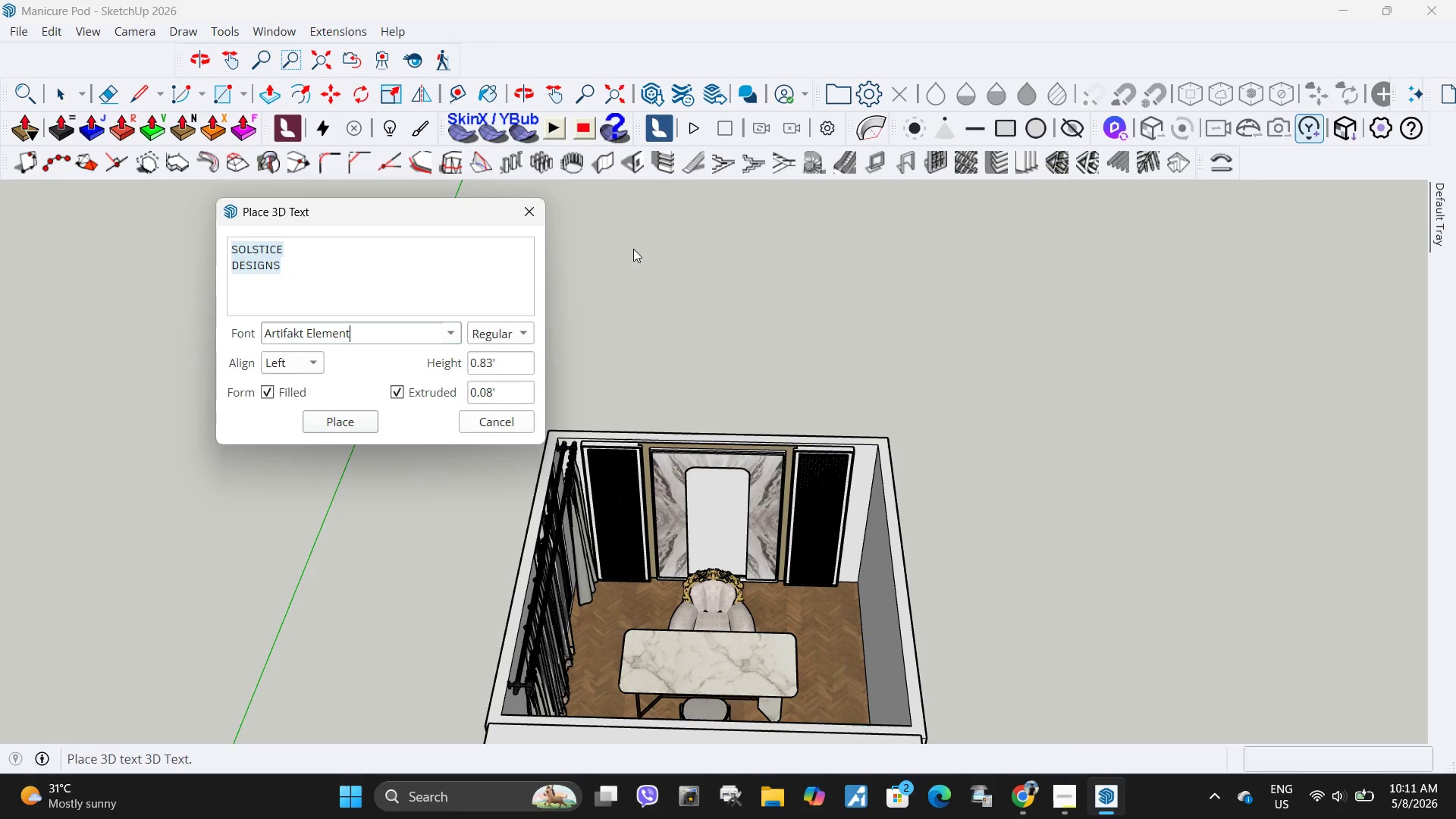 
key(ArrowDown)
 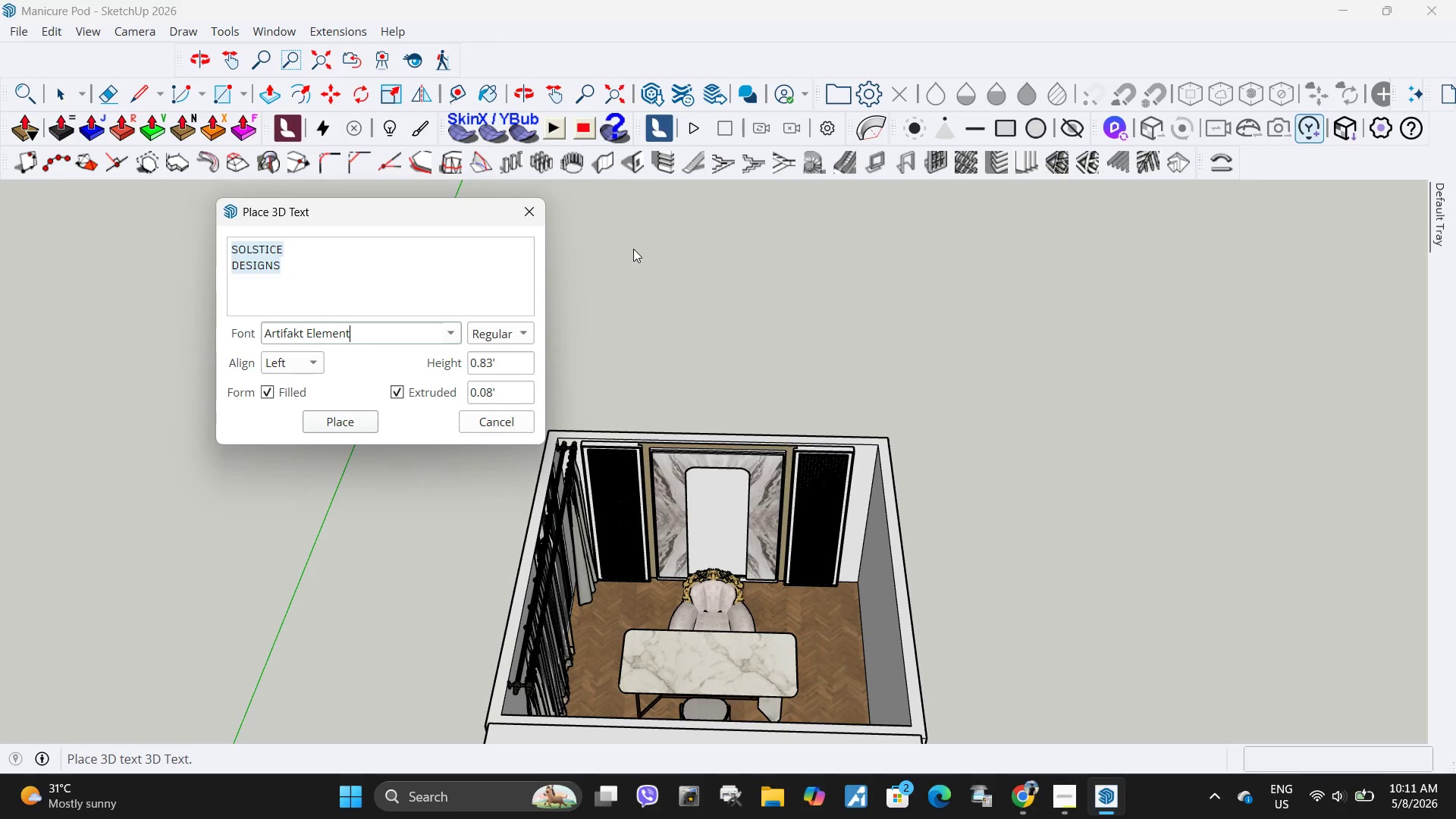 
key(ArrowDown)
 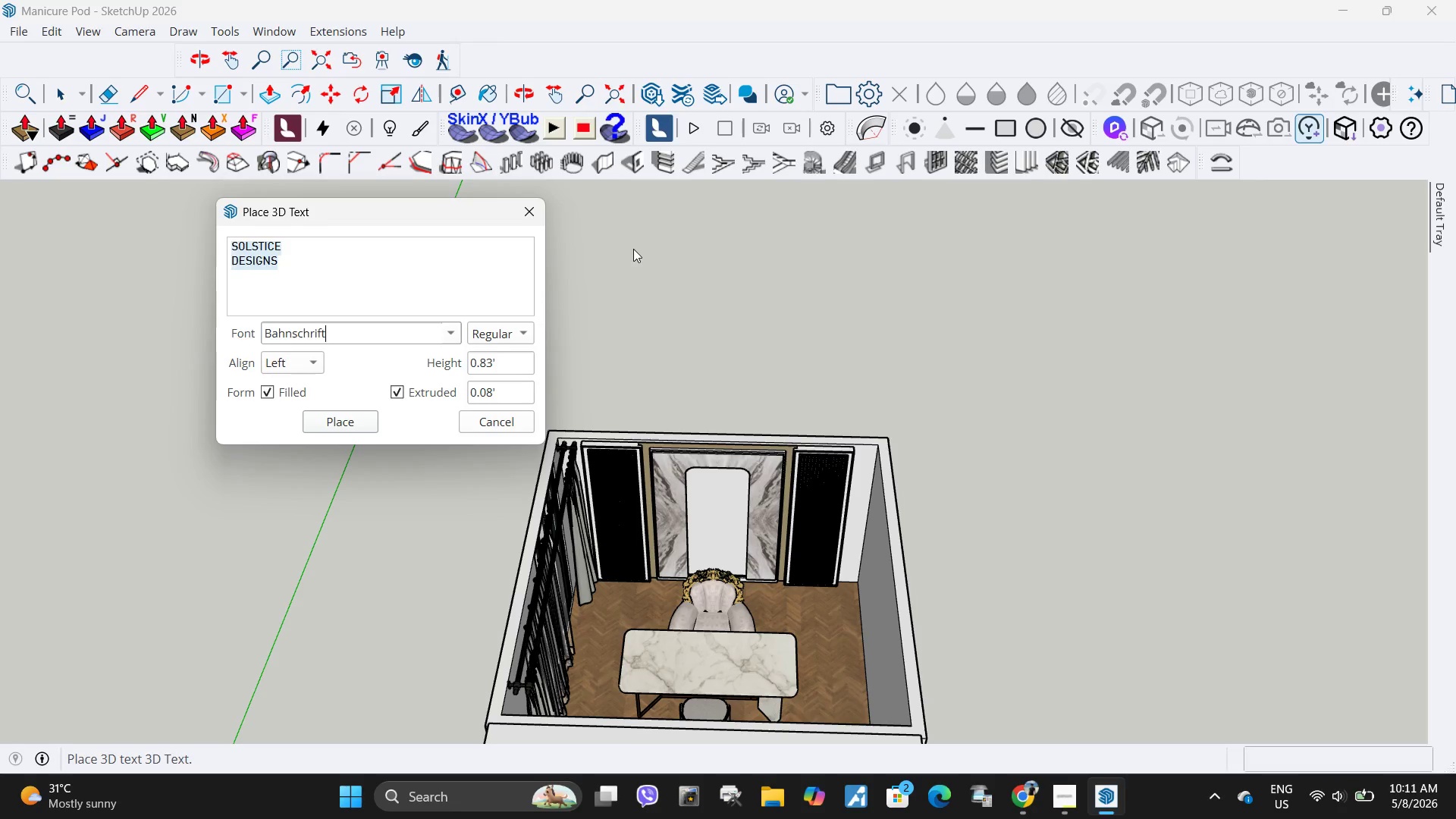 
key(ArrowDown)
 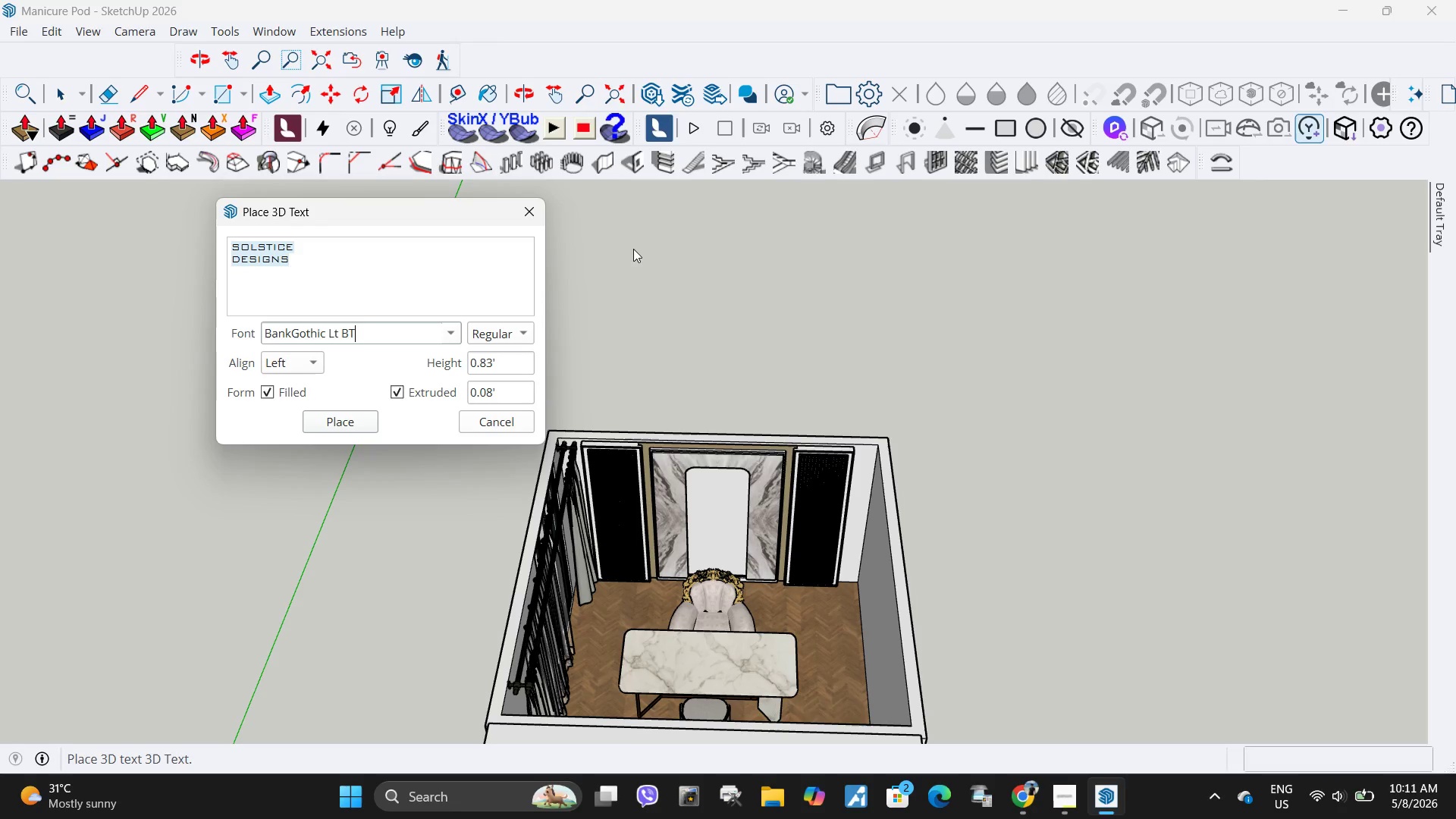 
key(ArrowDown)
 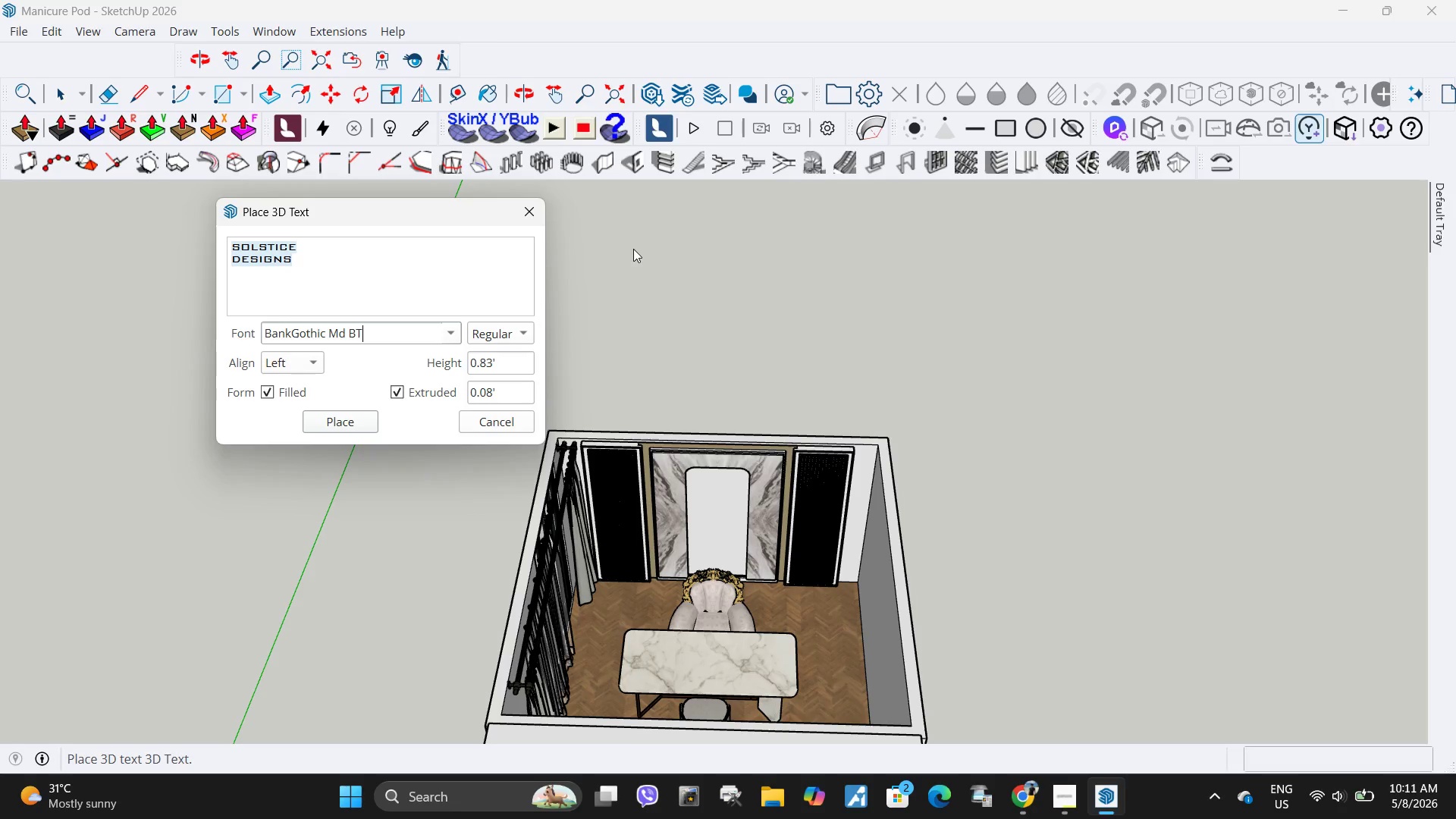 
key(ArrowDown)
 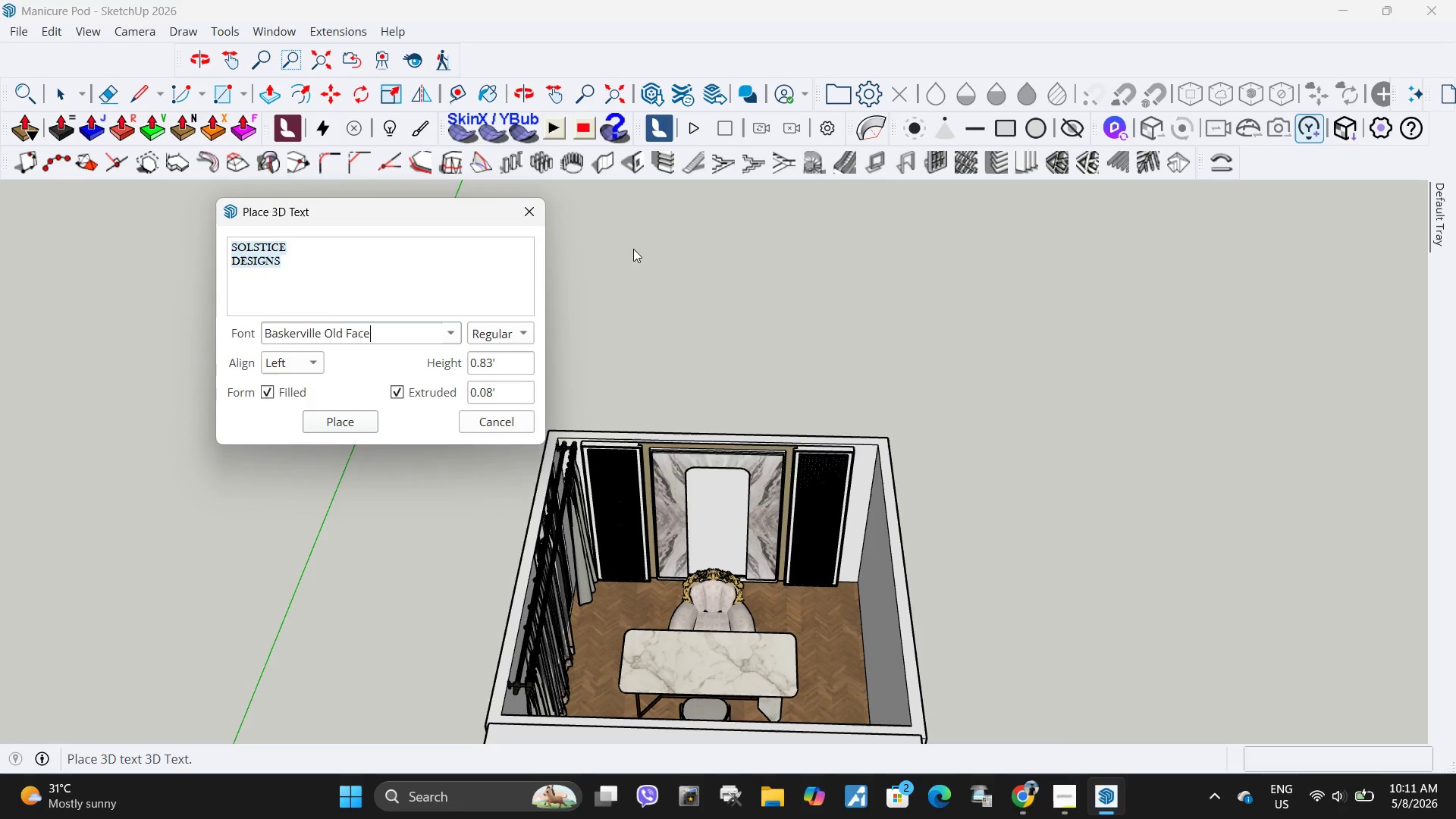 
key(ArrowDown)
 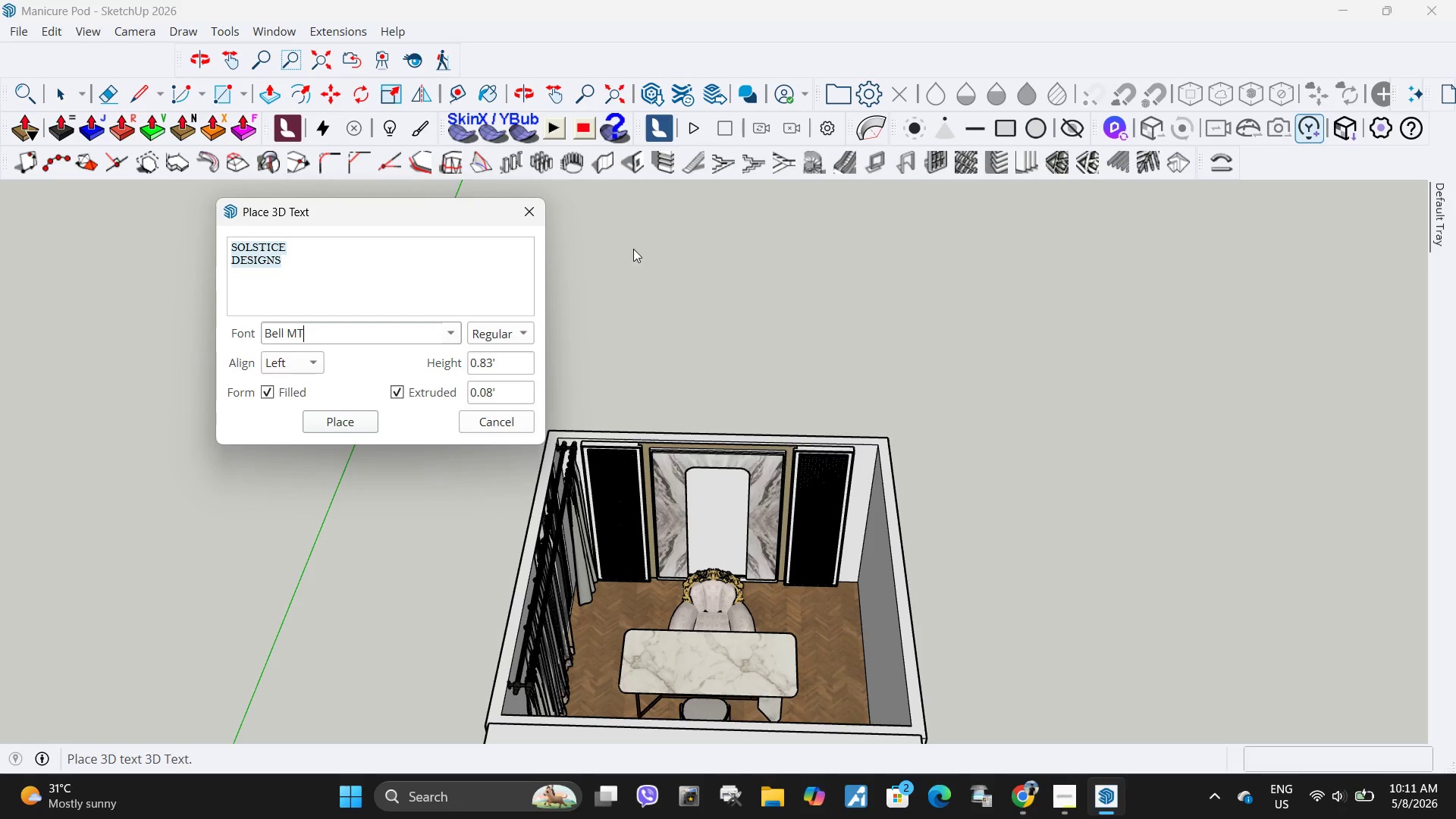 
key(ArrowDown)
 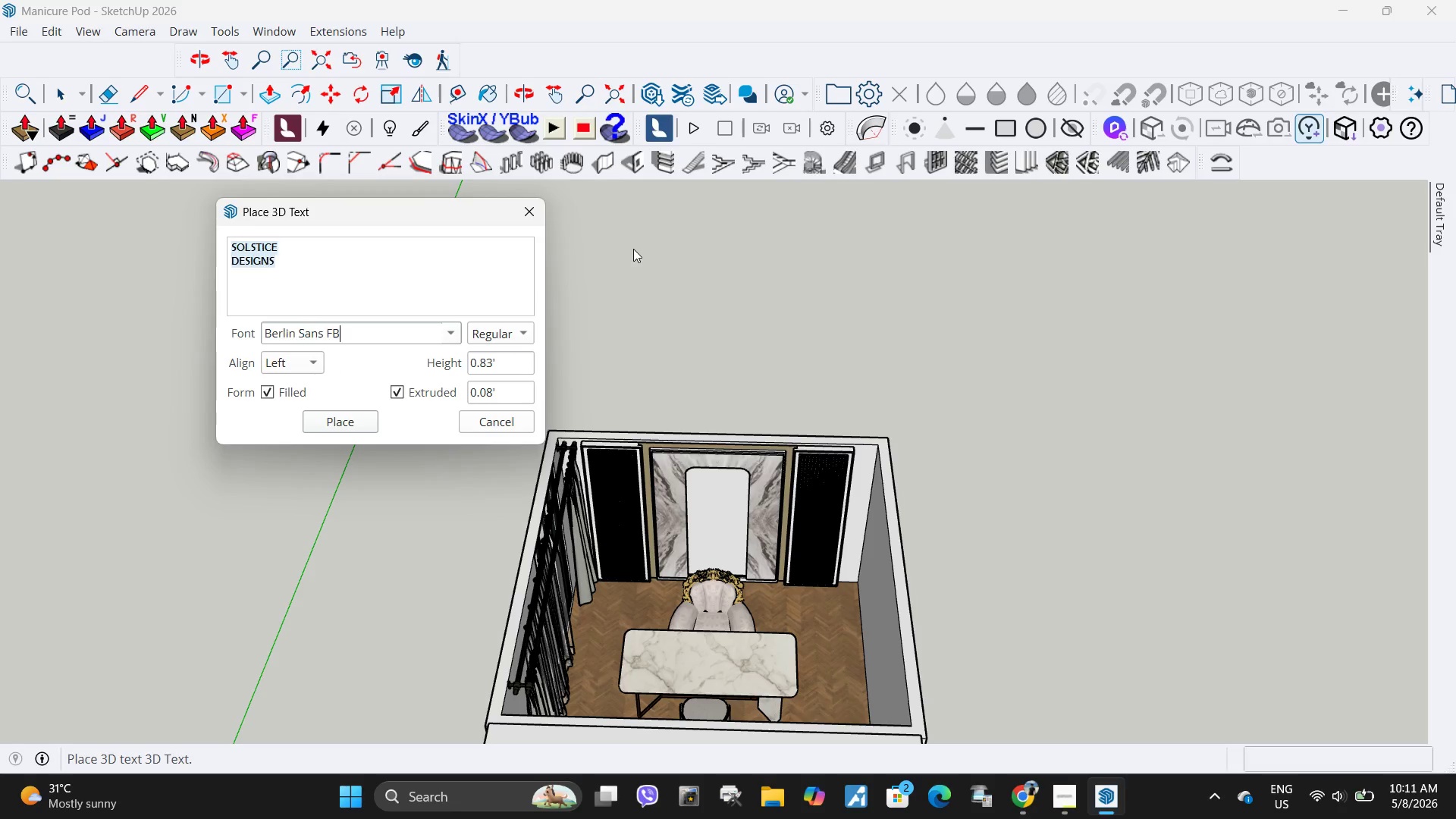 
key(ArrowDown)
 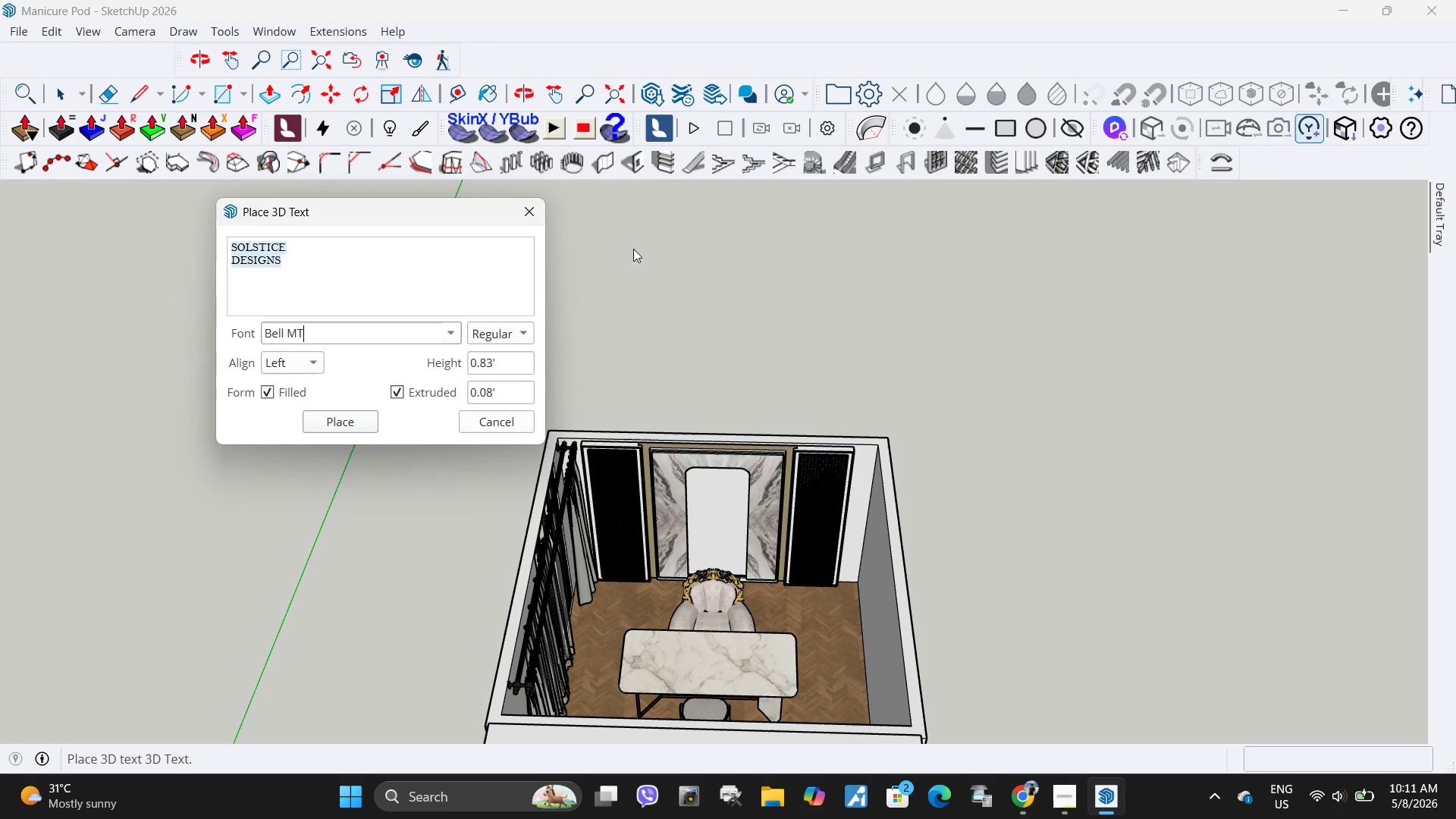 
key(ArrowUp)
 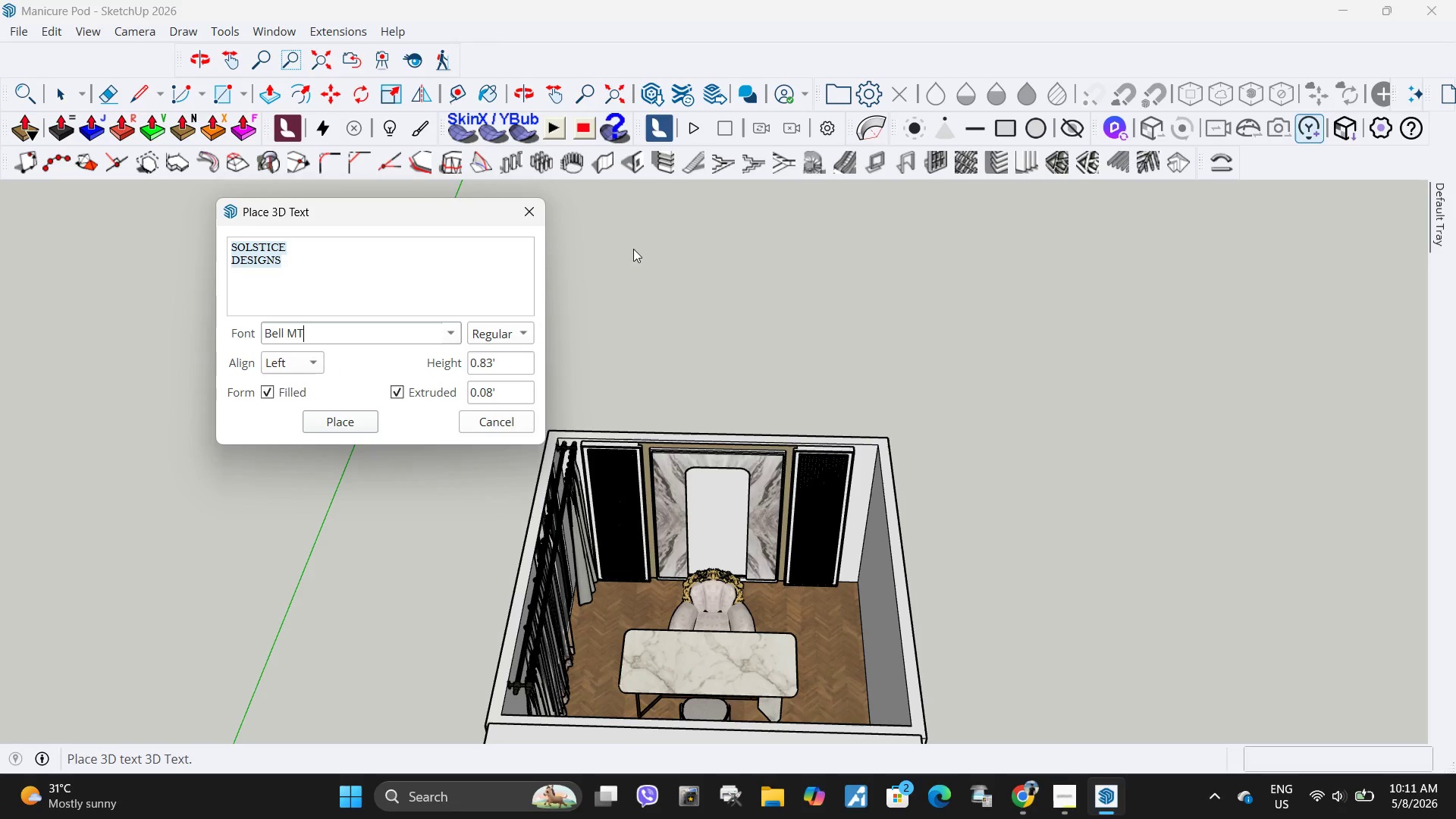 
key(ArrowDown)
 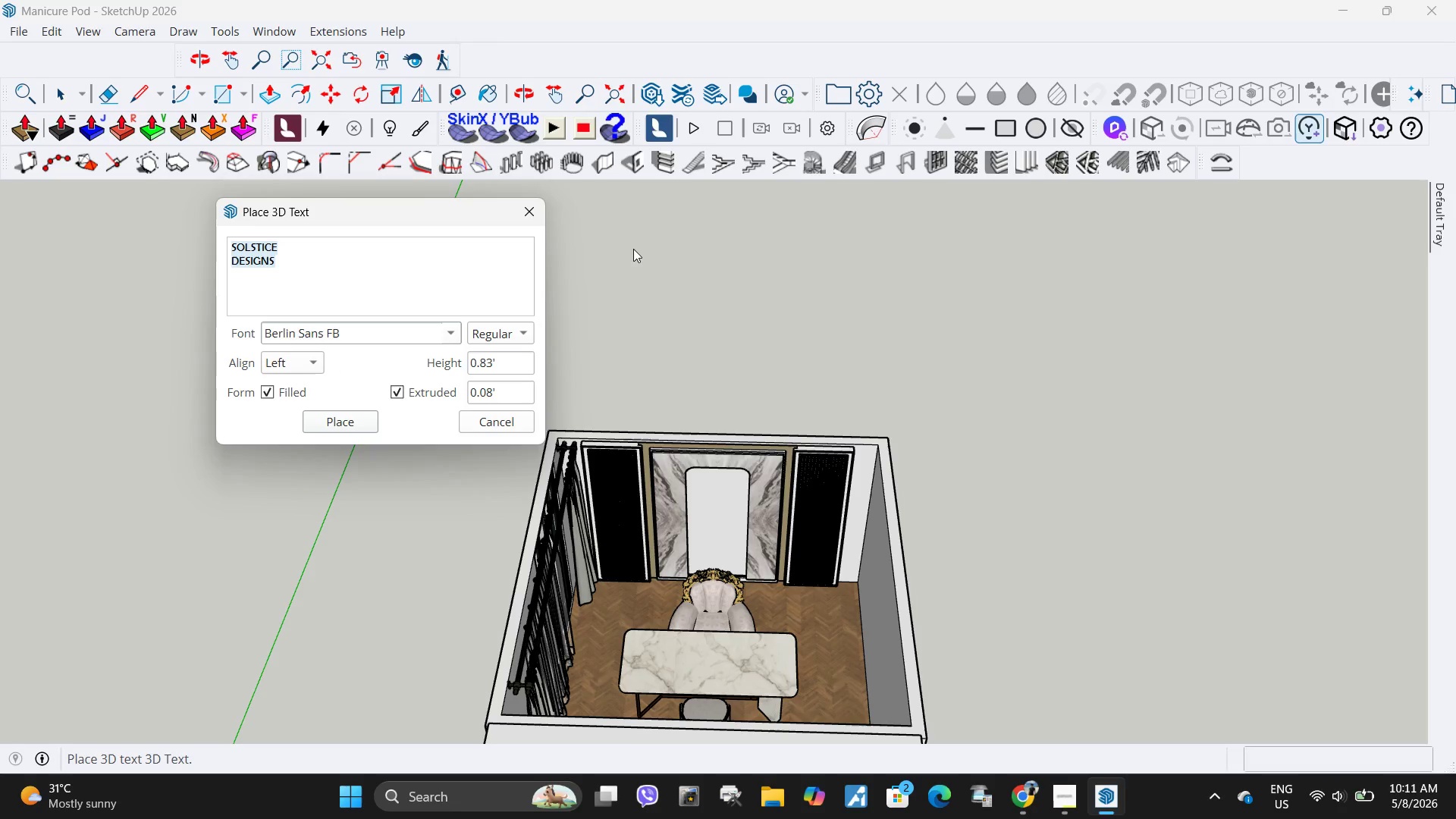 
key(ArrowUp)
 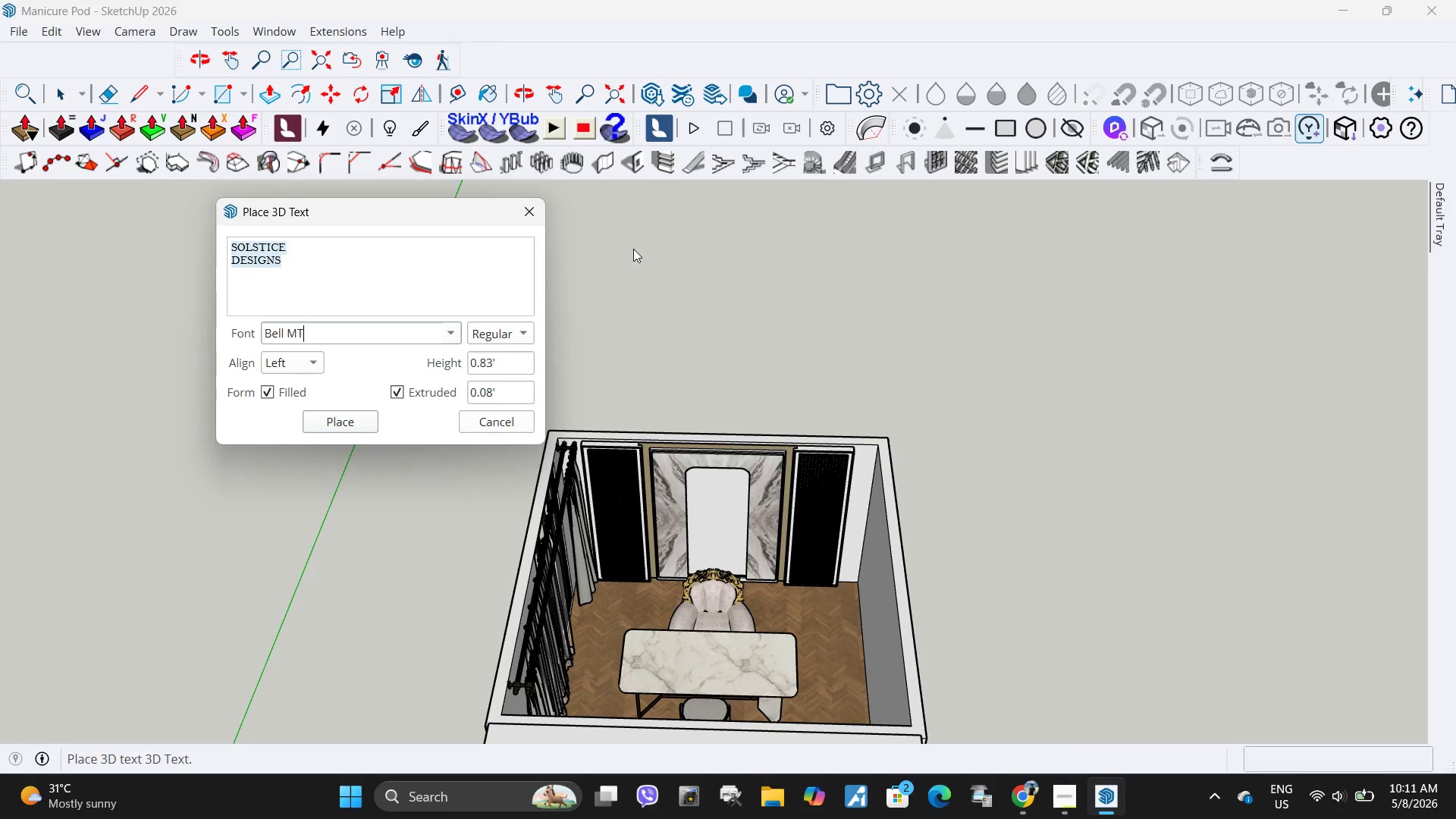 
key(ArrowDown)
 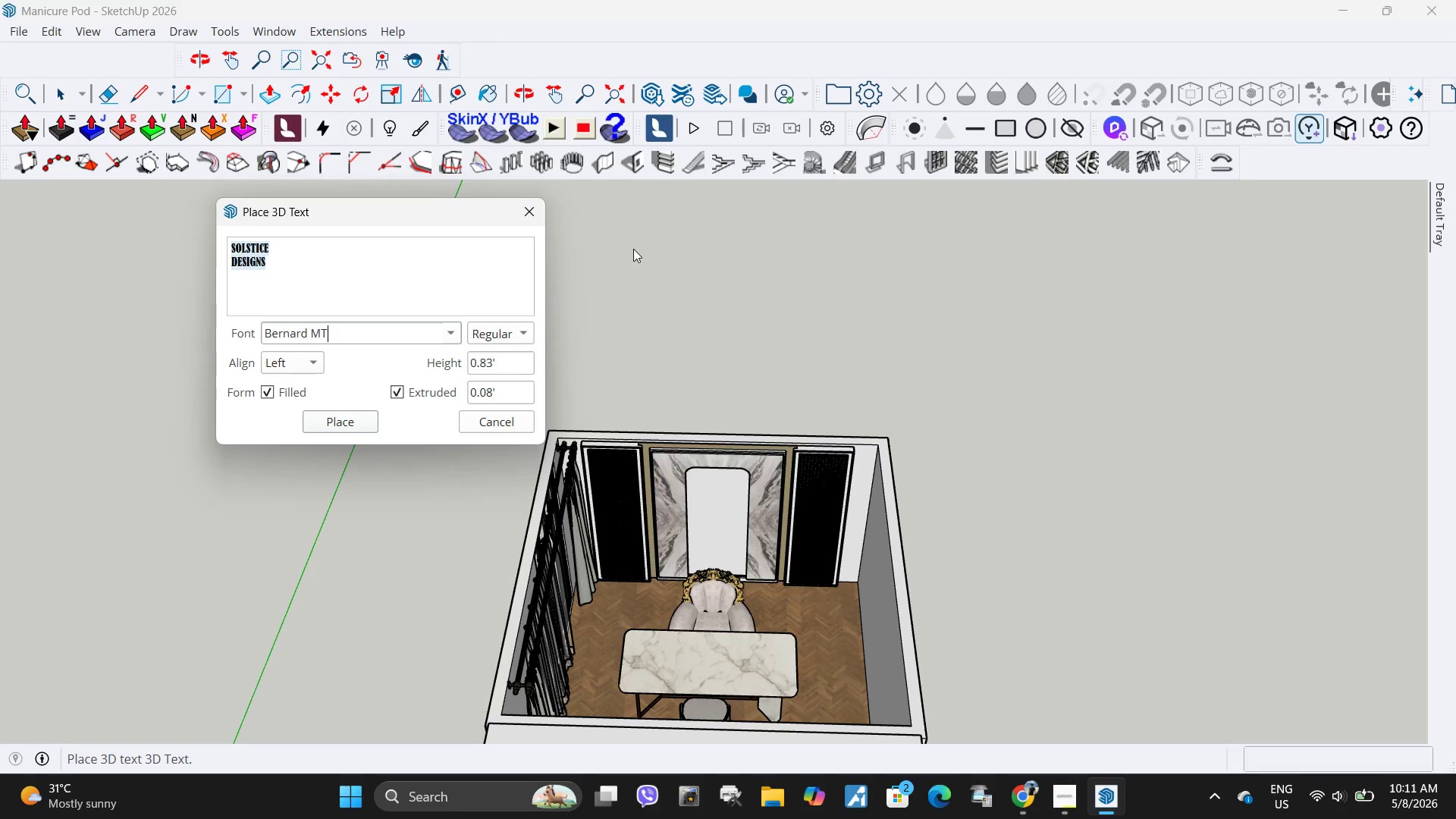 
key(ArrowDown)
 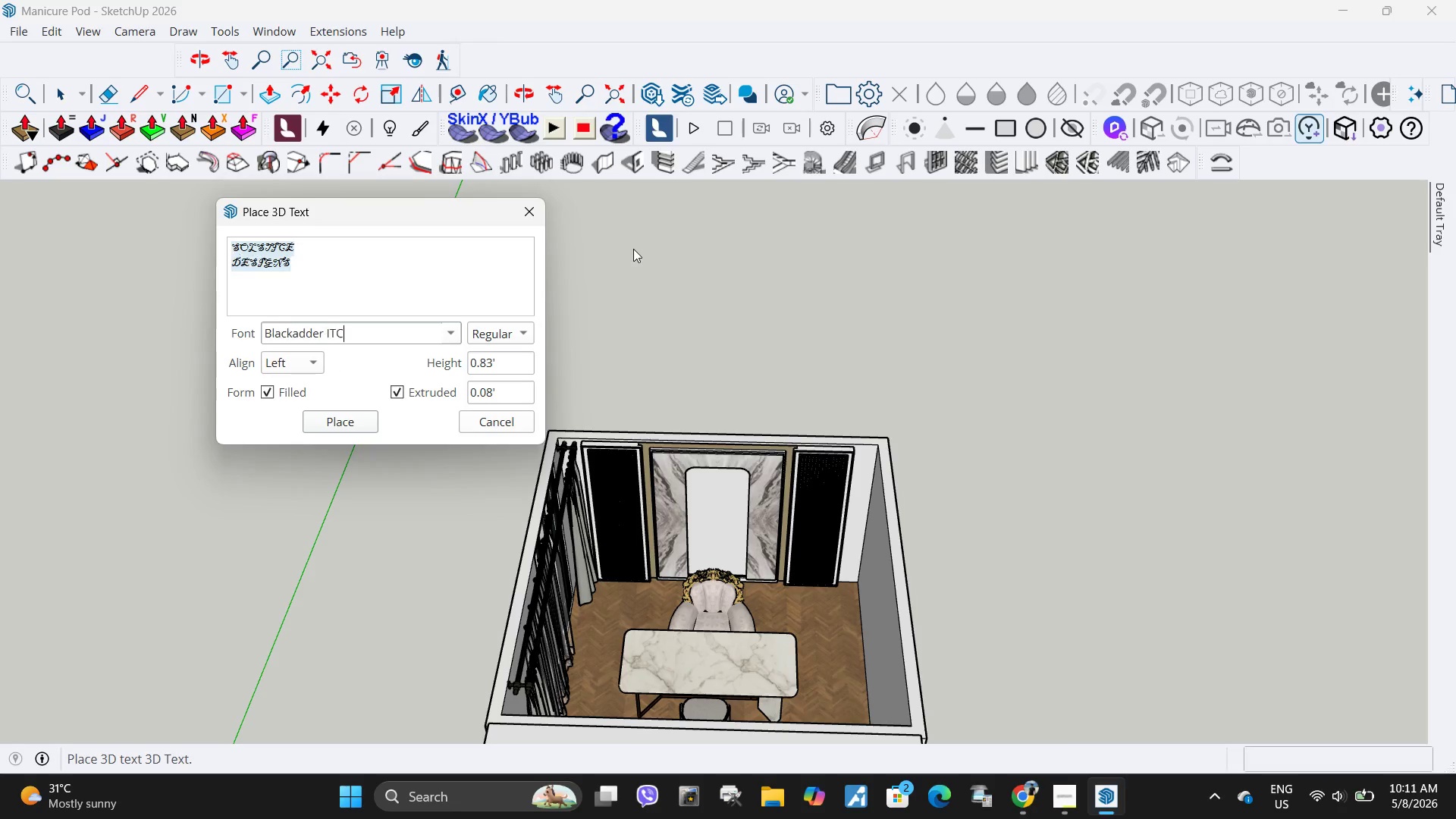 
key(ArrowDown)
 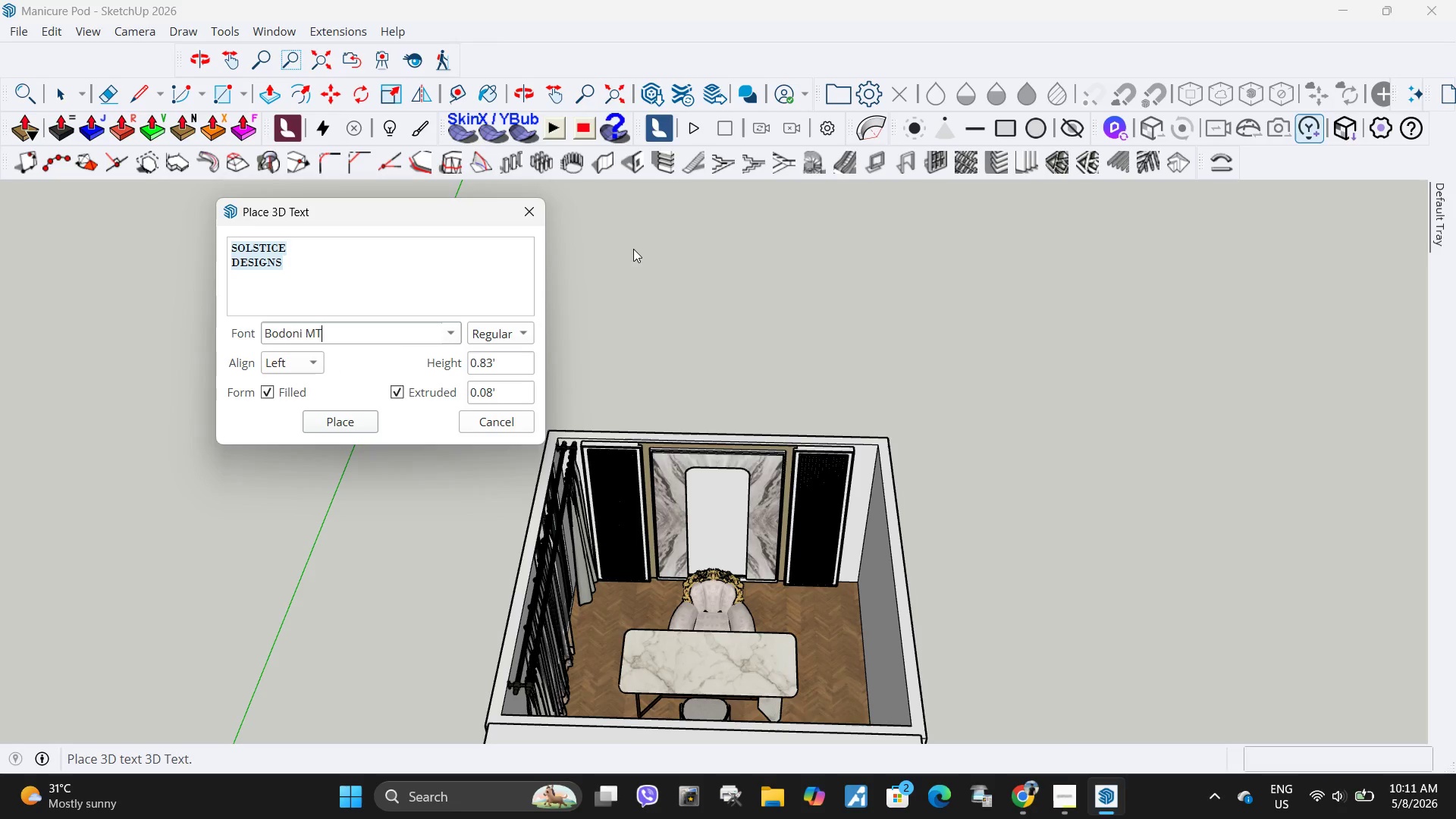 
key(ArrowDown)
 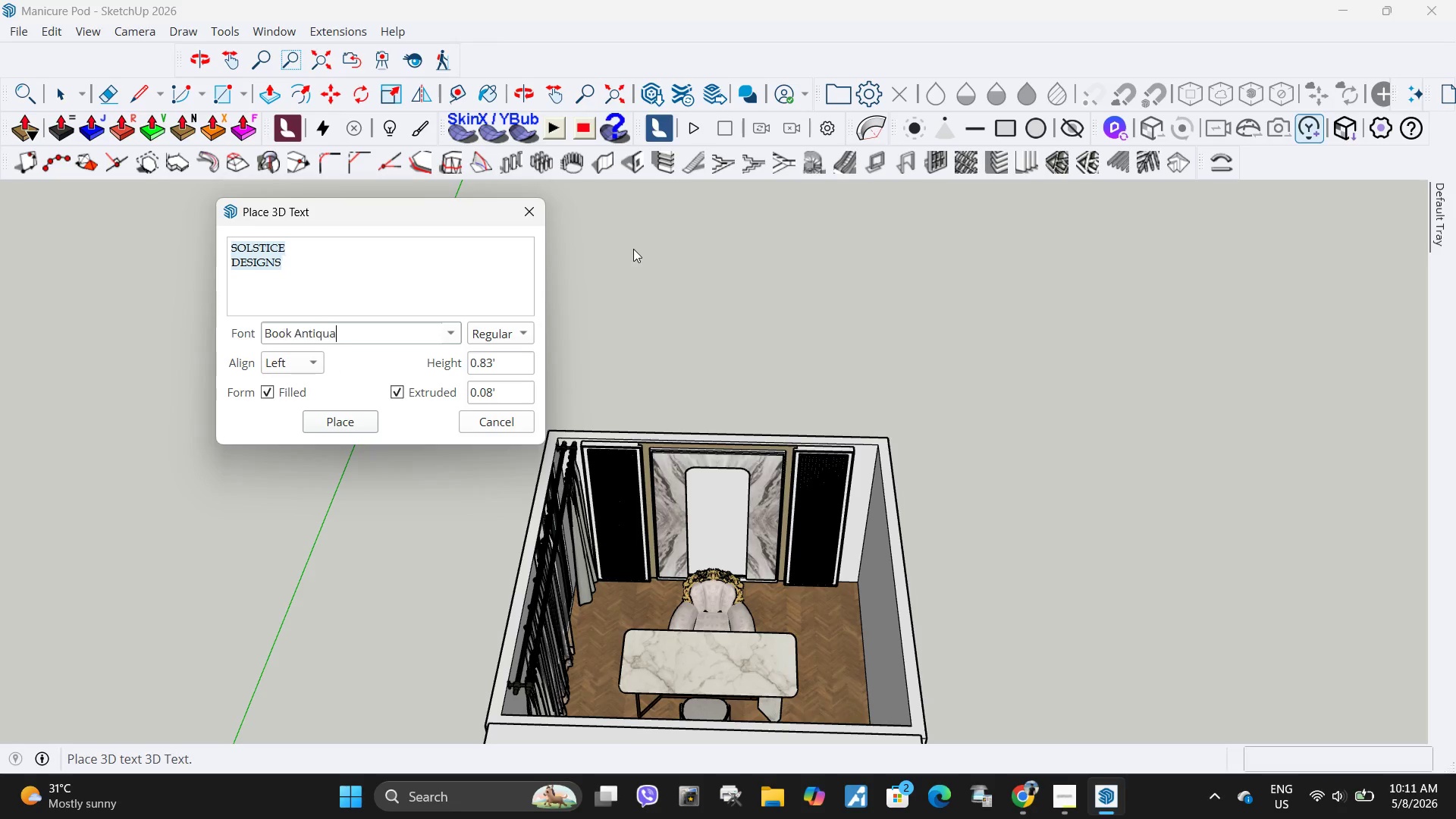 
key(ArrowDown)
 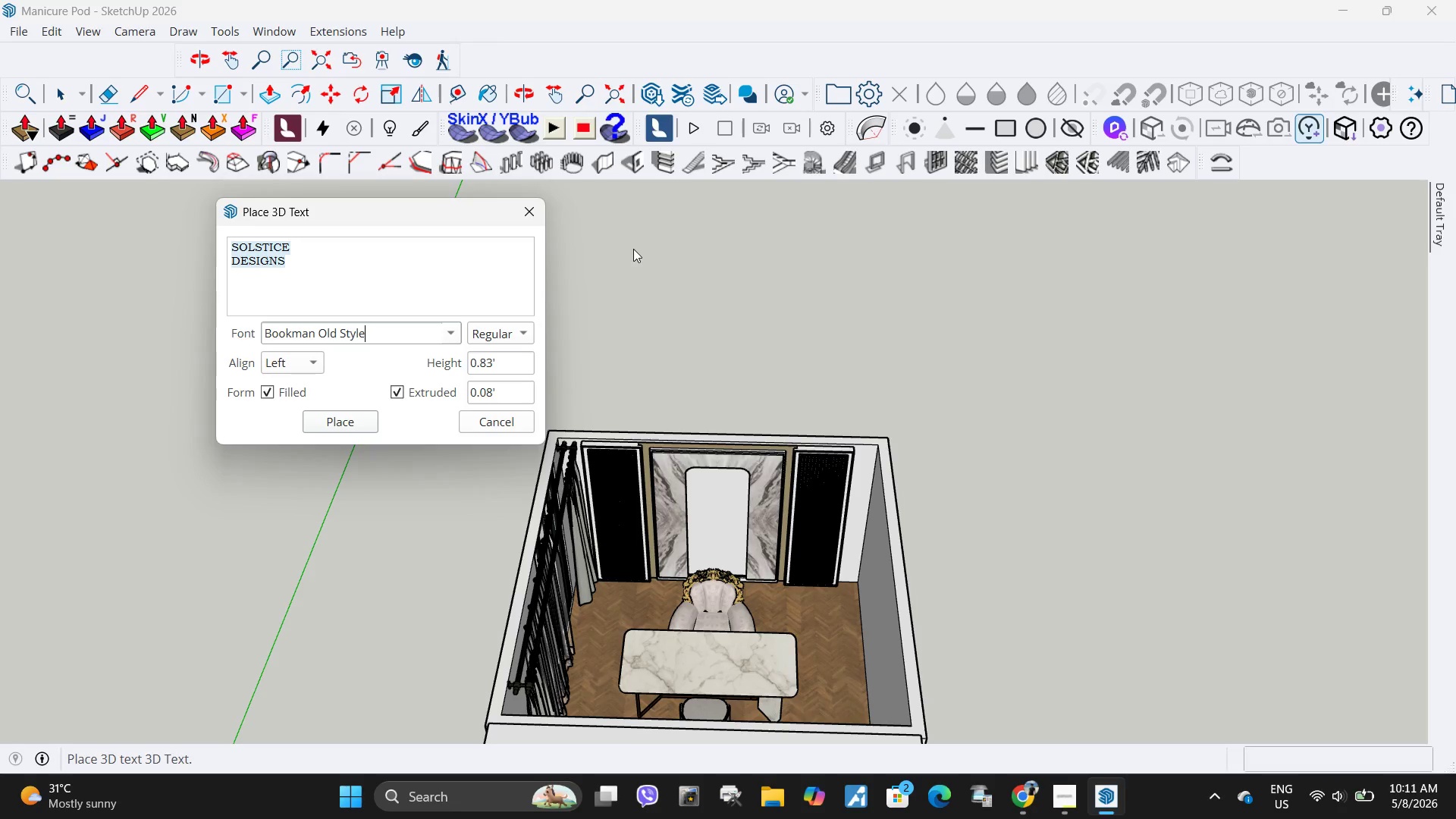 
key(ArrowDown)
 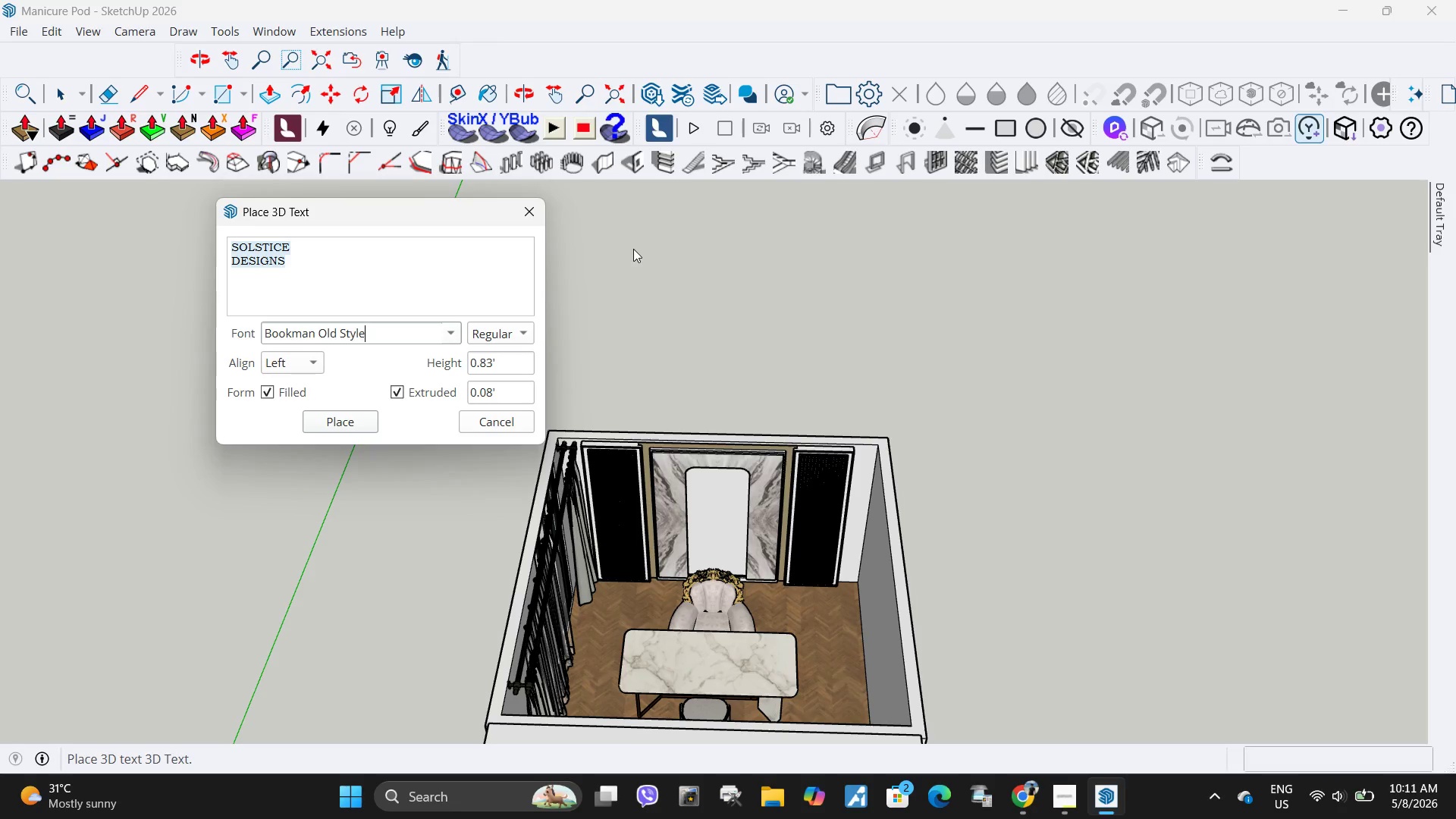 
key(ArrowUp)
 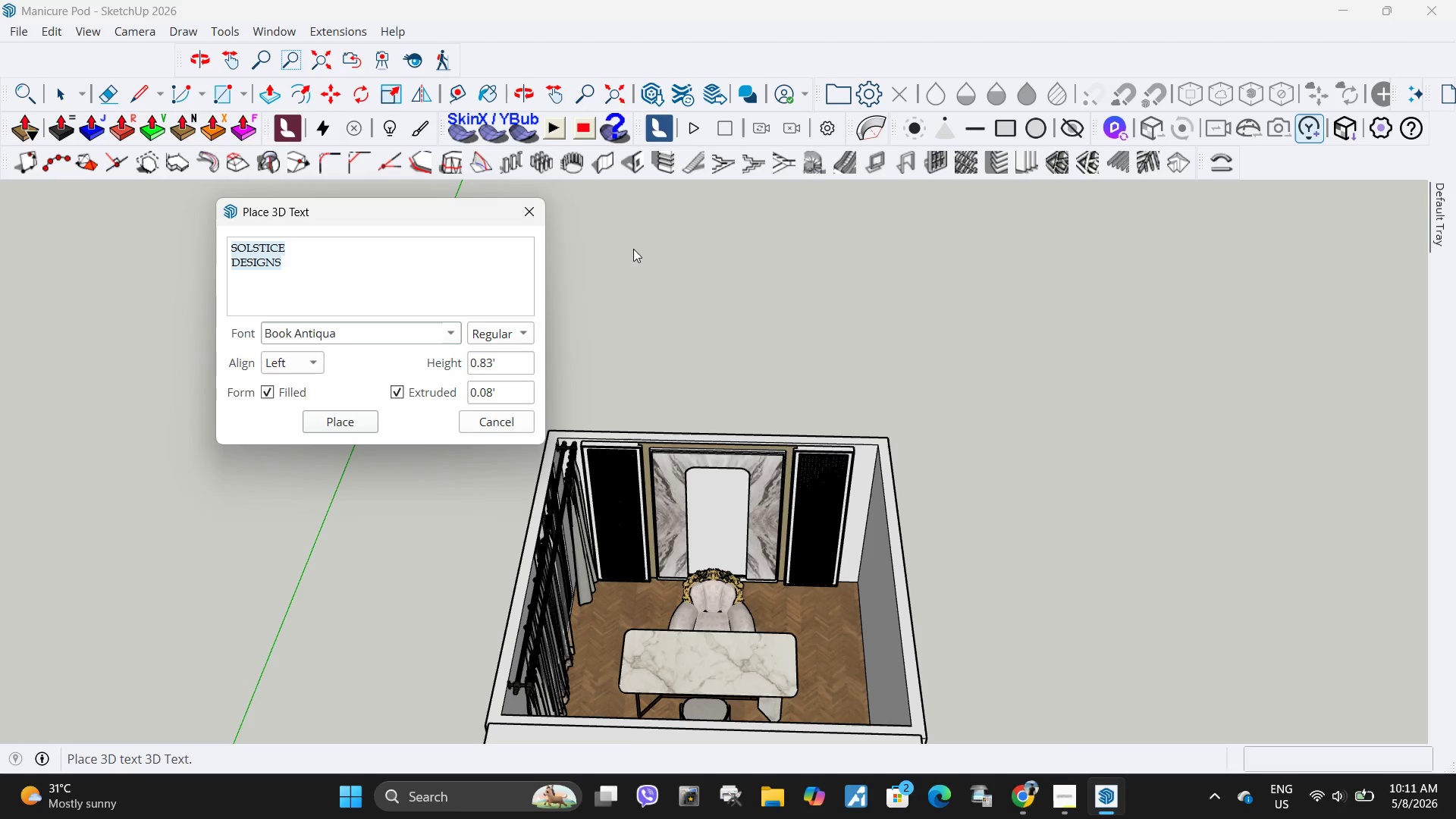 
key(ArrowDown)
 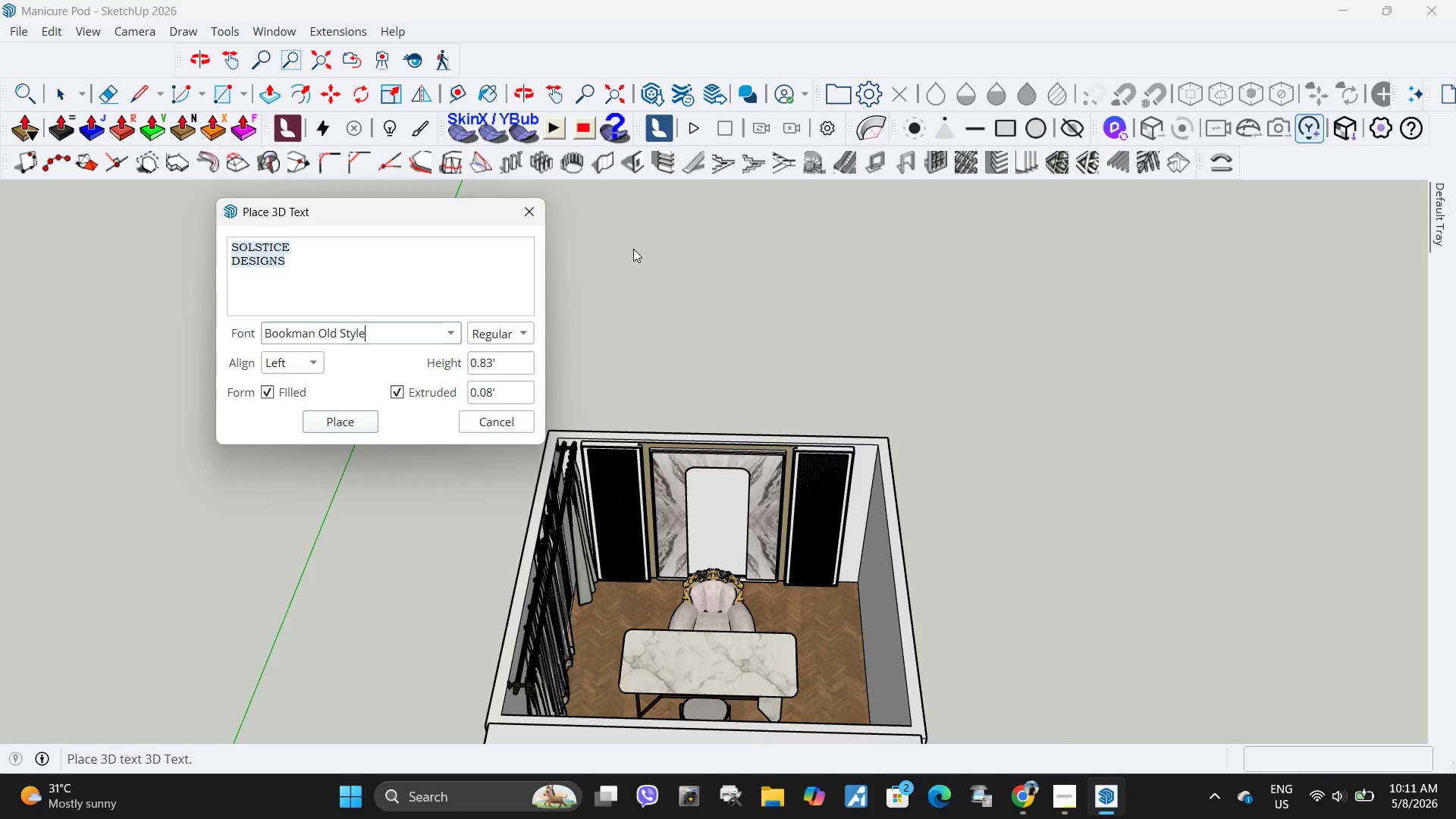 
key(ArrowUp)
 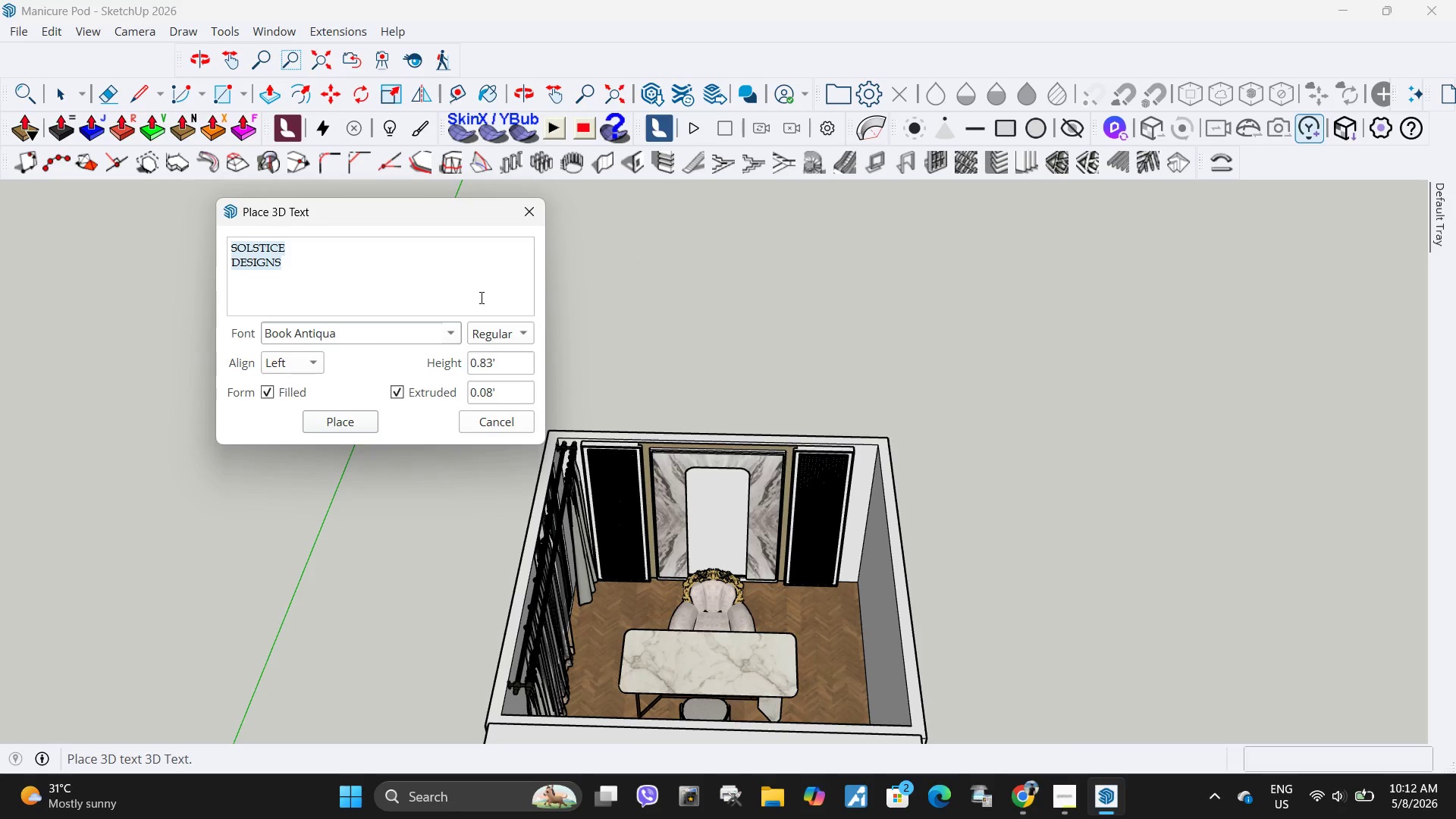 
wait(7.94)
 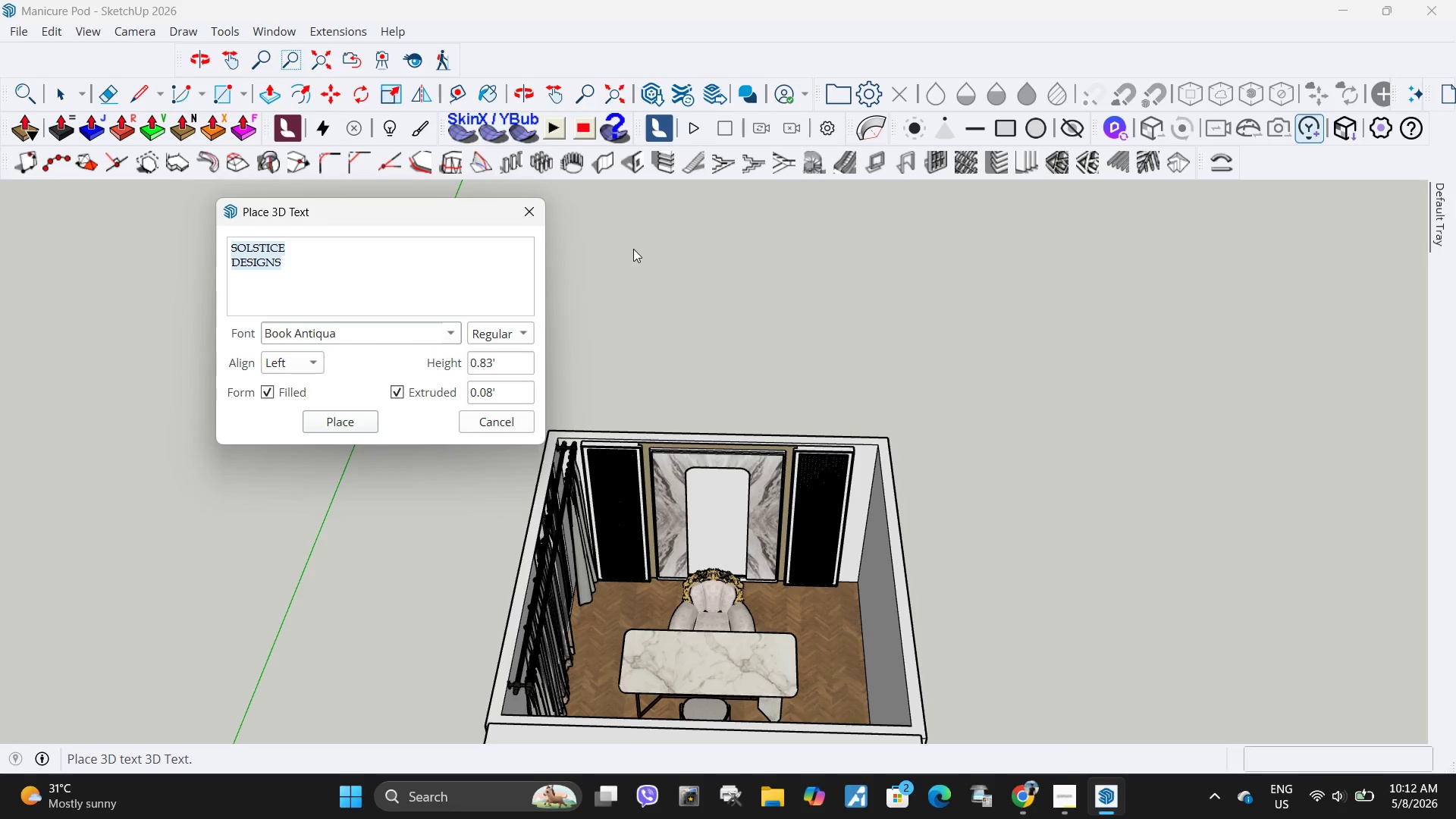 
left_click([526, 329])
 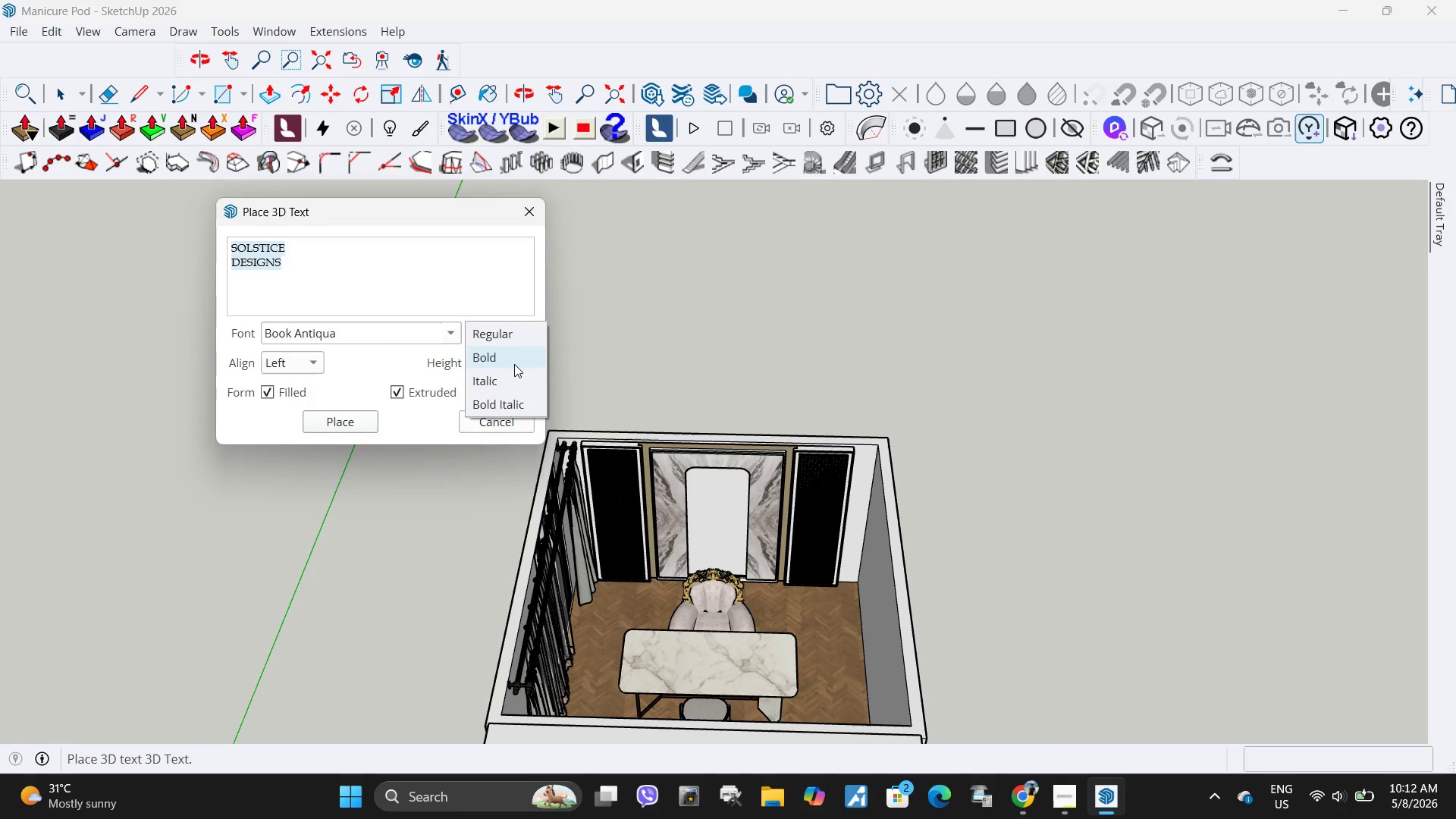 
left_click([514, 364])
 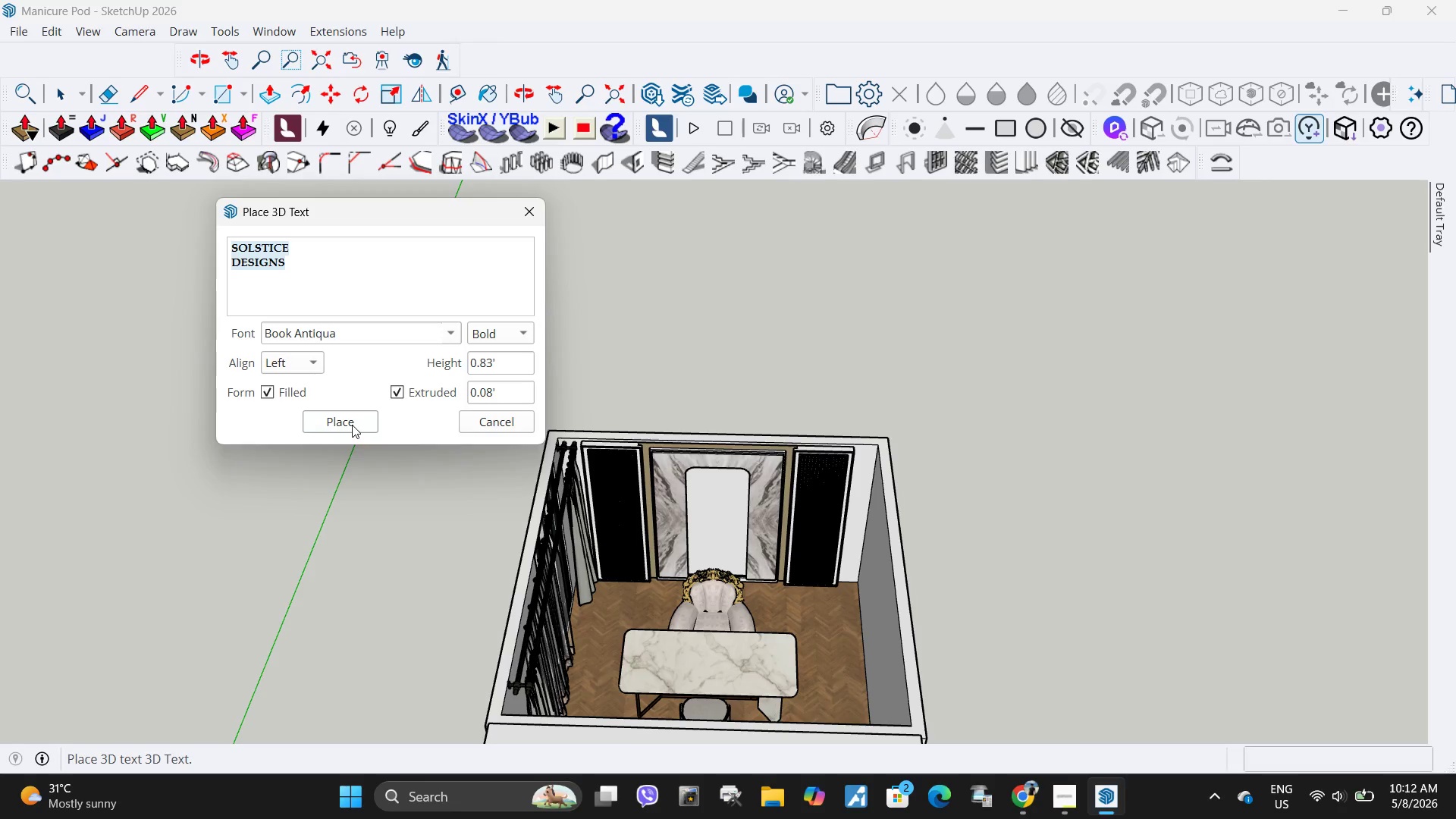 
left_click([352, 425])
 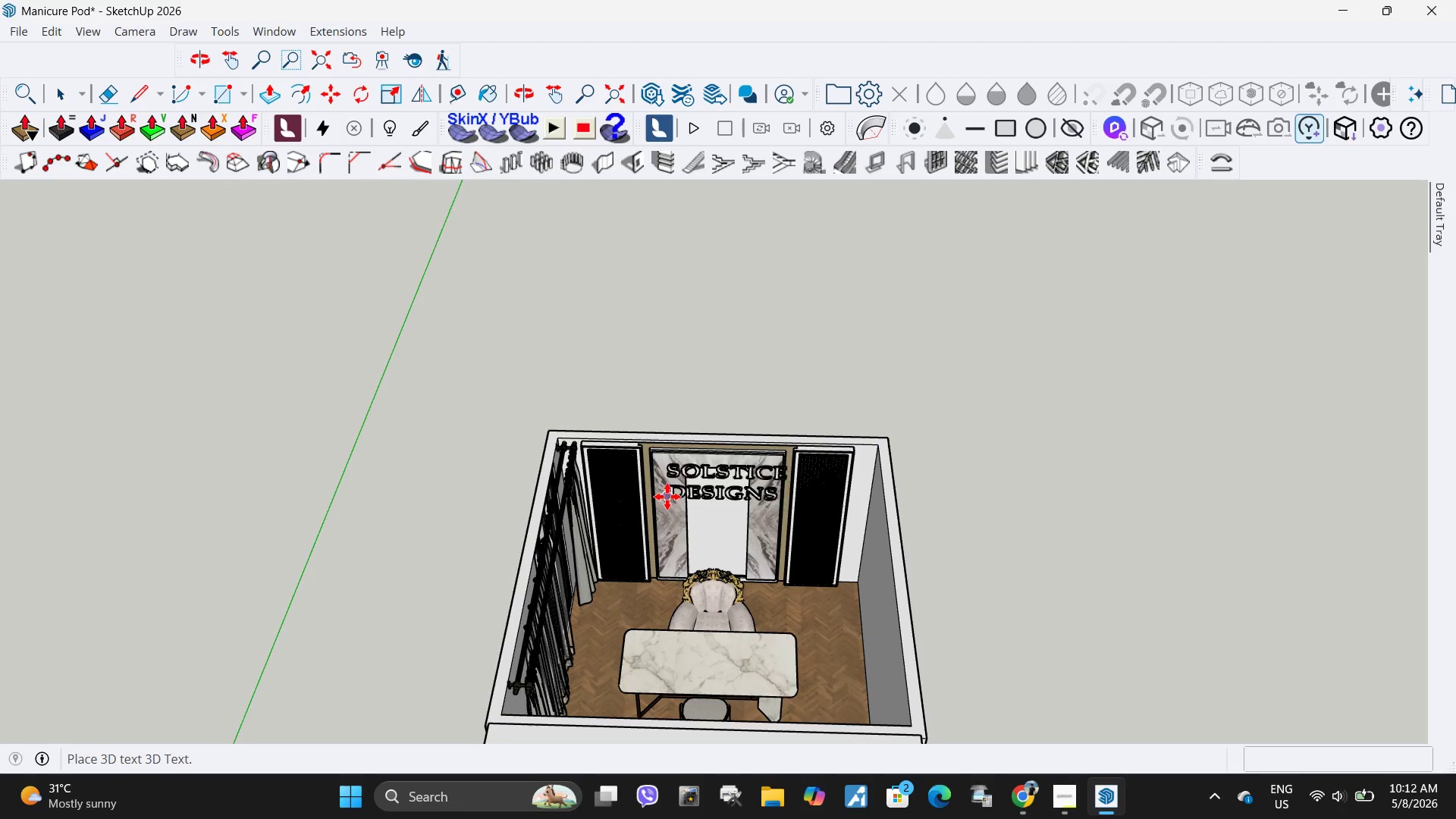 
scroll: coordinate [730, 512], scroll_direction: up, amount: 16.0
 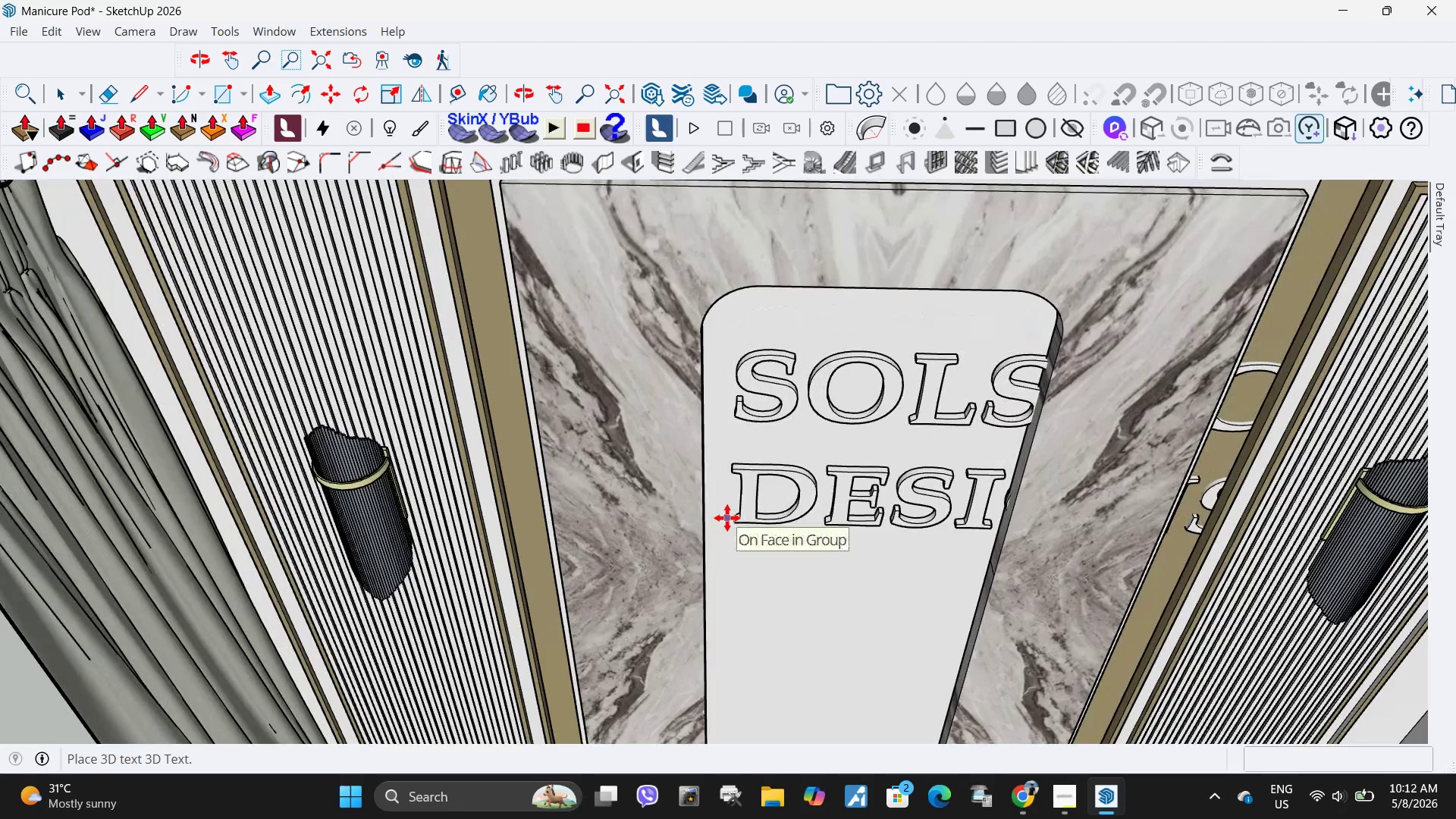 
left_click([727, 518])
 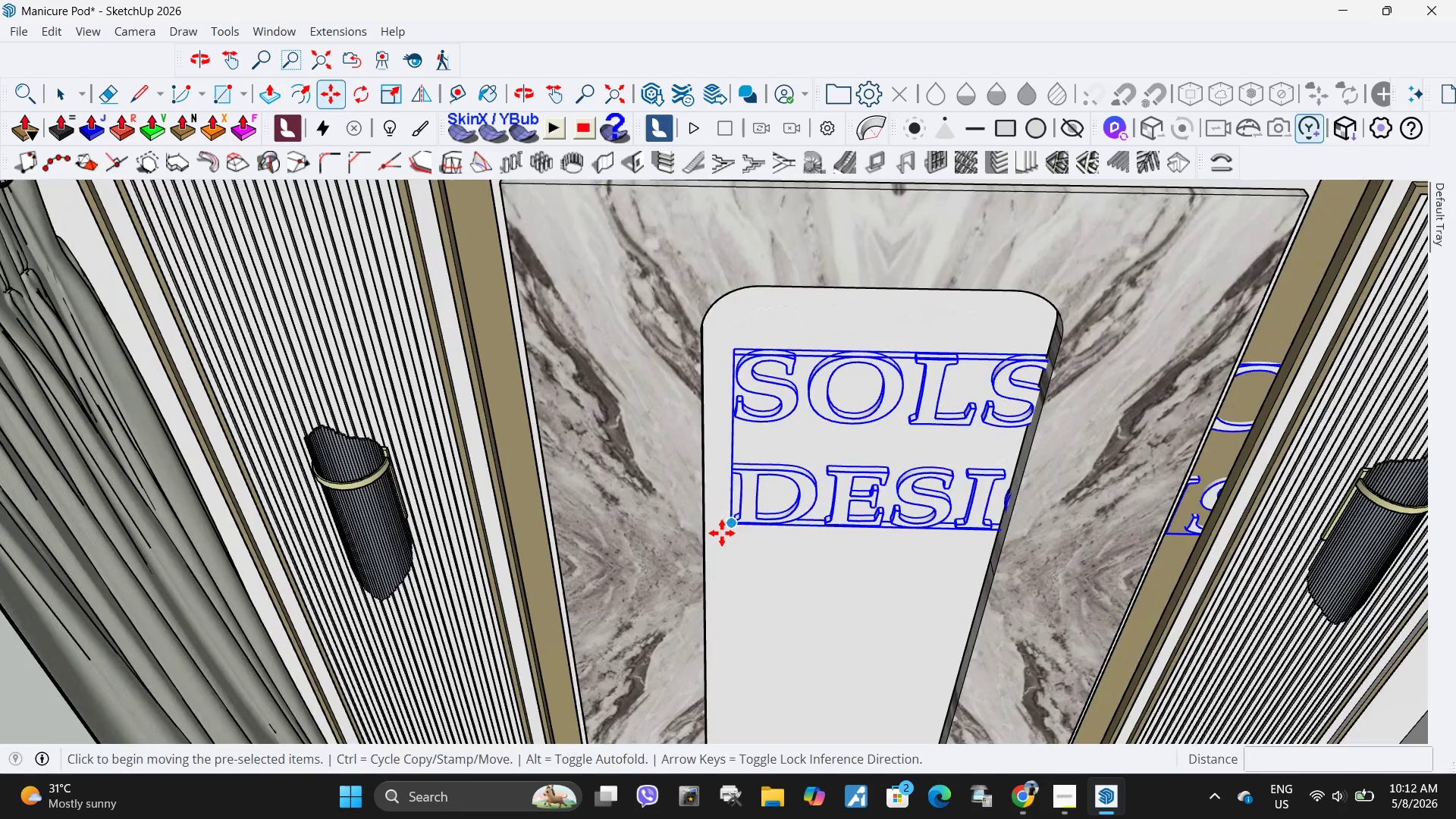 
key(S)
 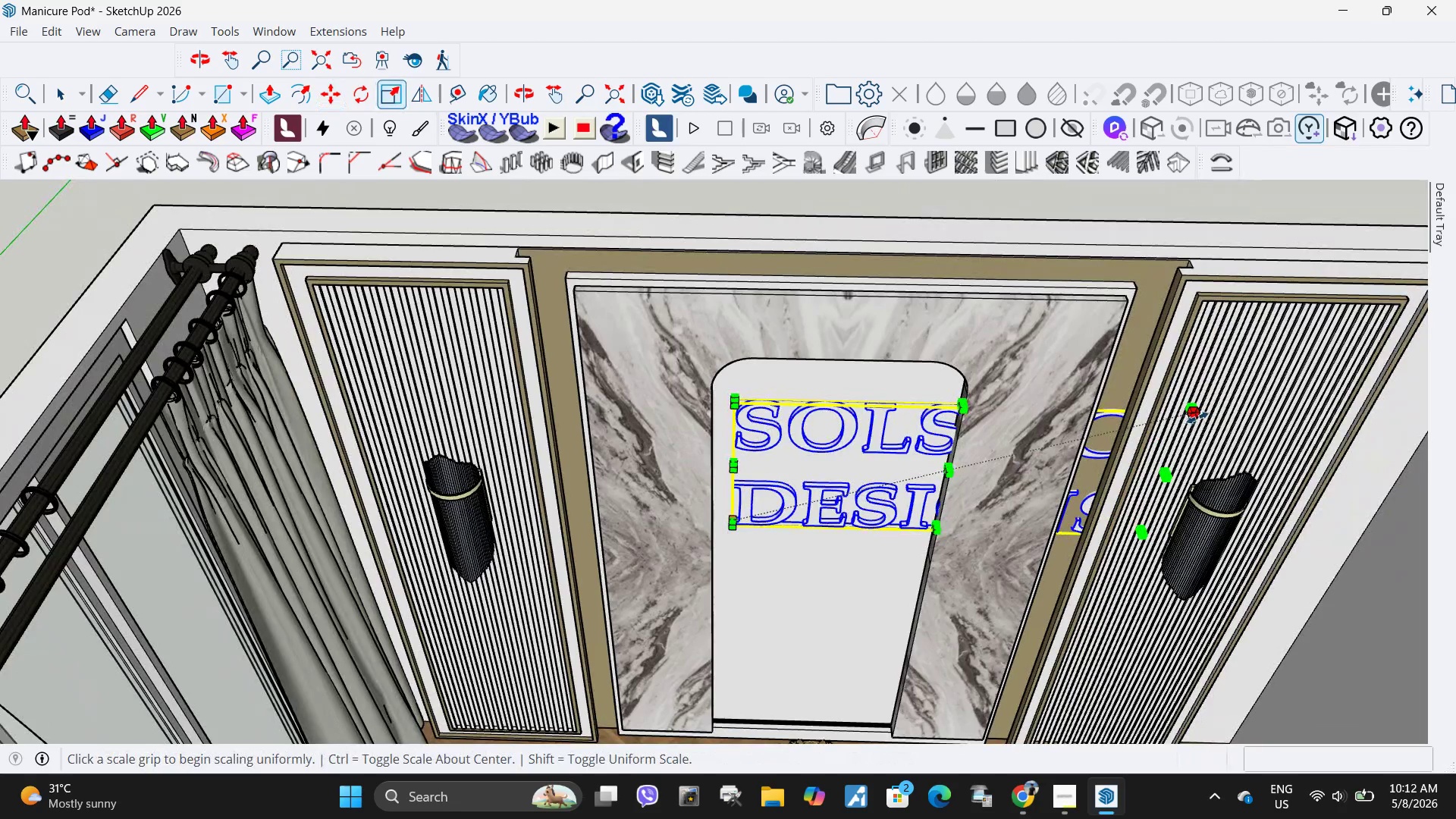 
scroll: coordinate [736, 529], scroll_direction: down, amount: 4.0
 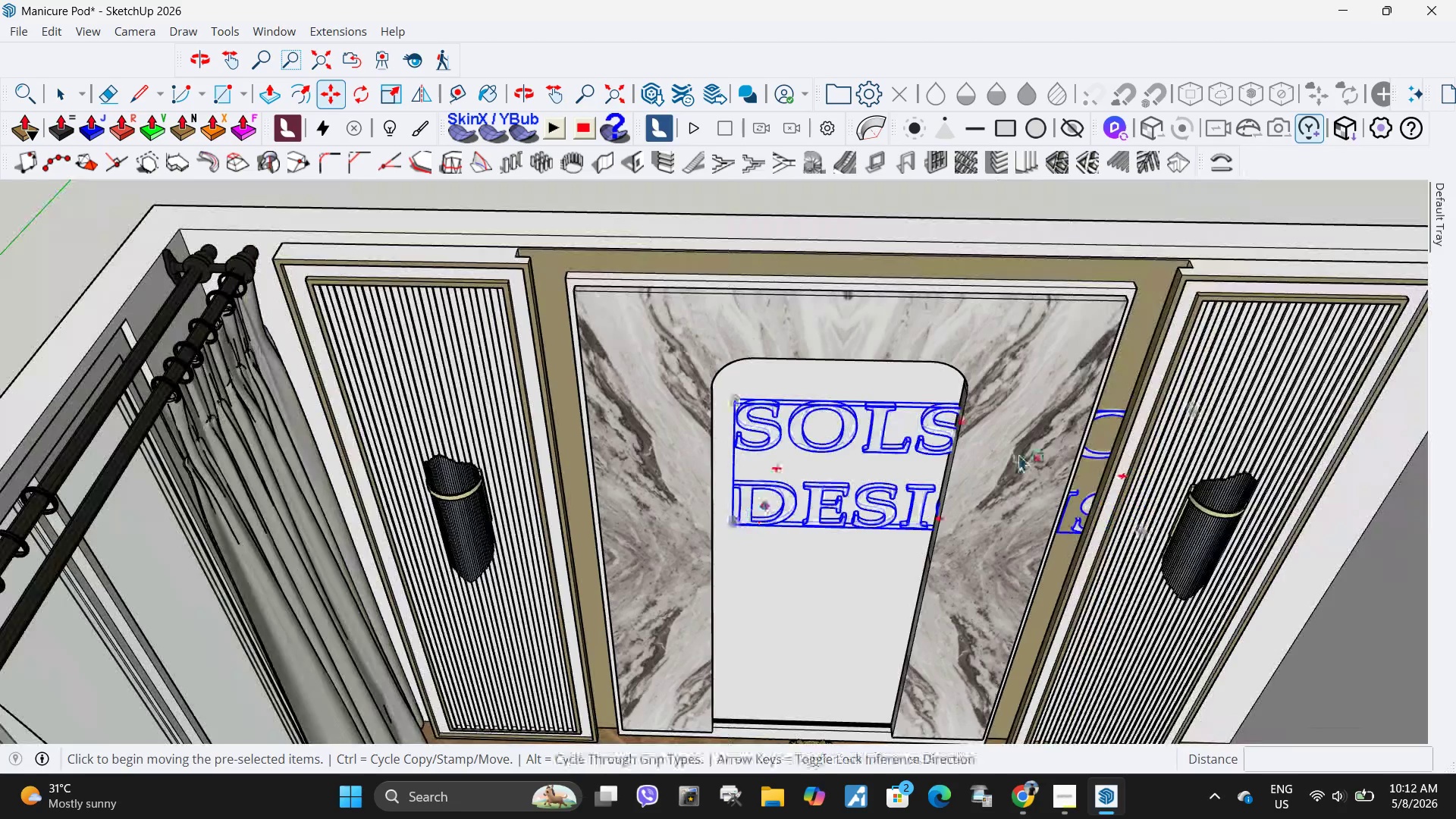 
left_click([1197, 418])
 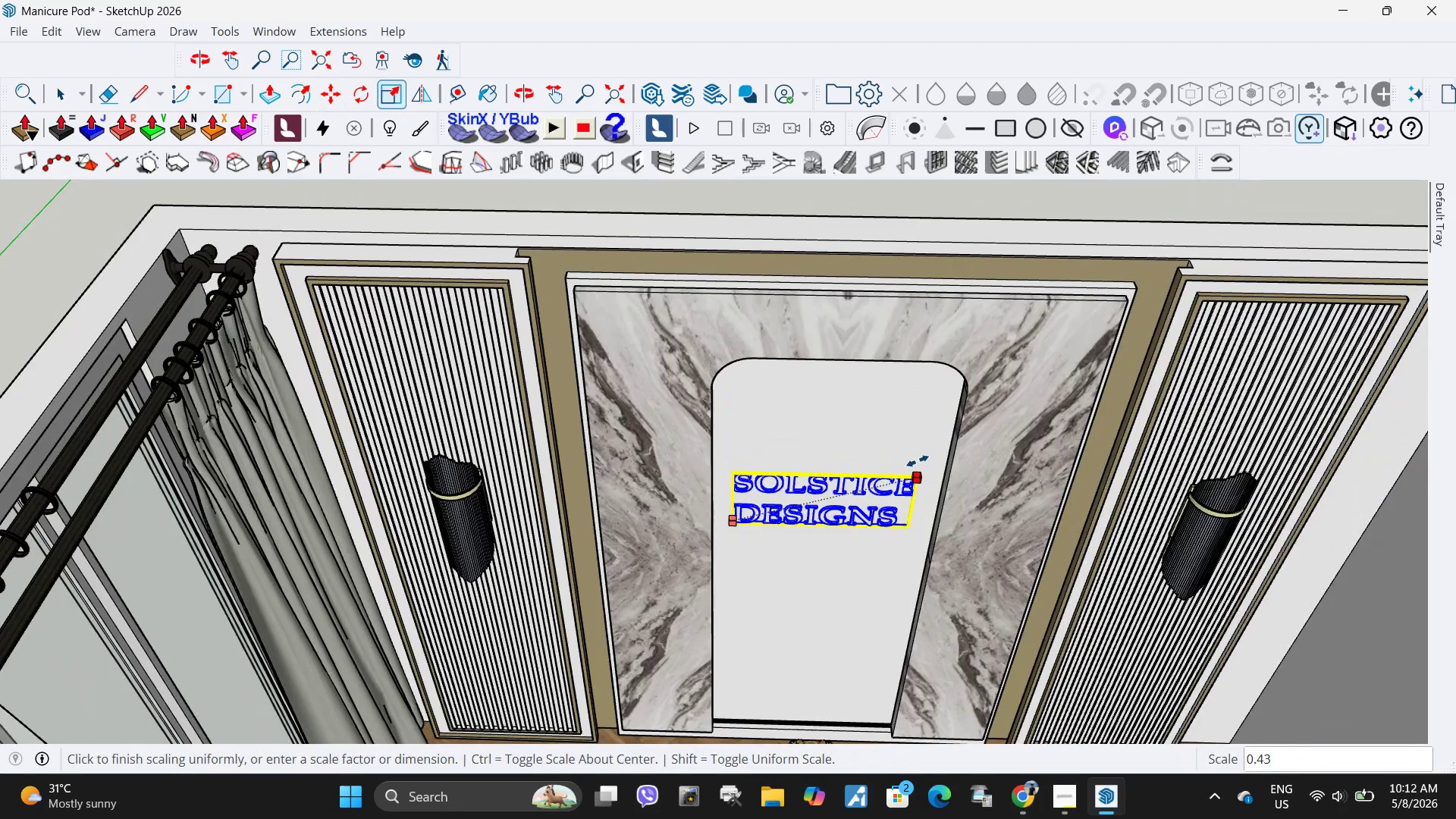 
left_click([918, 461])
 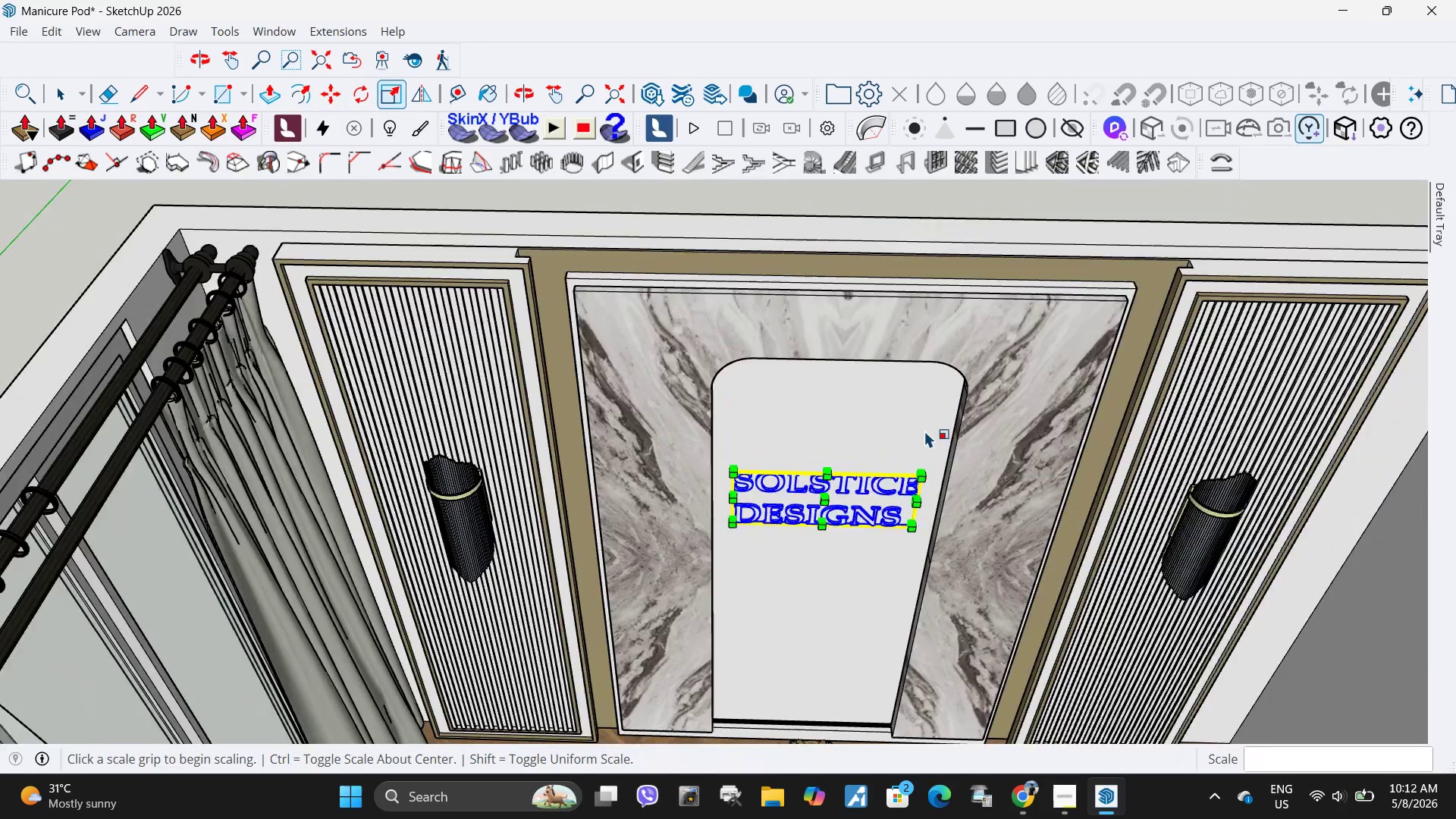 
scroll: coordinate [941, 444], scroll_direction: up, amount: 10.0
 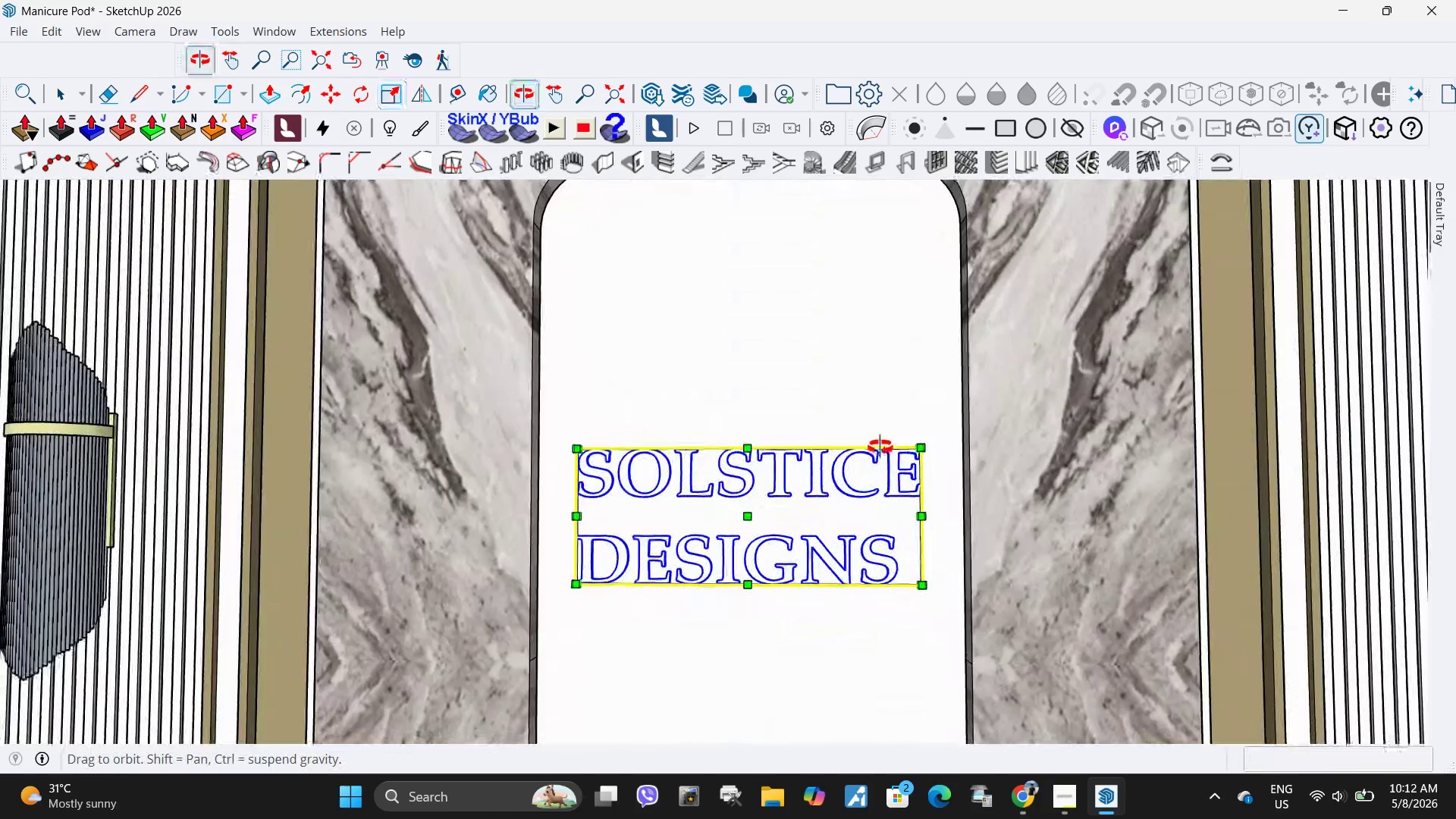 
key(M)
 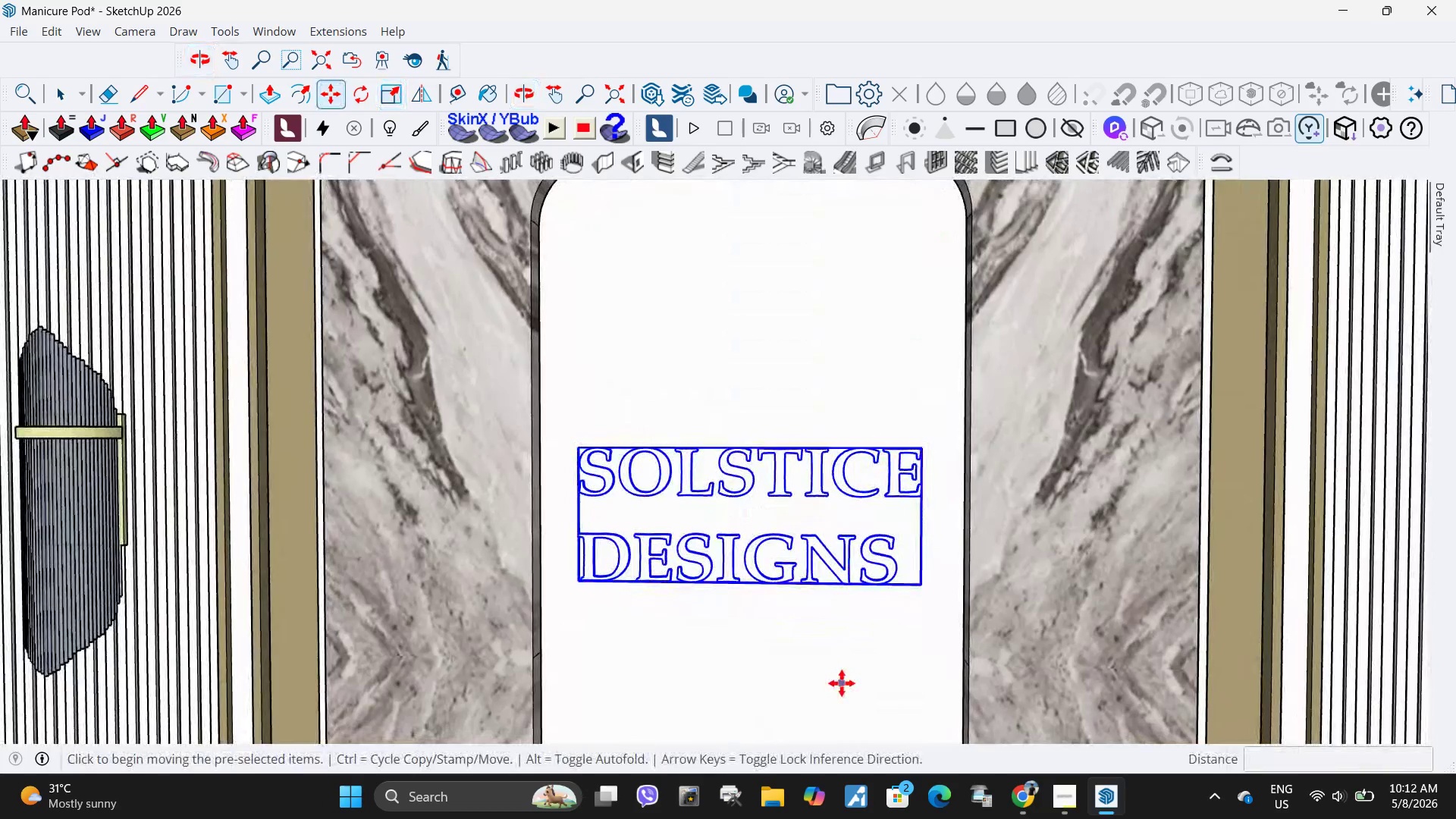 
left_click([842, 683])
 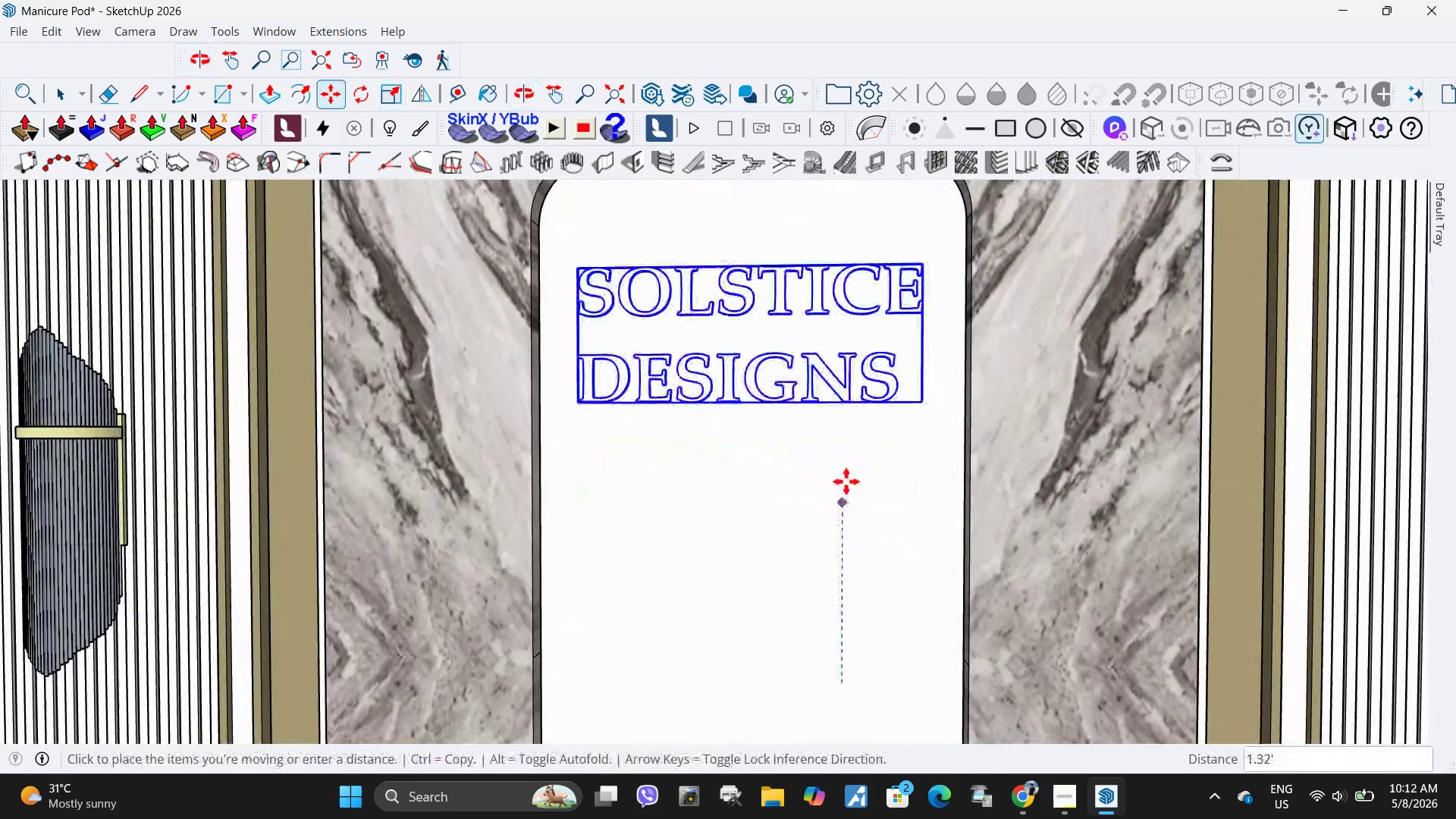 
mouse_move([850, 494])
 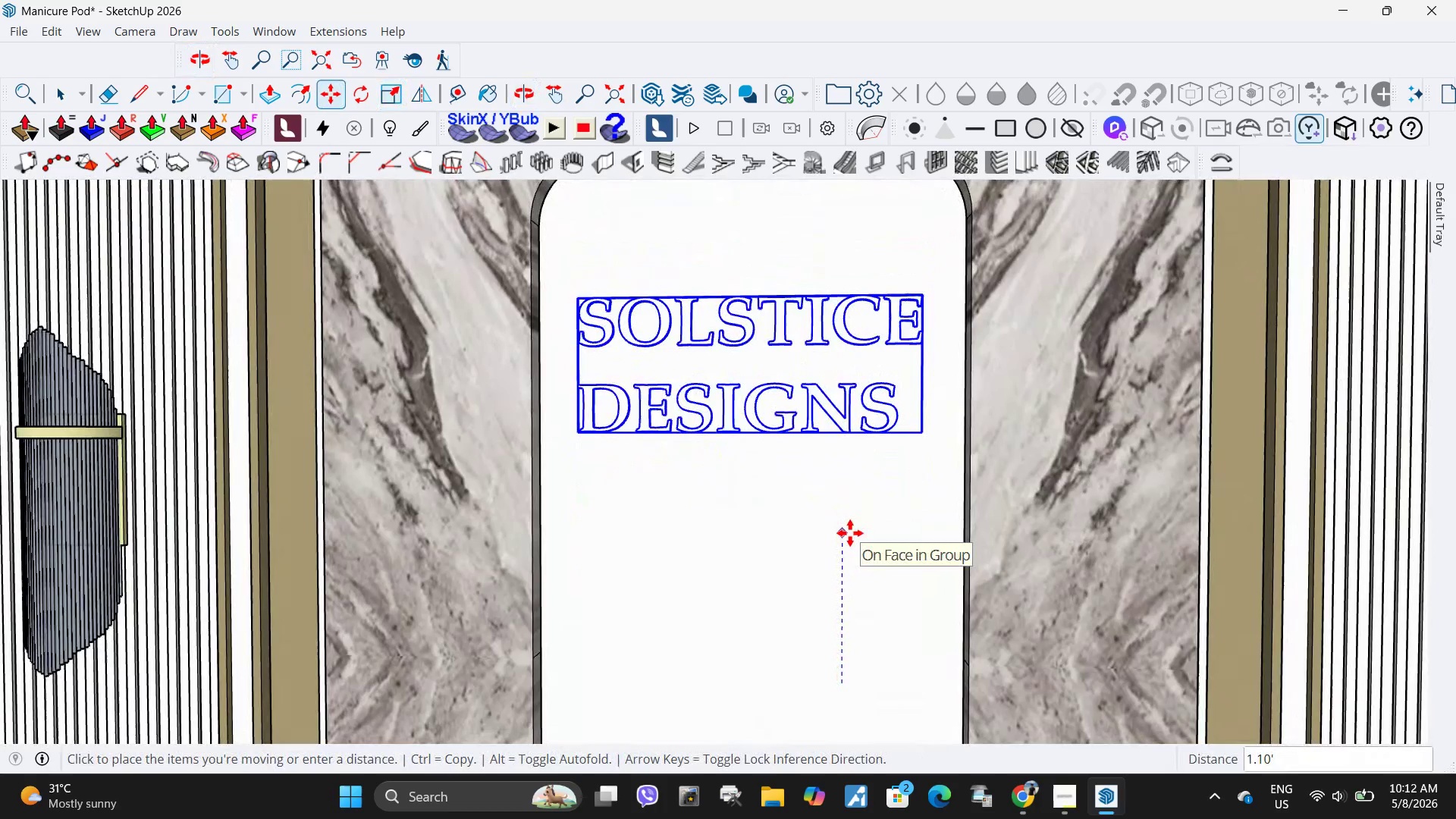 
left_click([850, 533])
 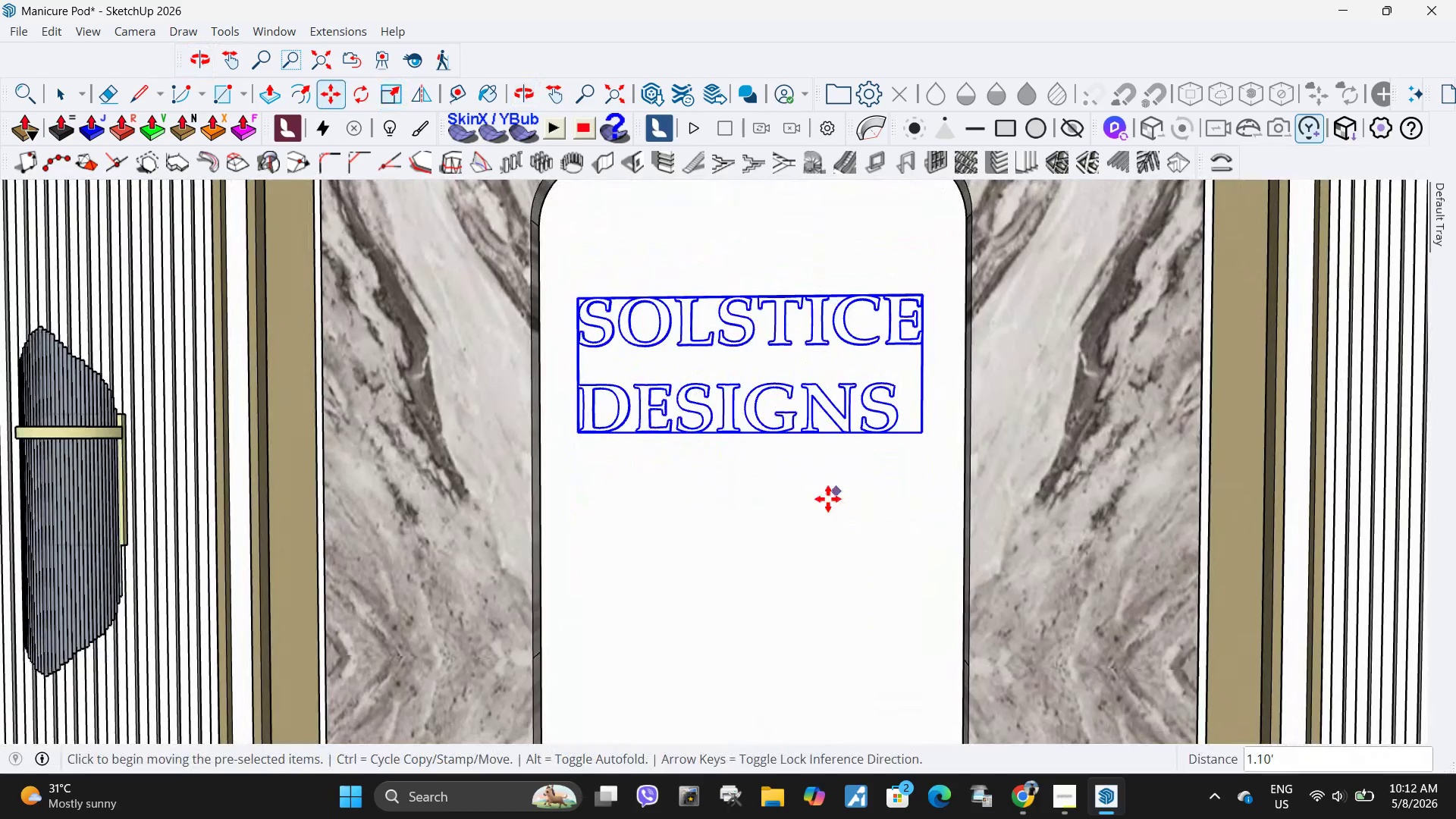 
key(Space)
 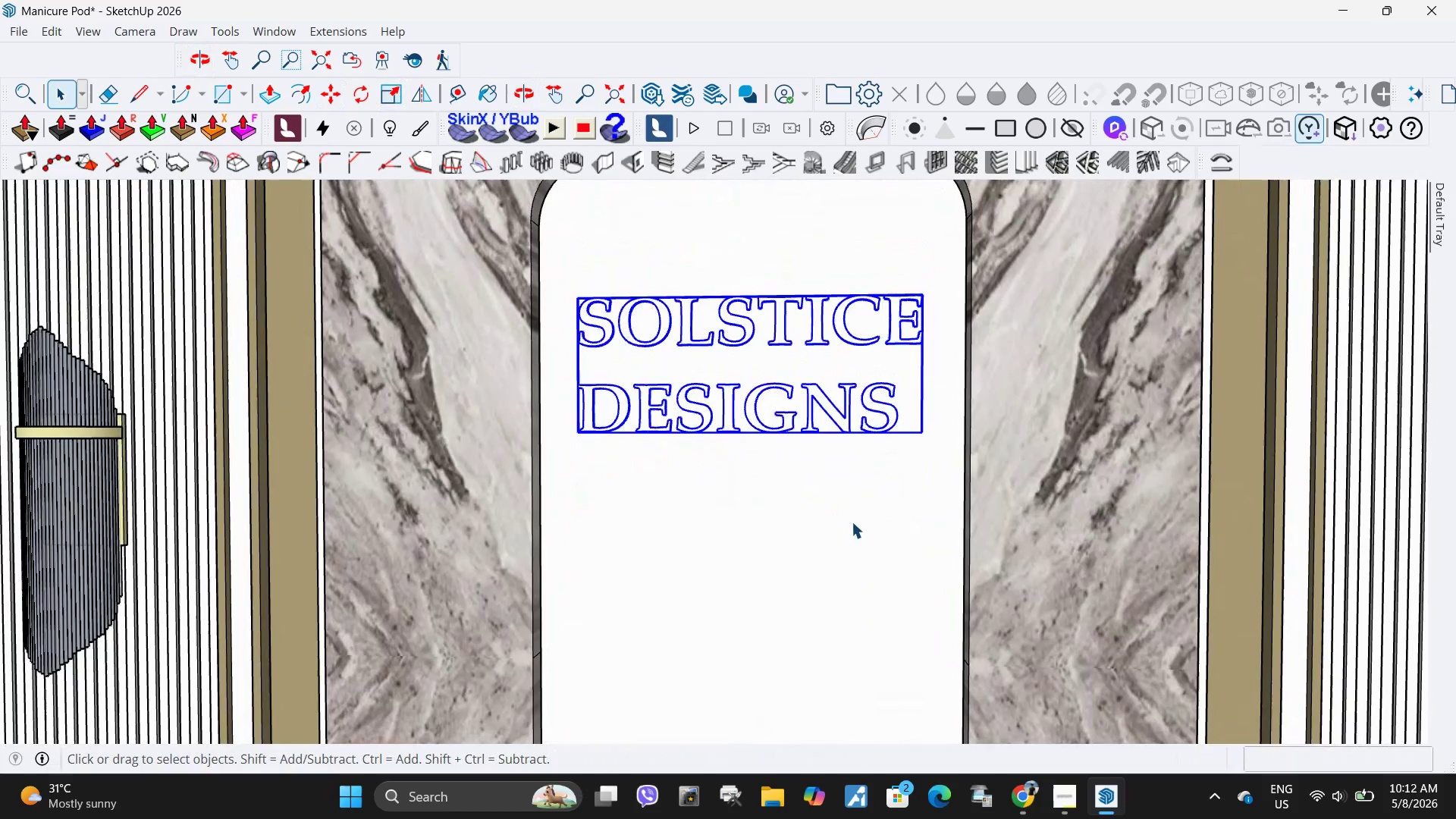 
left_click([852, 522])
 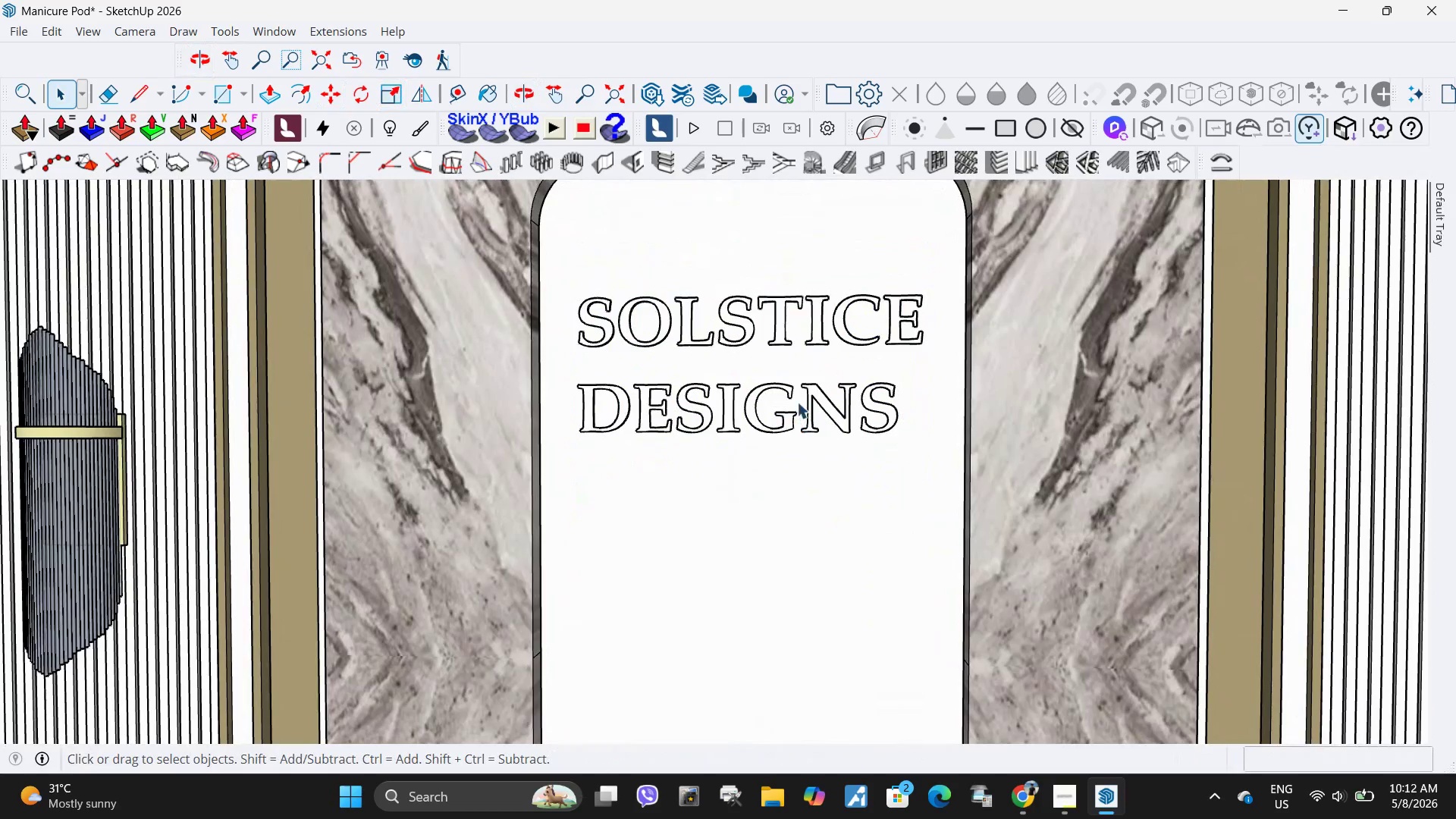 
left_click([797, 401])
 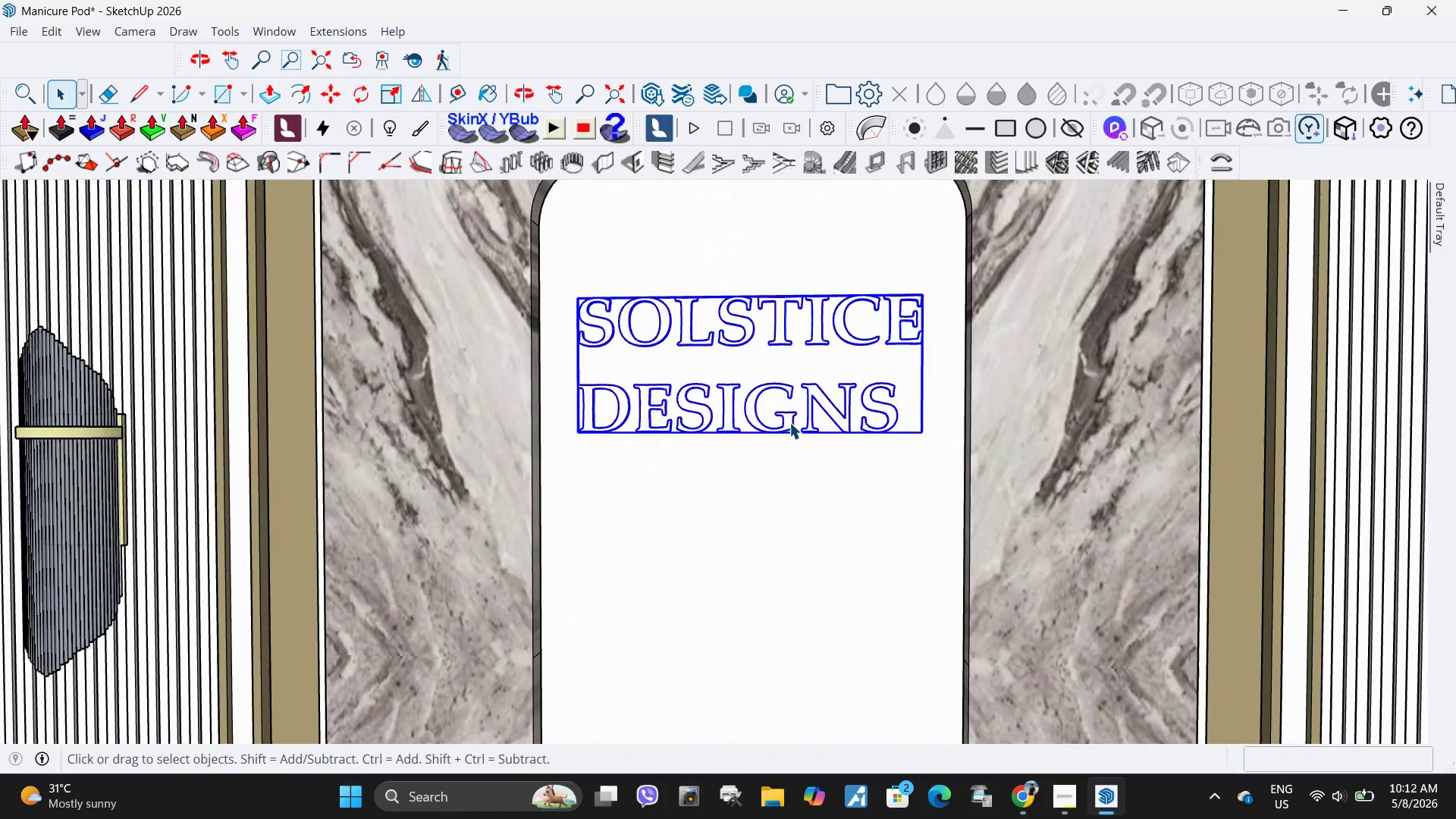 
double_click([789, 422])
 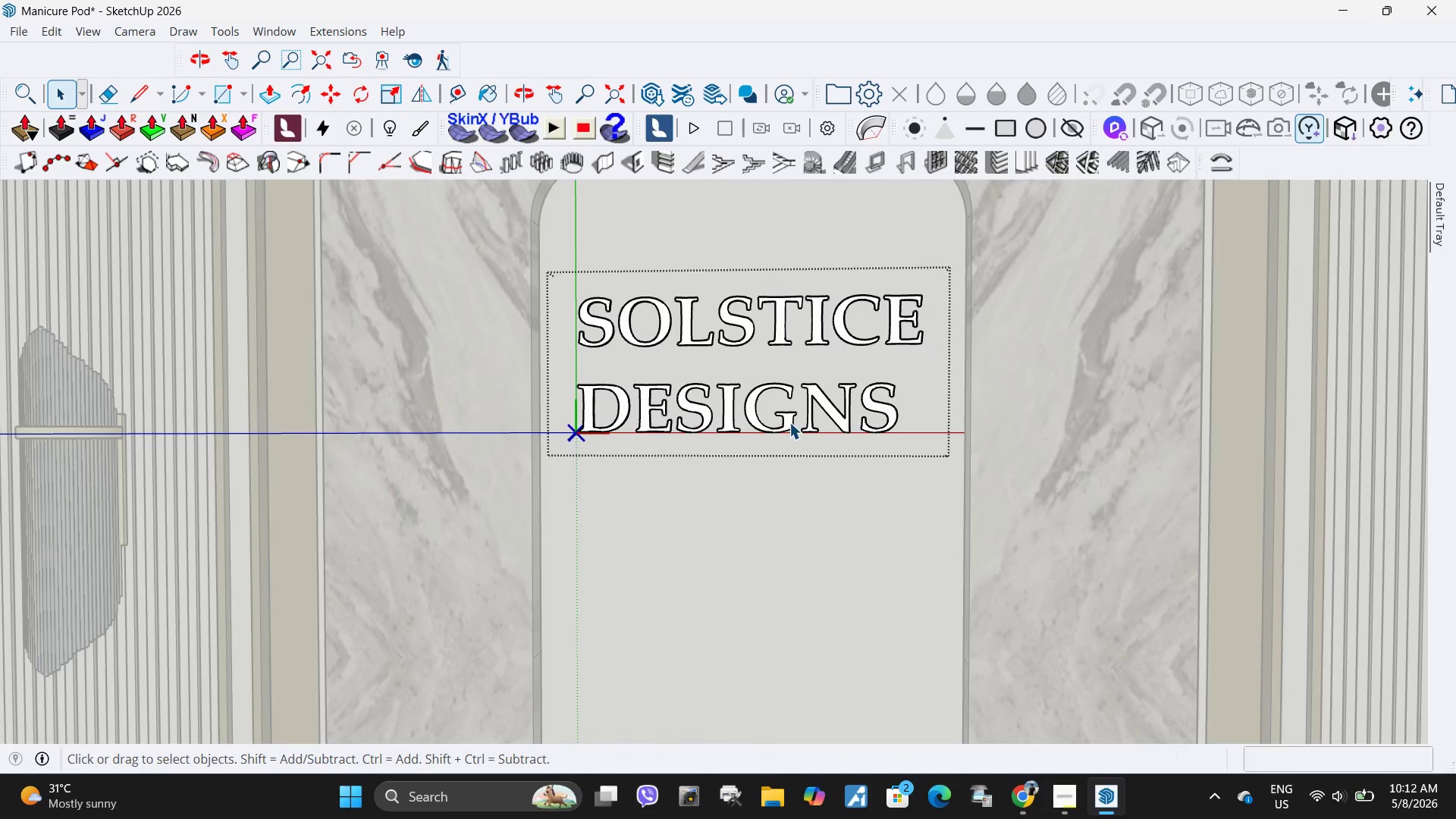 
triple_click([789, 422])
 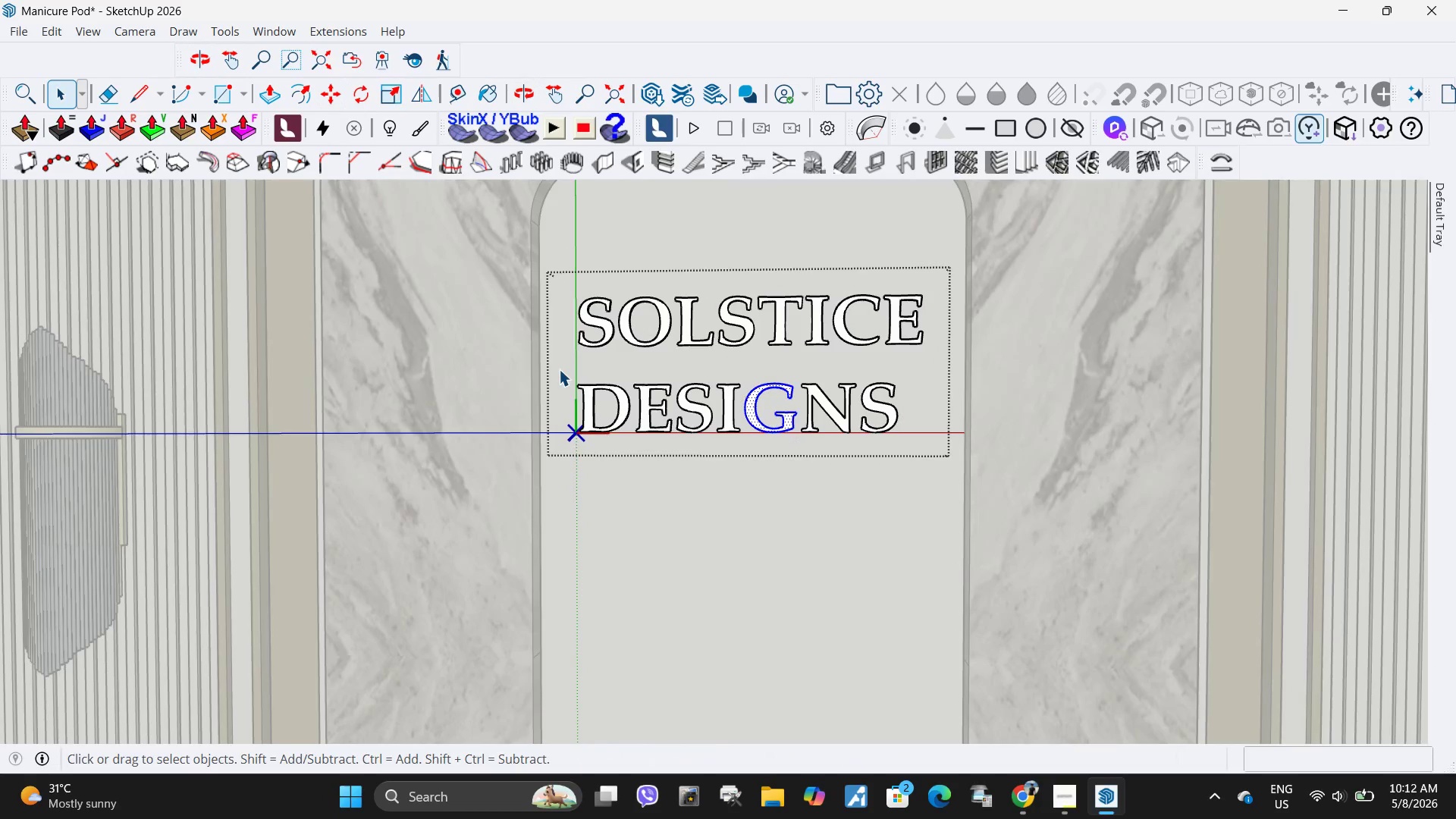 
left_click_drag(start_coordinate=[560, 369], to_coordinate=[925, 480])
 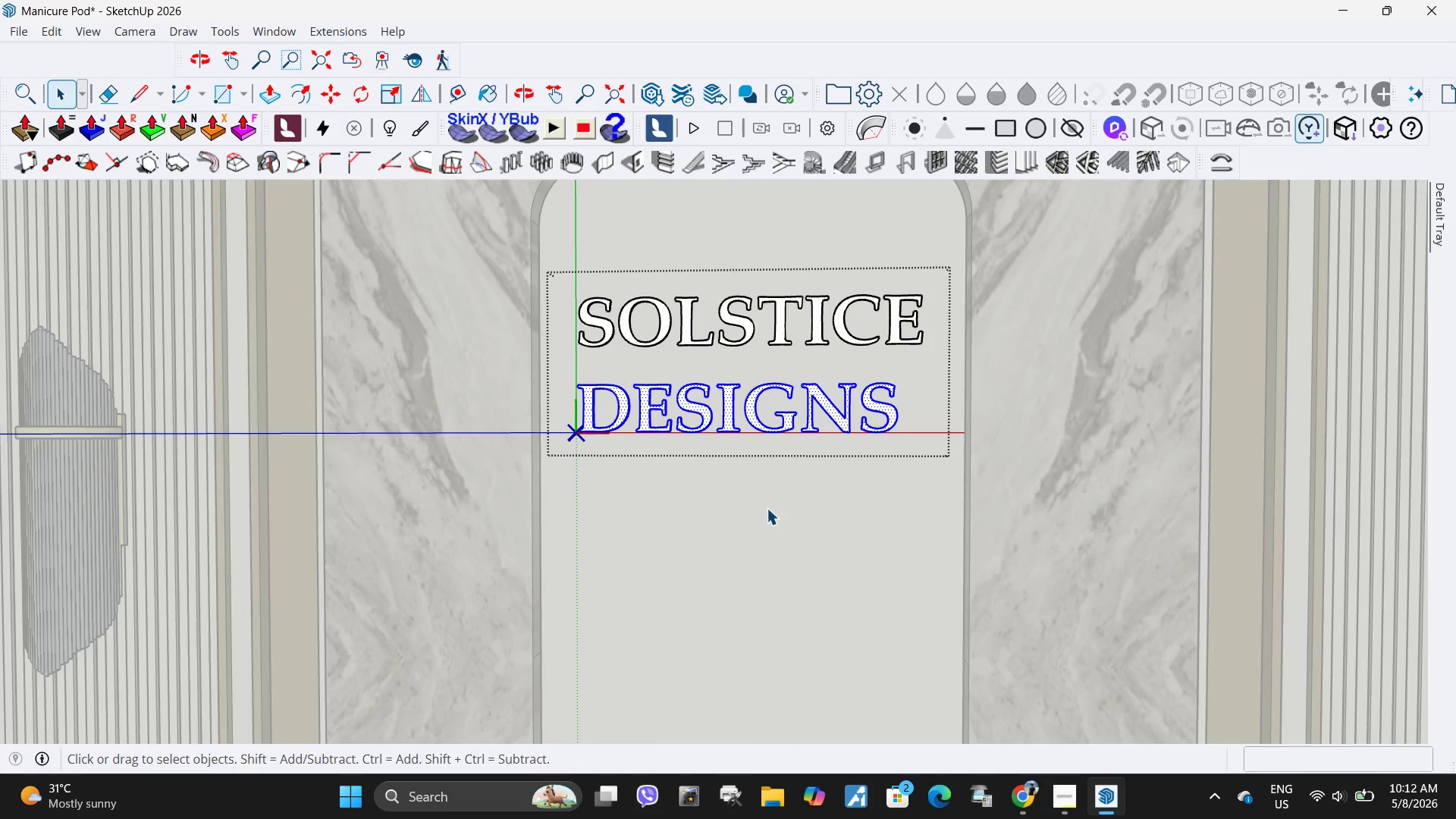 
key(M)
 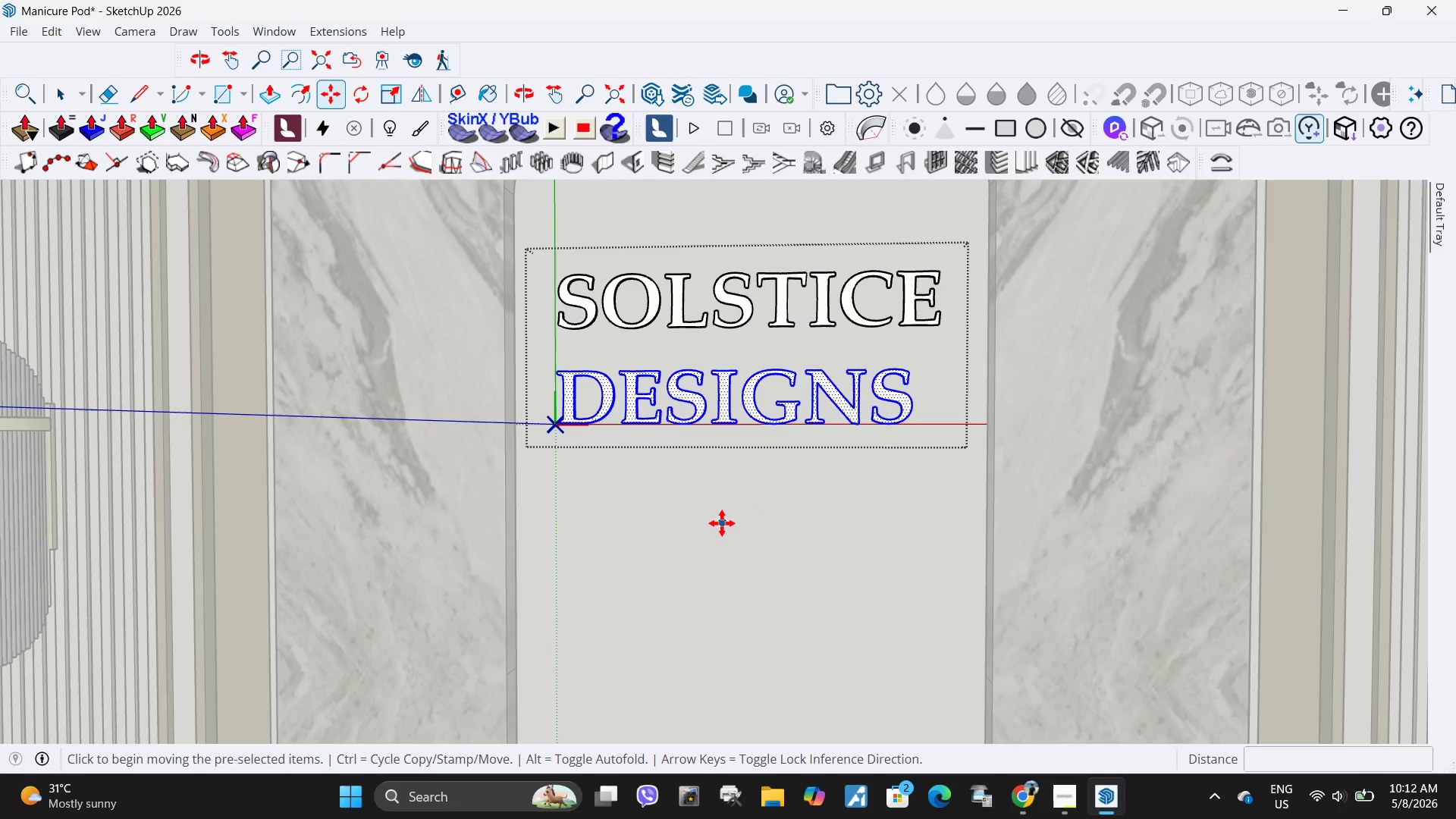 
scroll: coordinate [767, 508], scroll_direction: up, amount: 1.0
 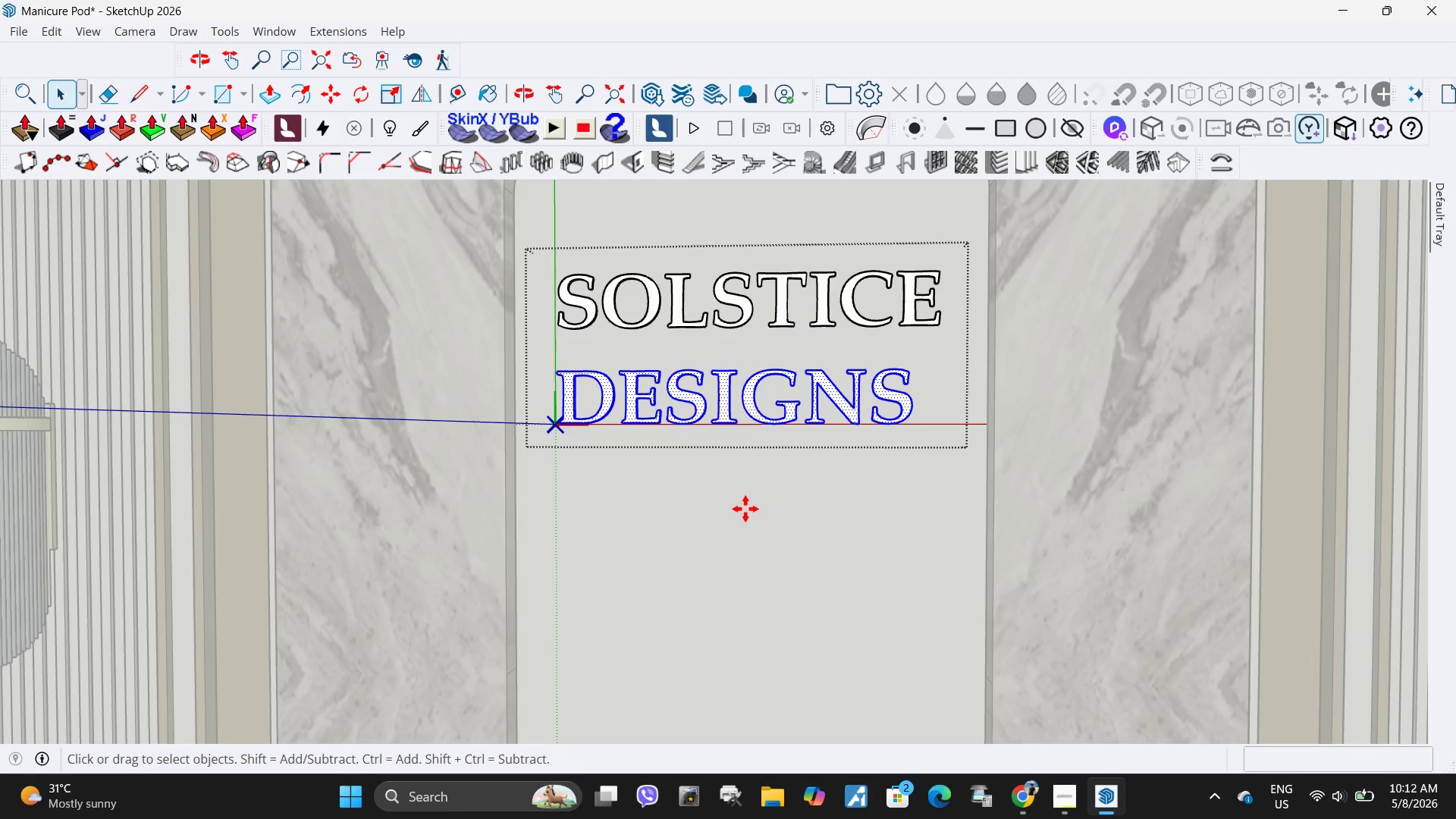 
left_click([722, 523])
 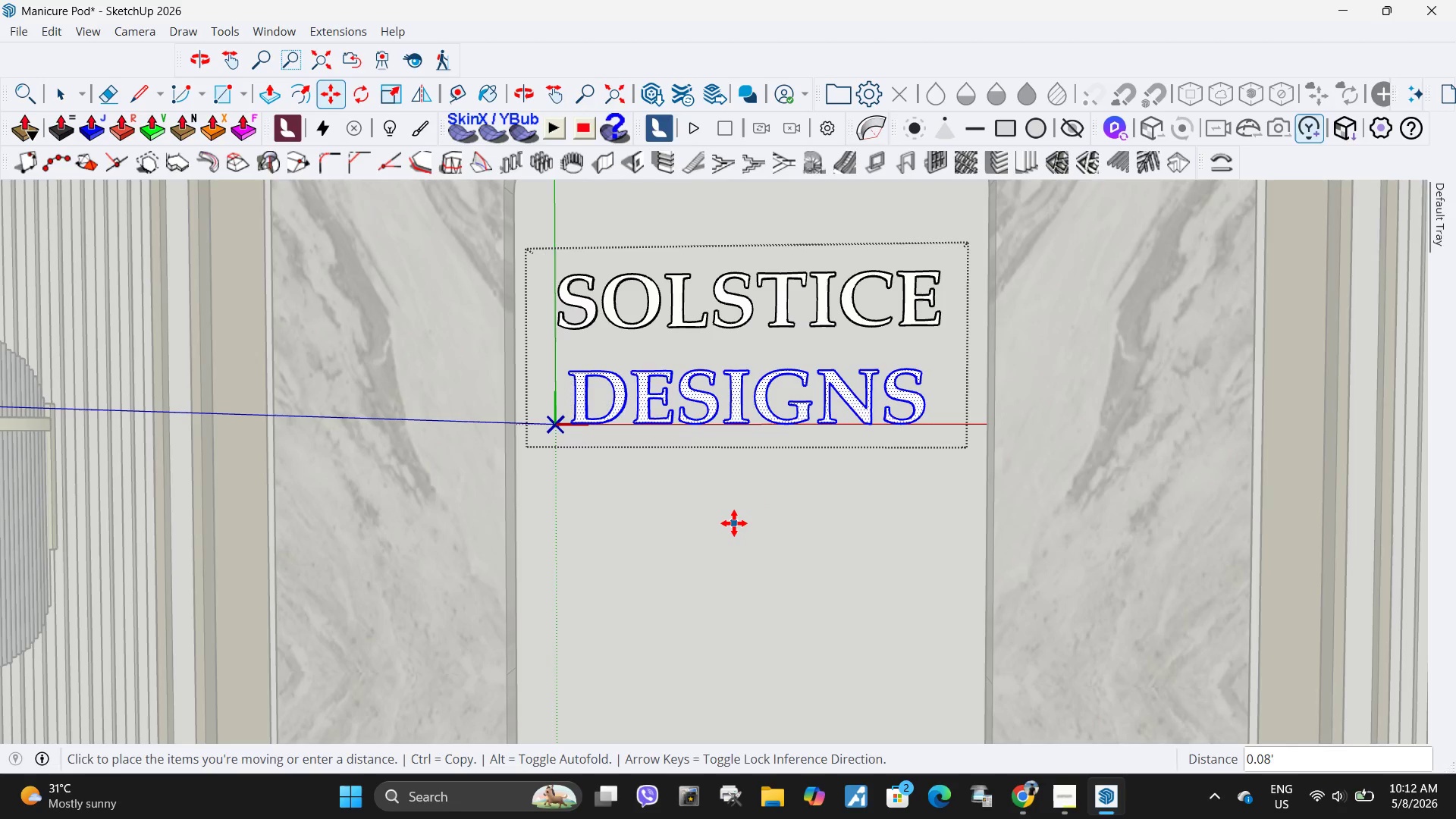 
left_click([734, 523])
 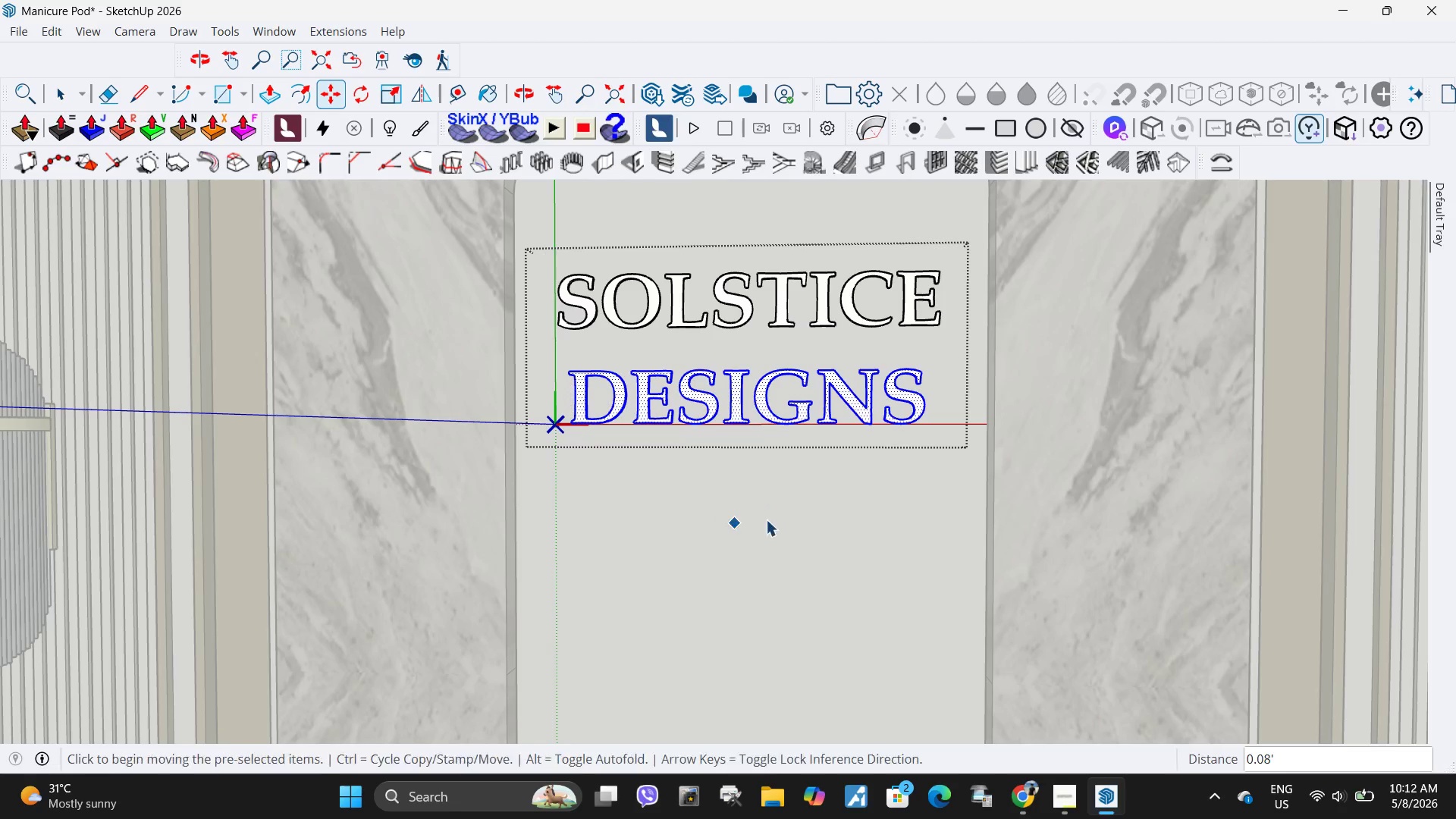 
key(Space)
 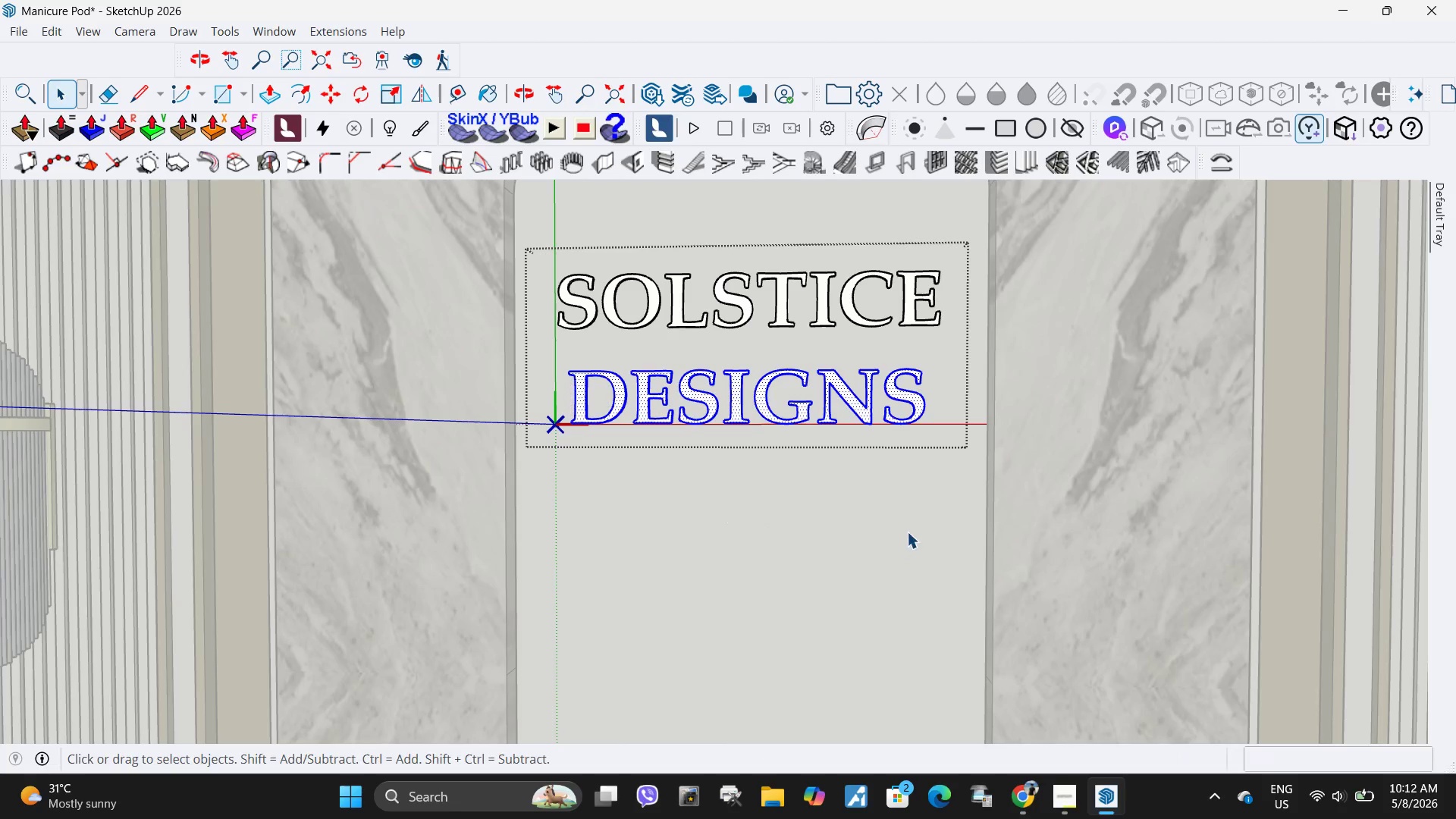 
key(Escape)
 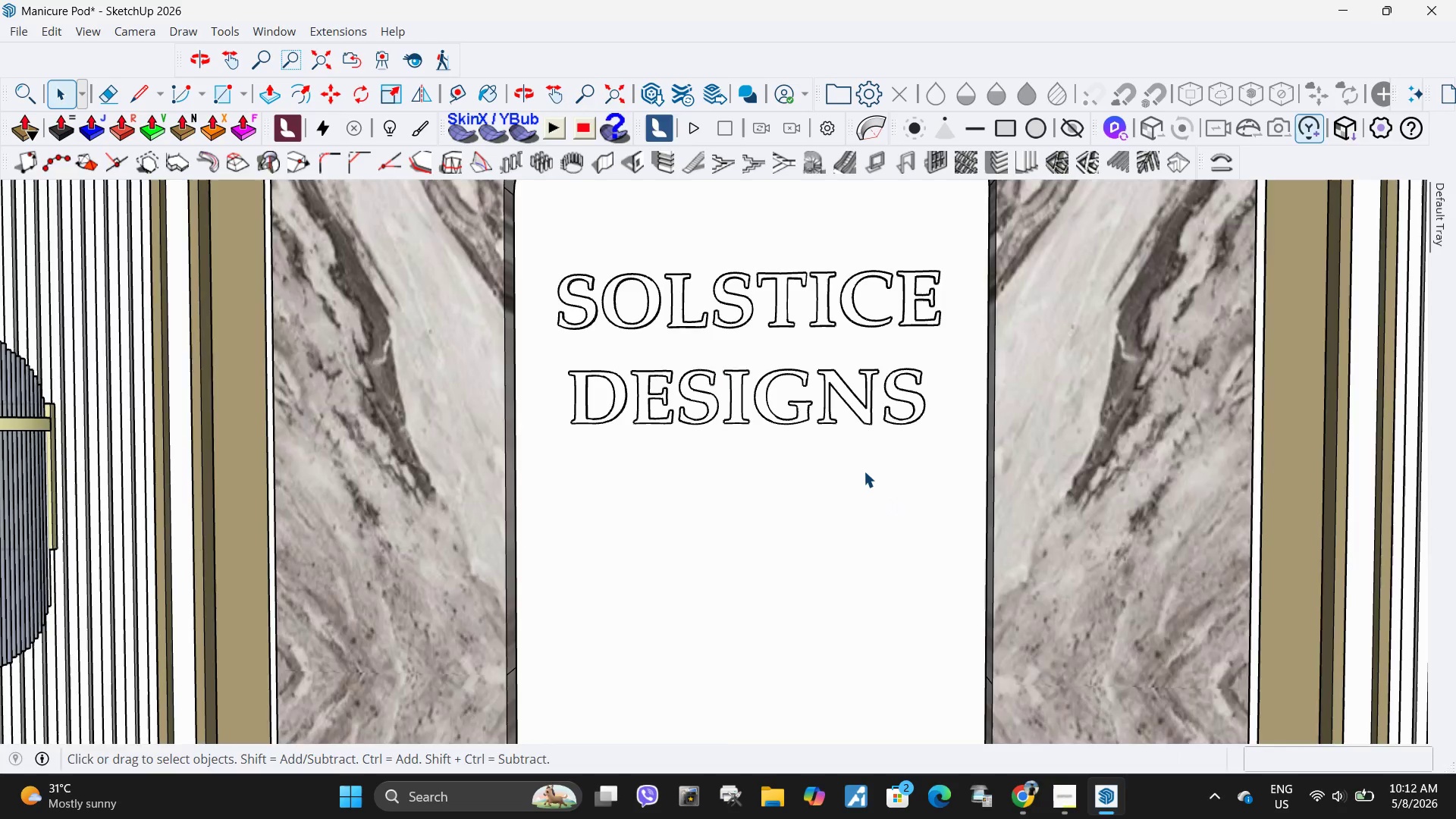 
double_click([864, 471])
 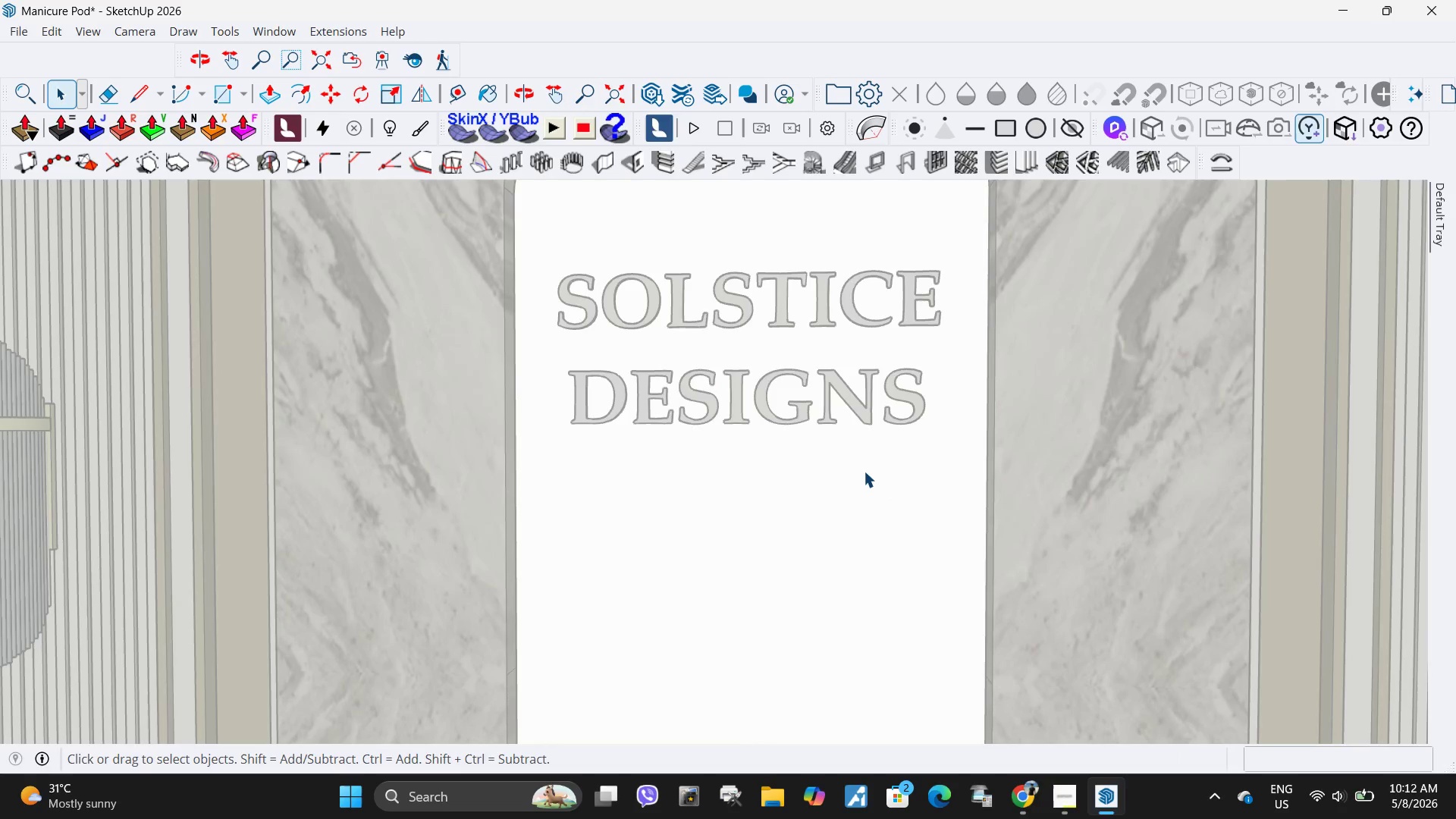 
triple_click([864, 471])
 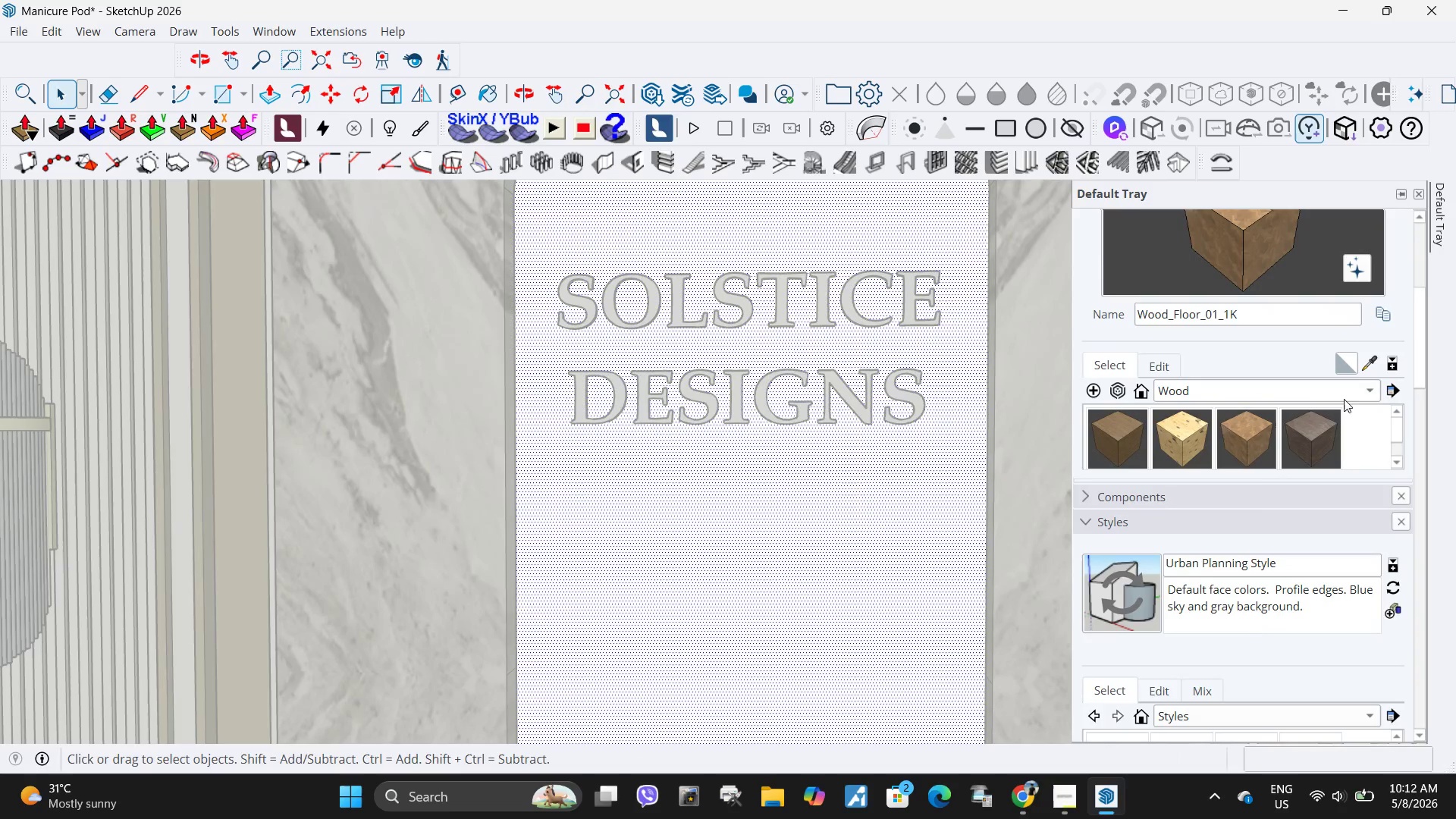 
left_click([1368, 363])
 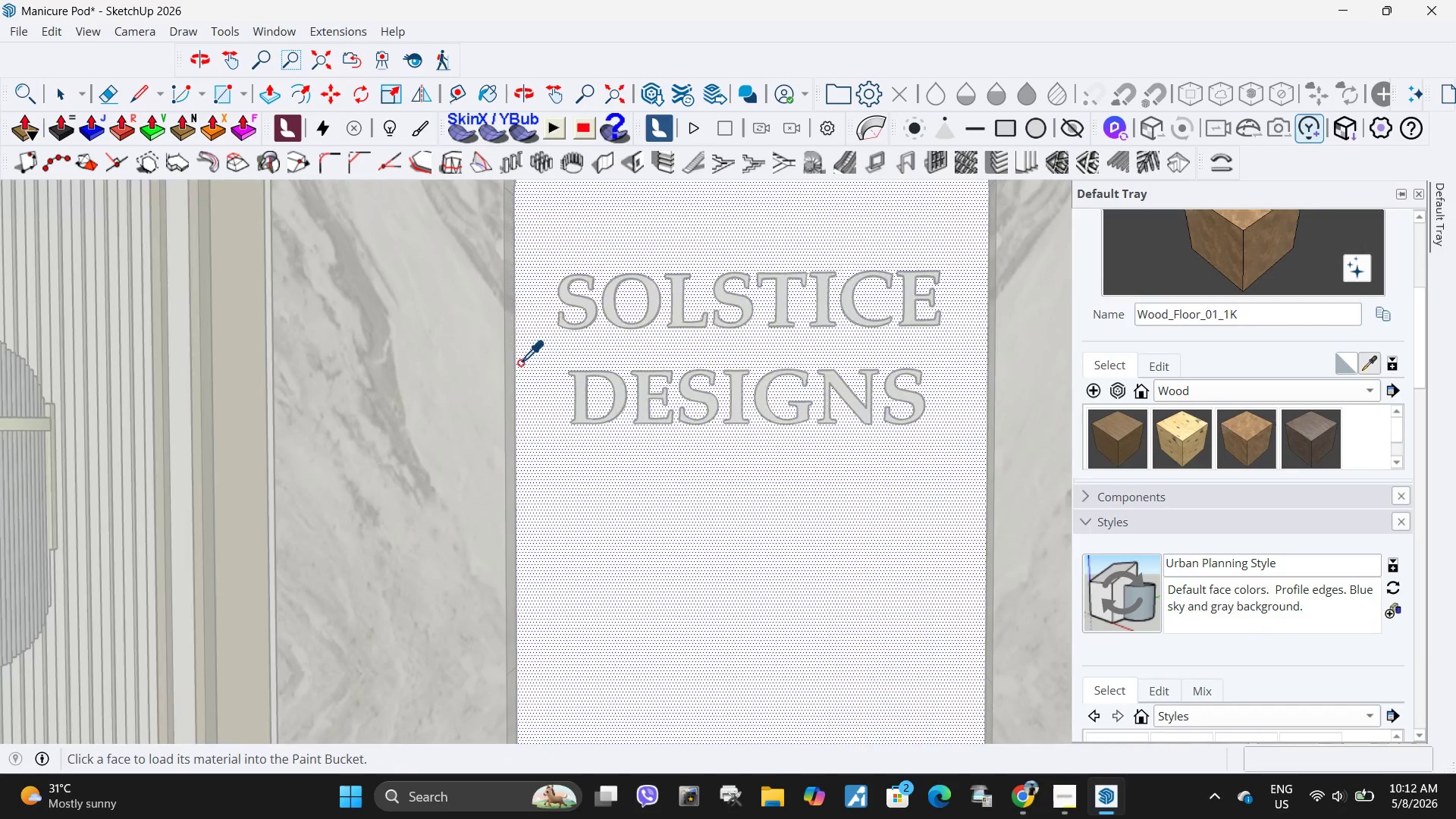 
scroll: coordinate [510, 384], scroll_direction: down, amount: 4.0
 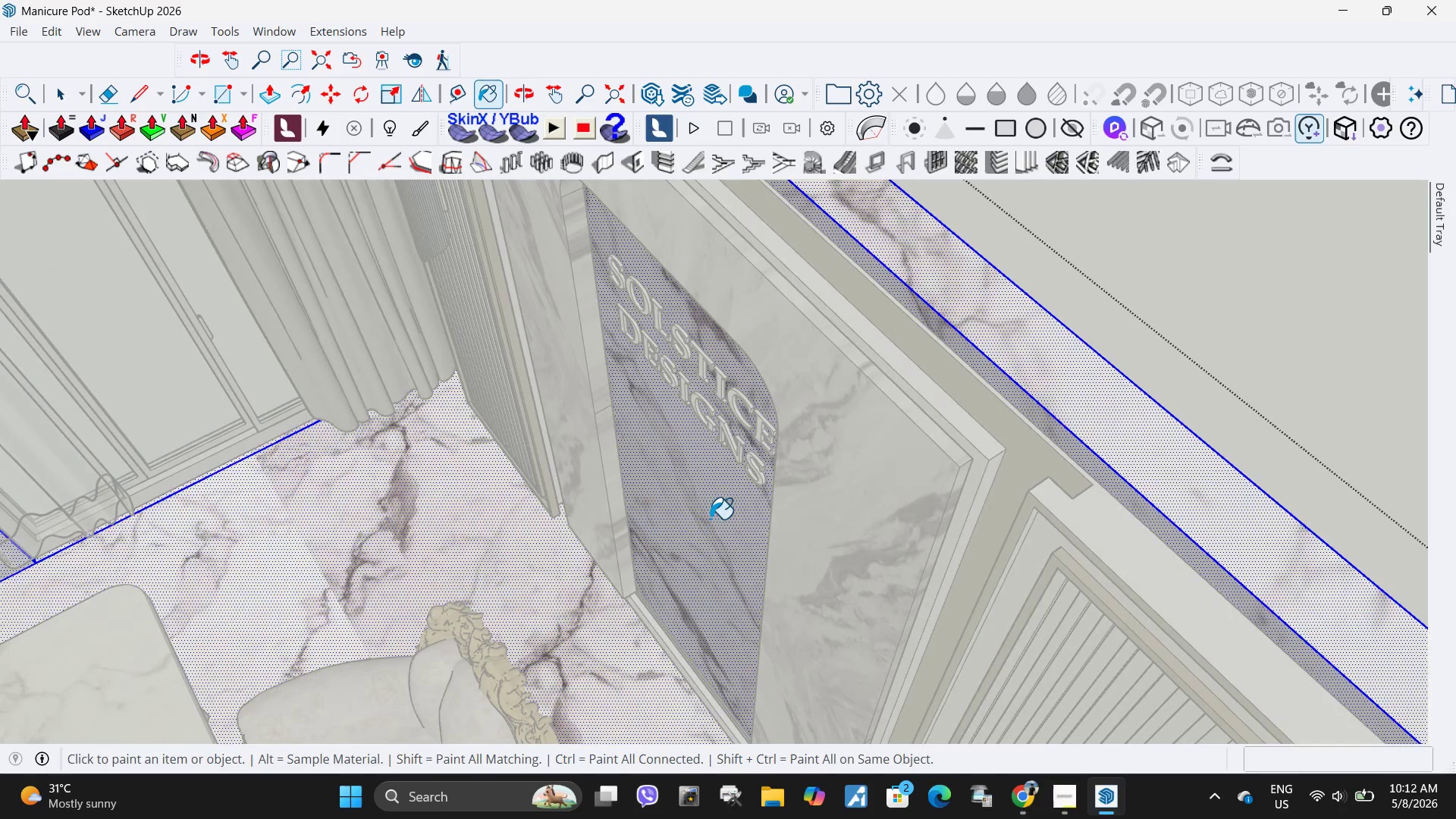 
key(Space)
 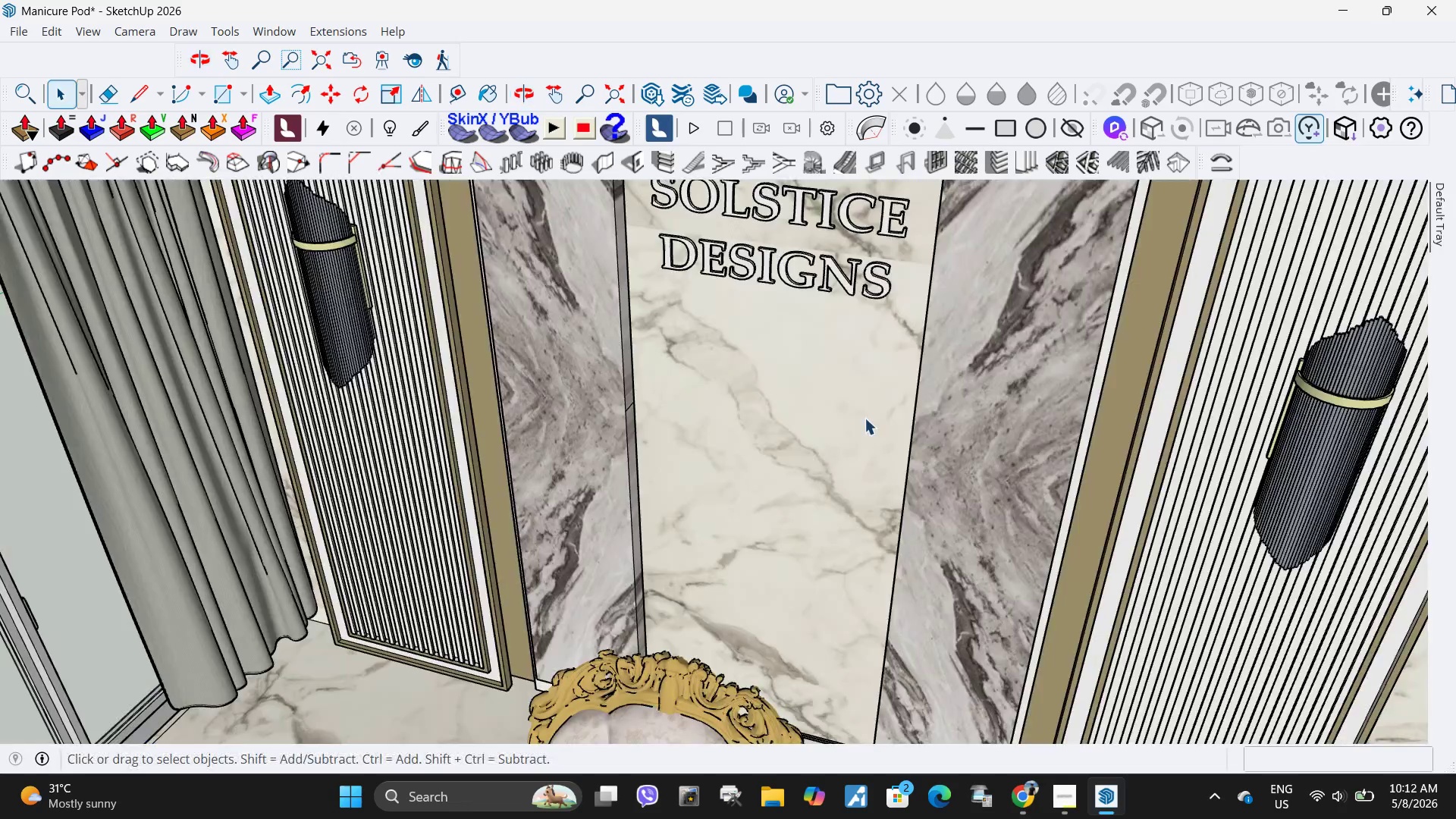 
key(Escape)
 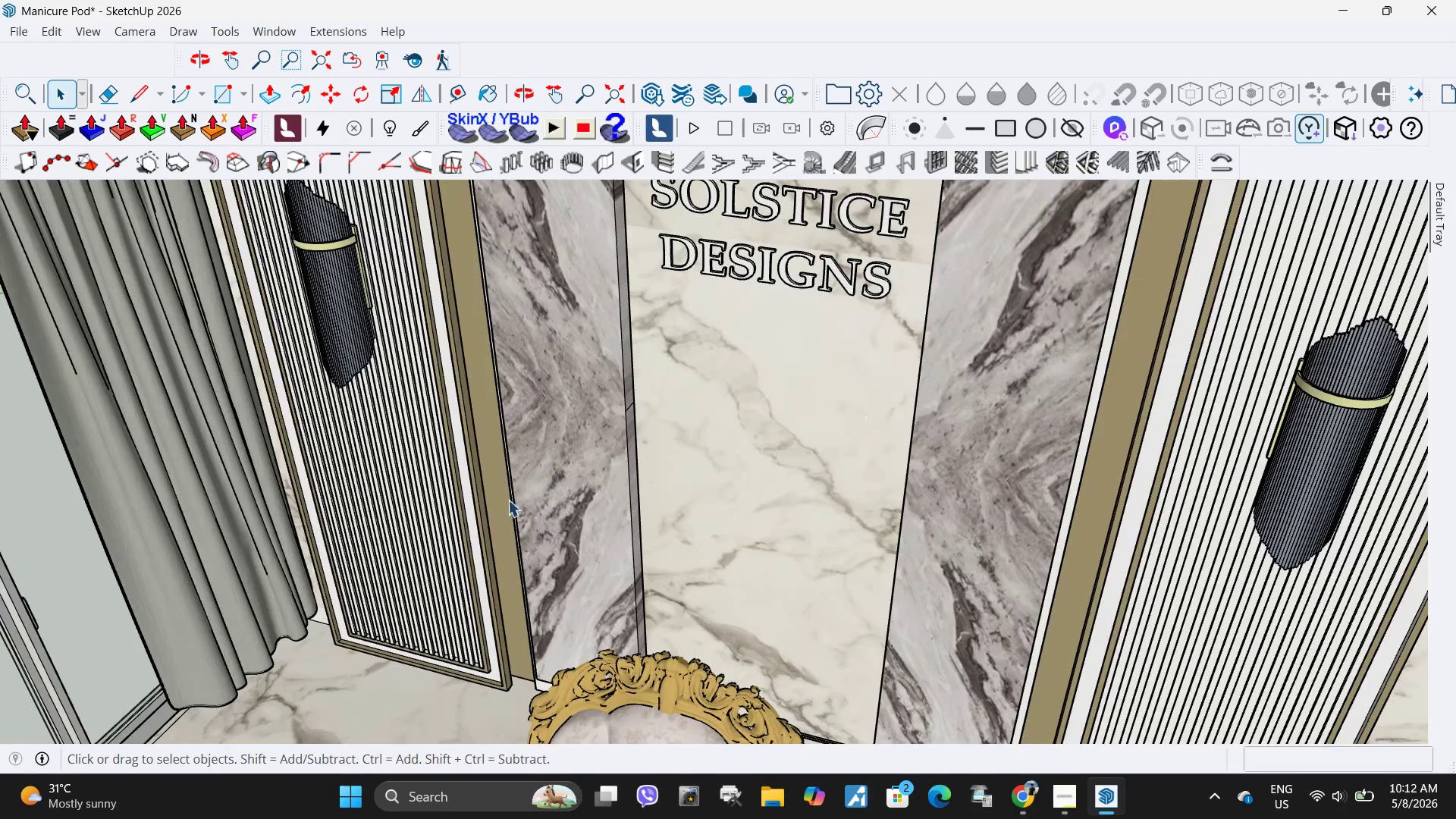 
scroll: coordinate [534, 548], scroll_direction: down, amount: 4.0
 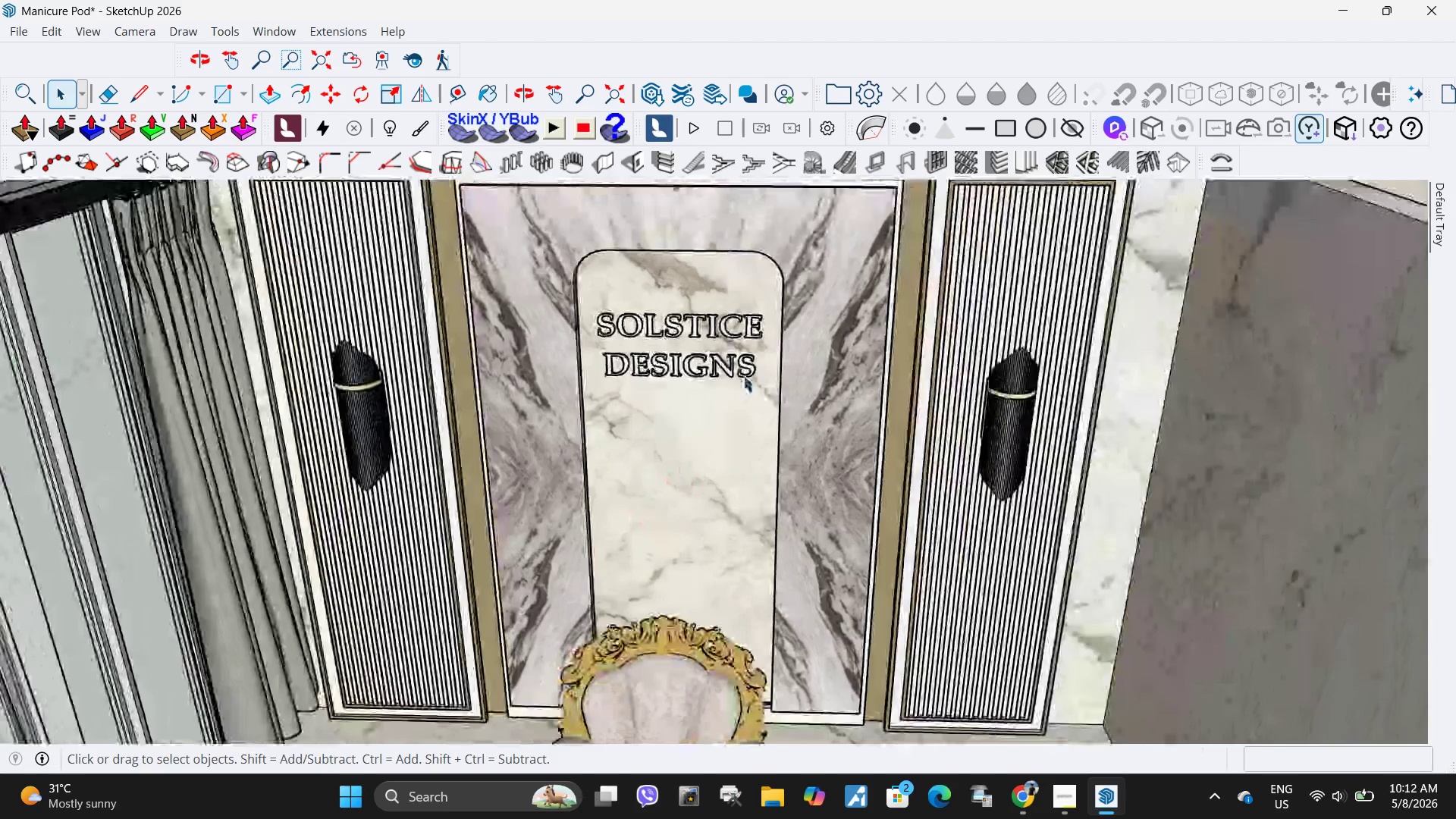 
scroll: coordinate [700, 345], scroll_direction: up, amount: 5.0
 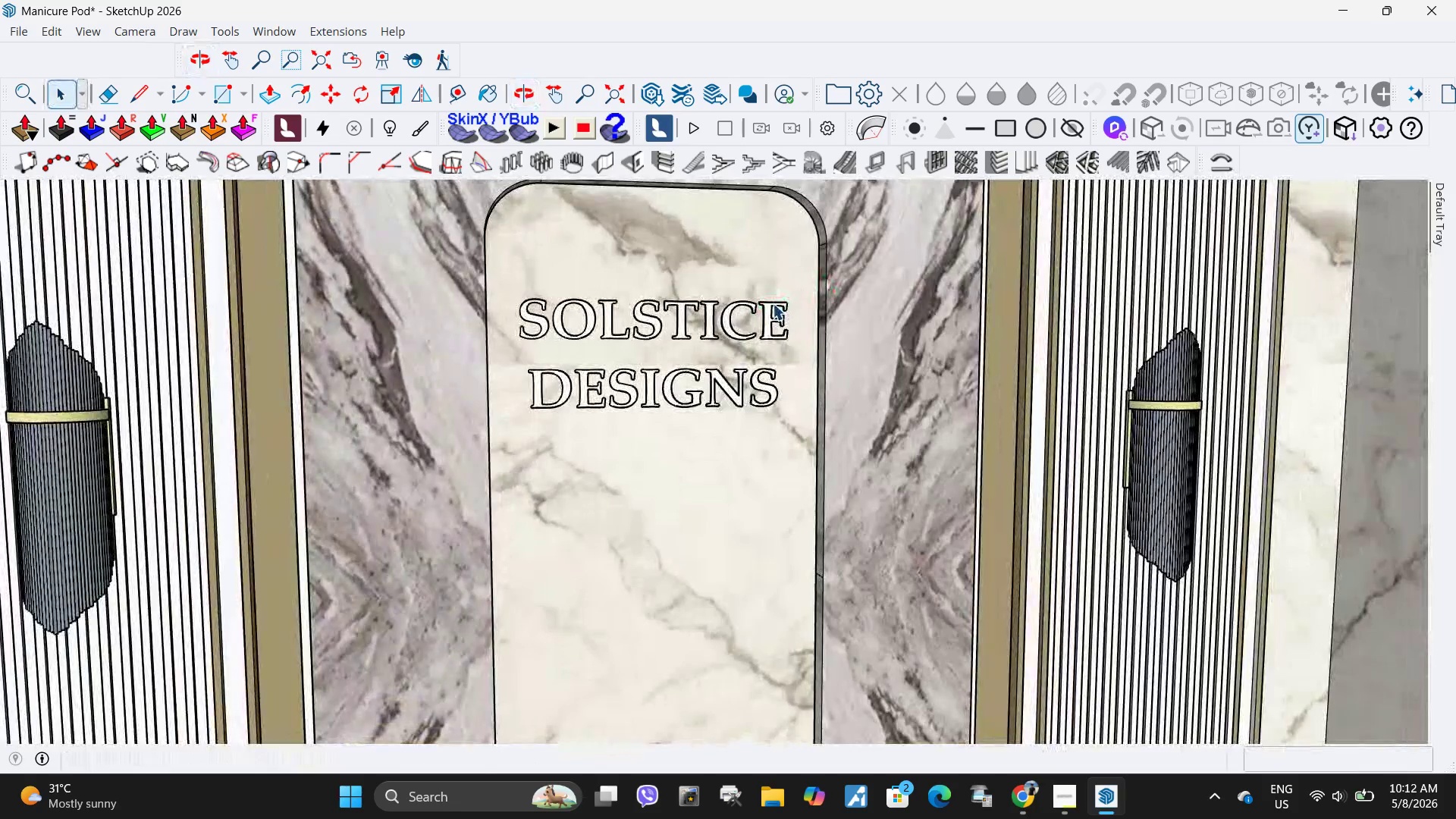 
scroll: coordinate [723, 369], scroll_direction: down, amount: 5.0
 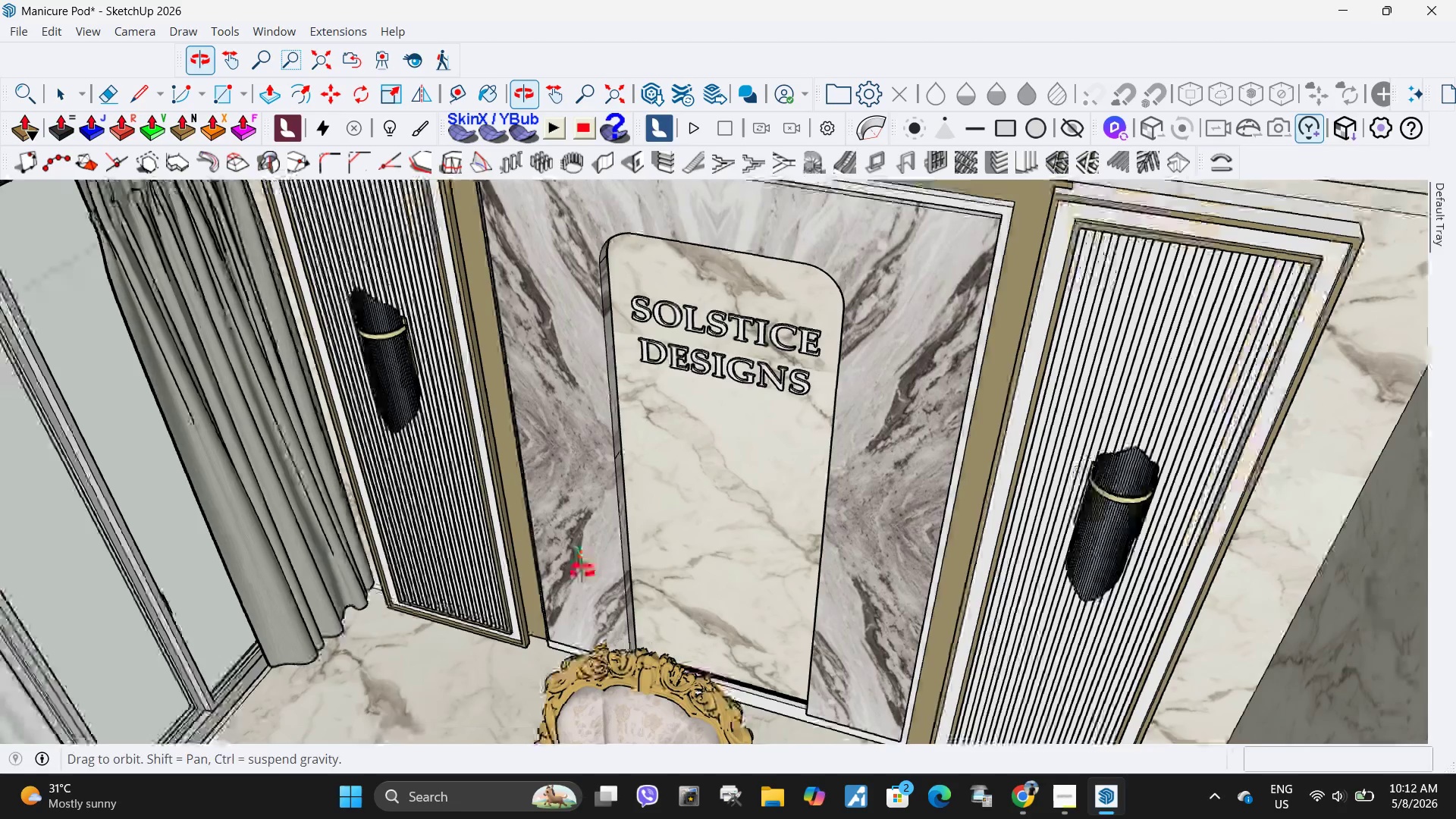 
scroll: coordinate [627, 564], scroll_direction: up, amount: 4.0
 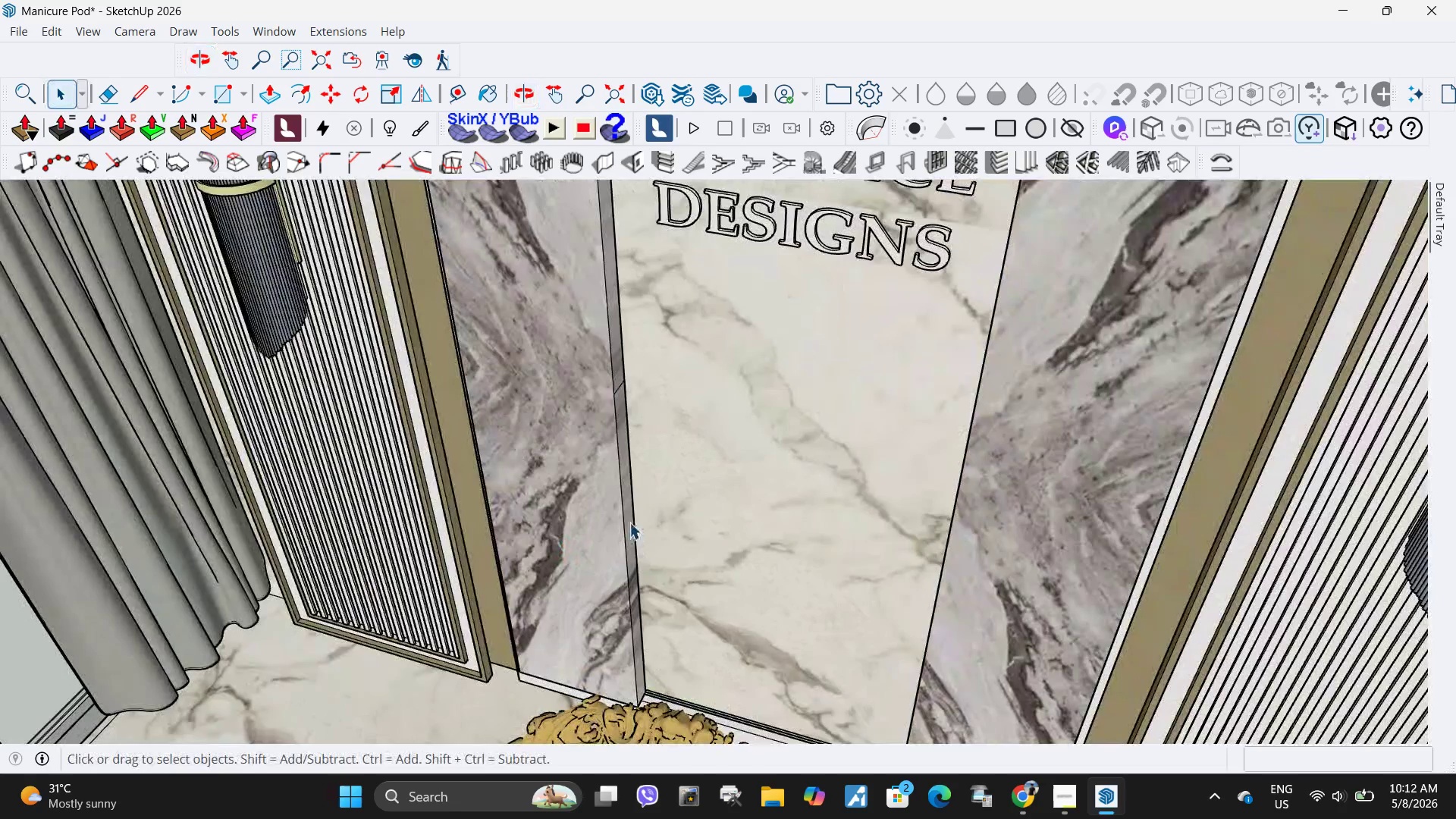 
double_click([625, 521])
 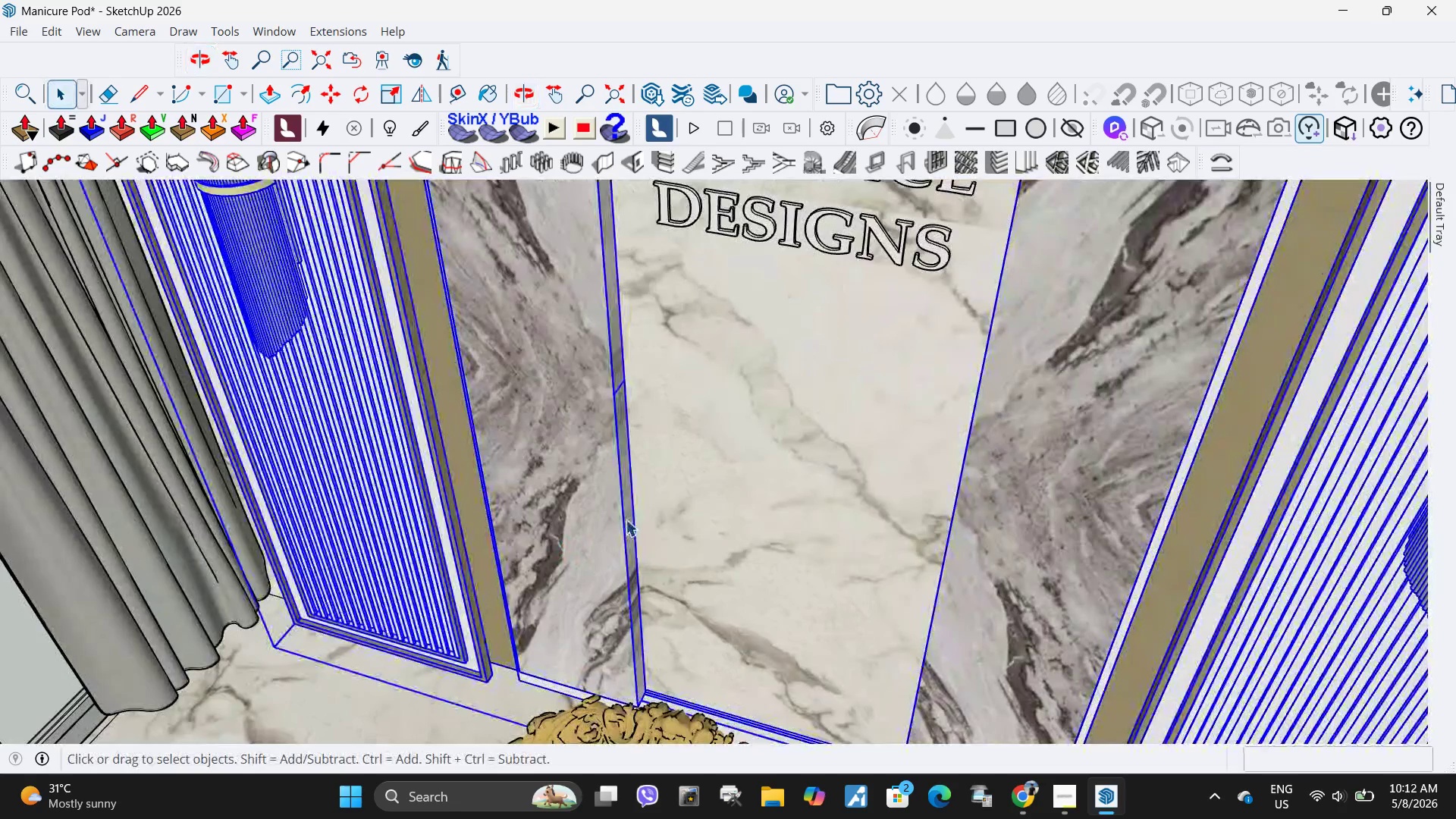 
triple_click([626, 519])
 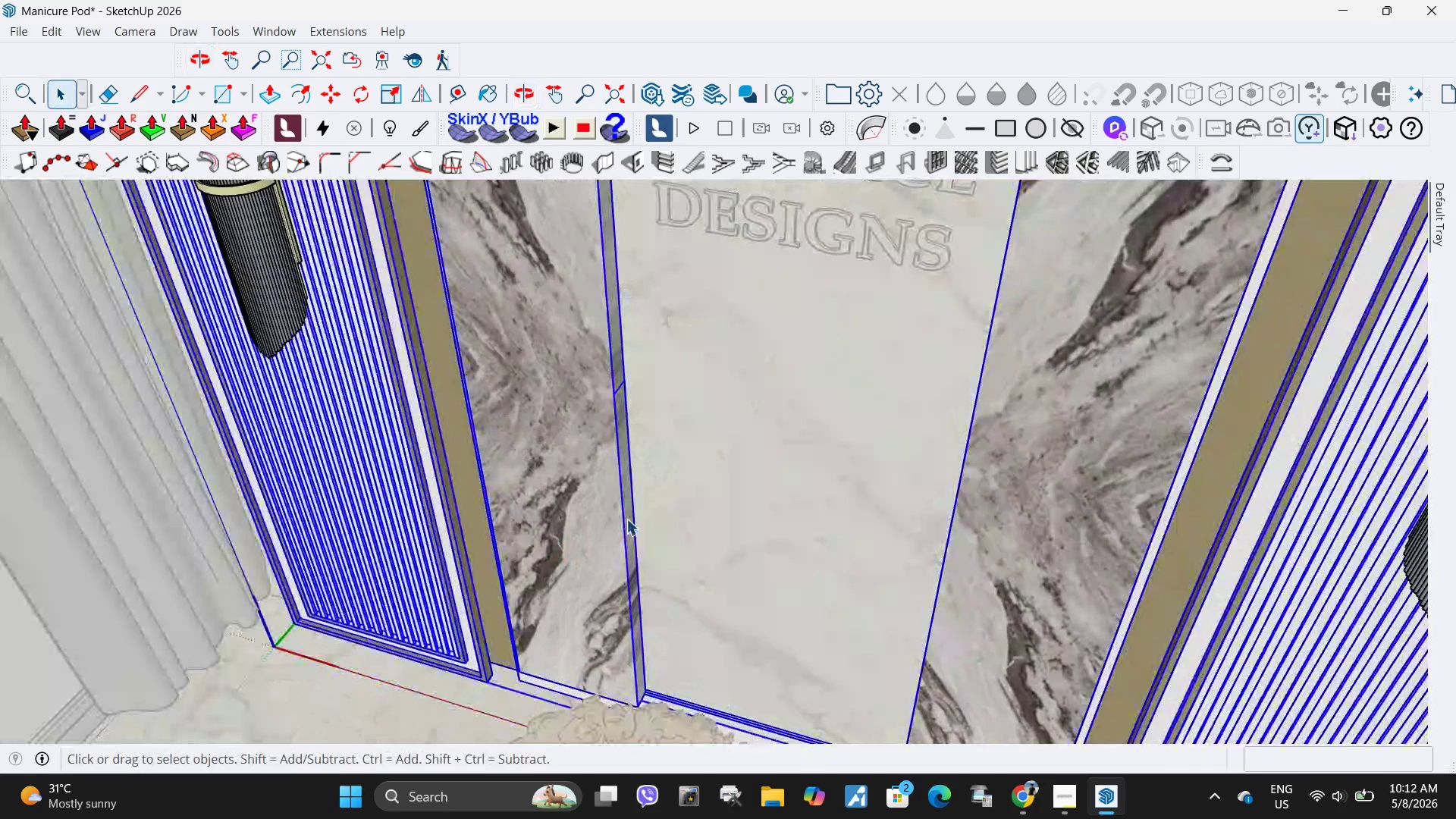 
triple_click([626, 519])
 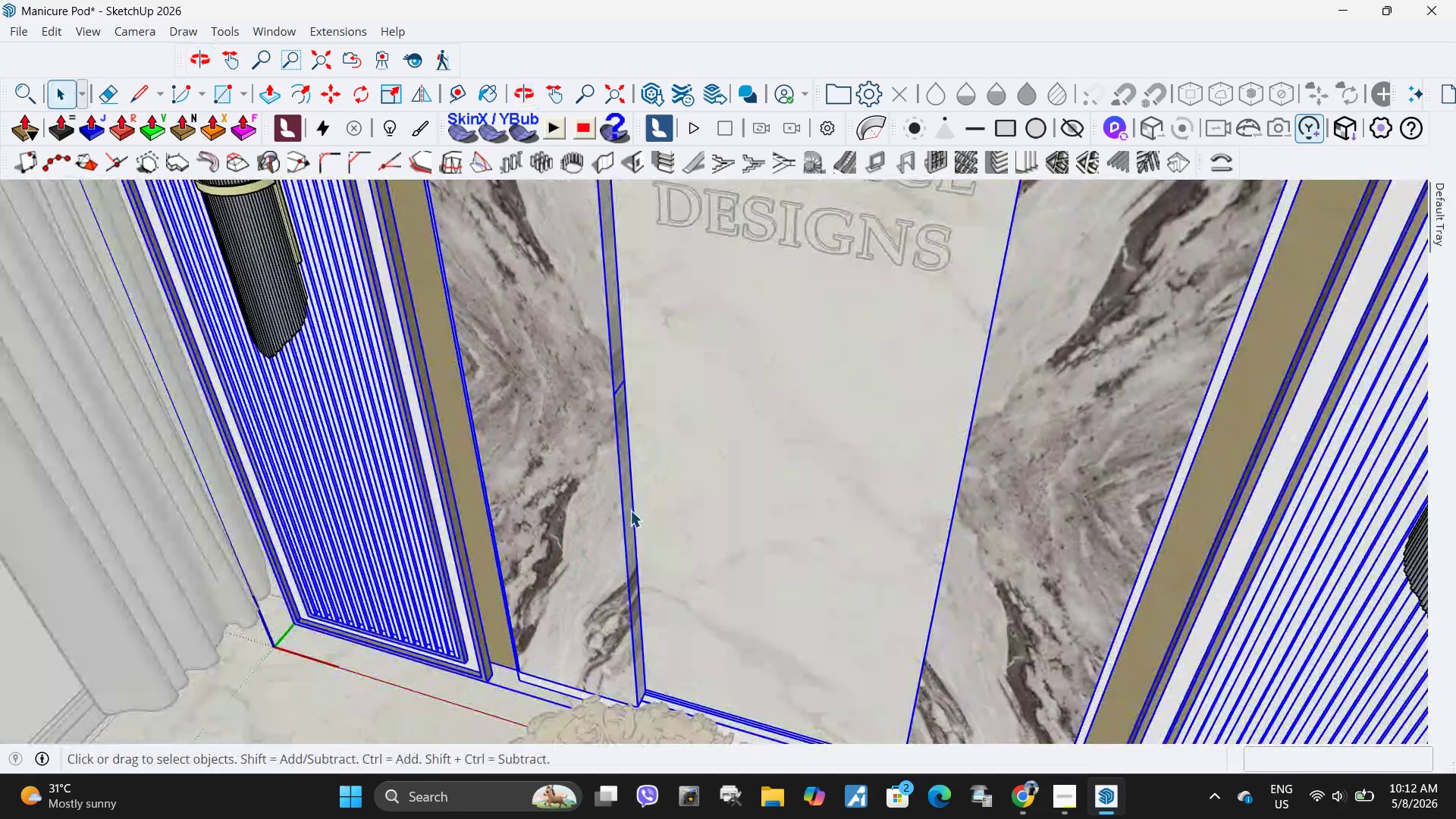 
double_click([630, 510])
 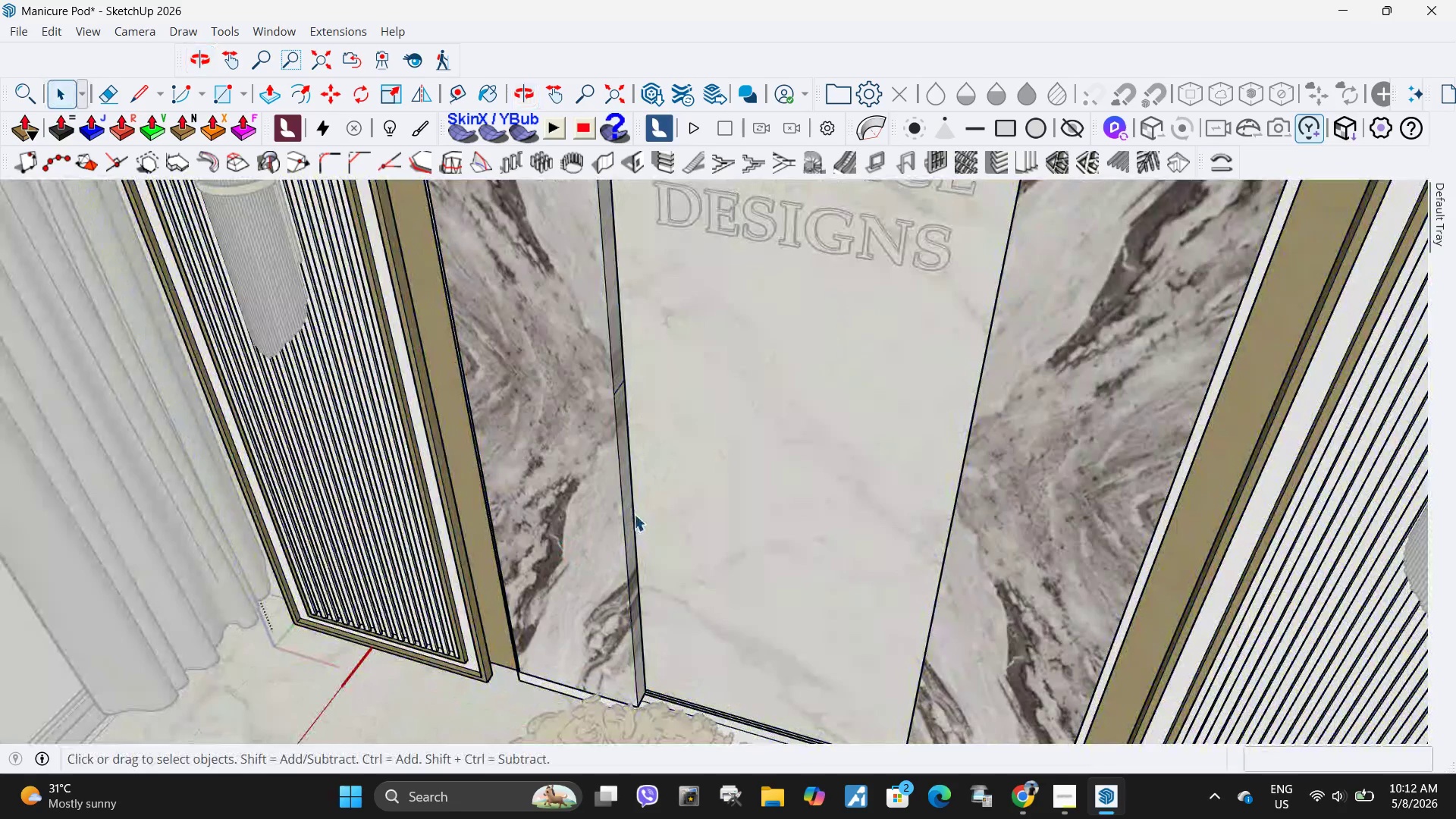 
triple_click([634, 514])
 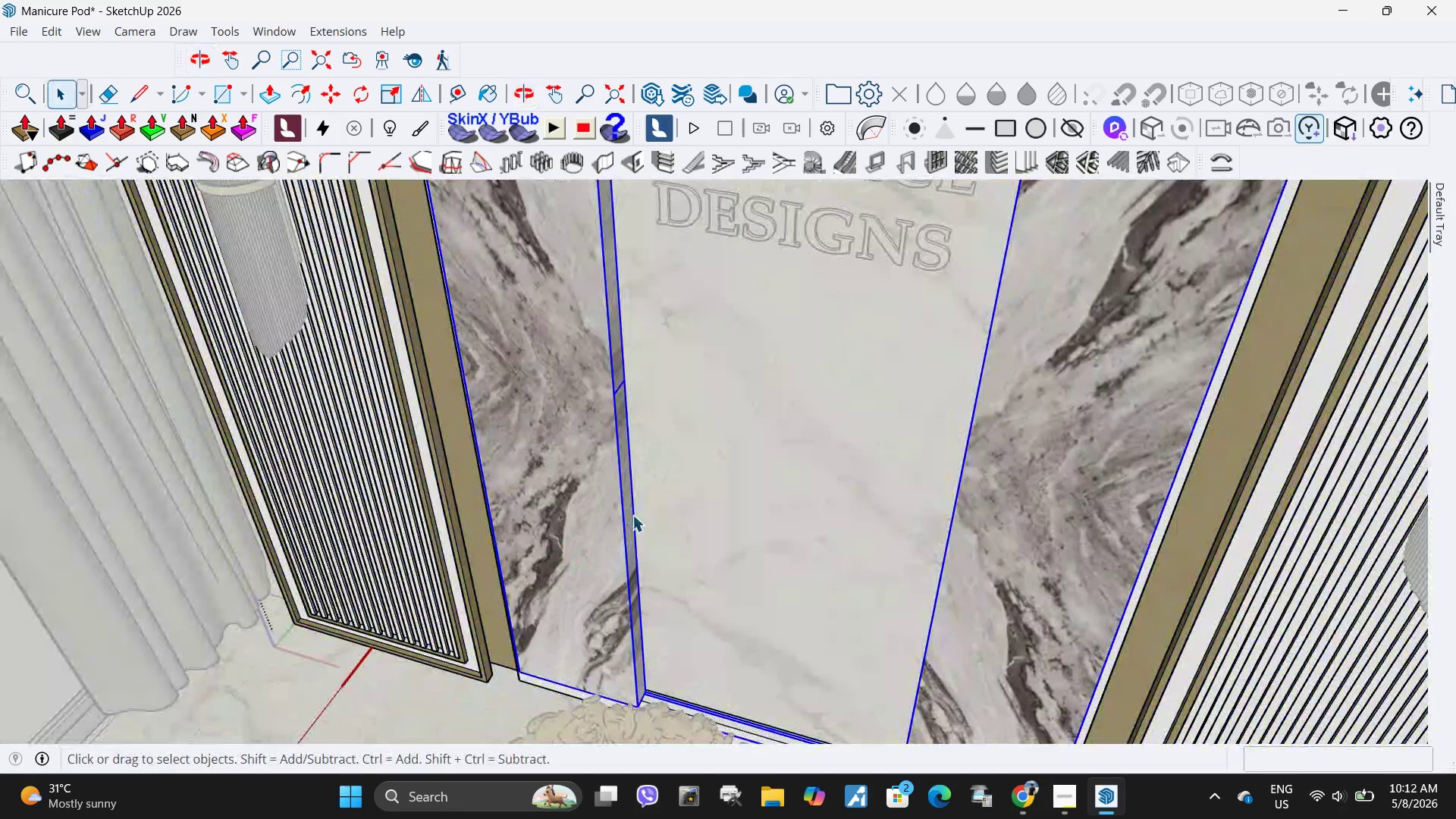 
triple_click([632, 515])
 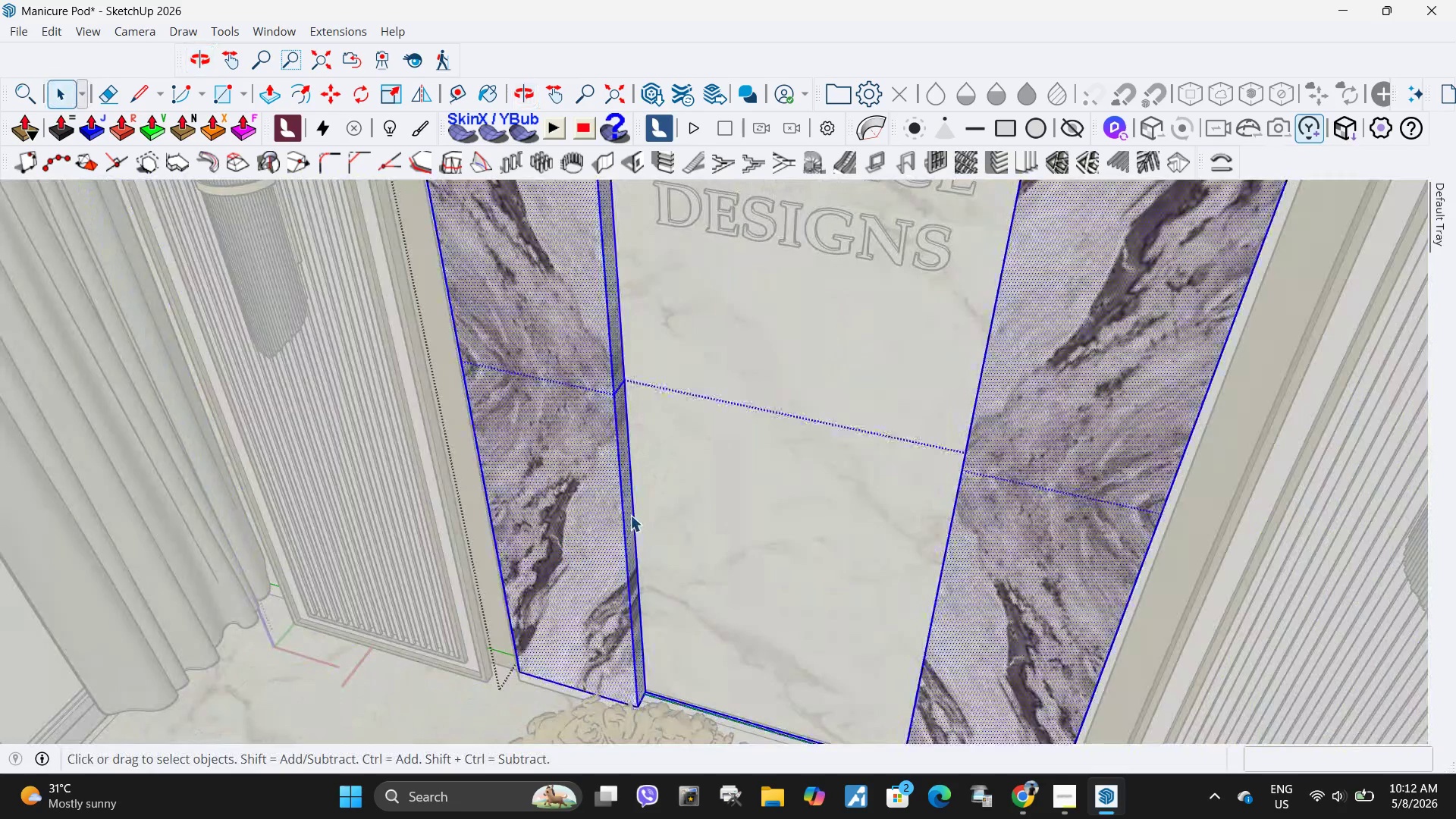 
triple_click([630, 515])
 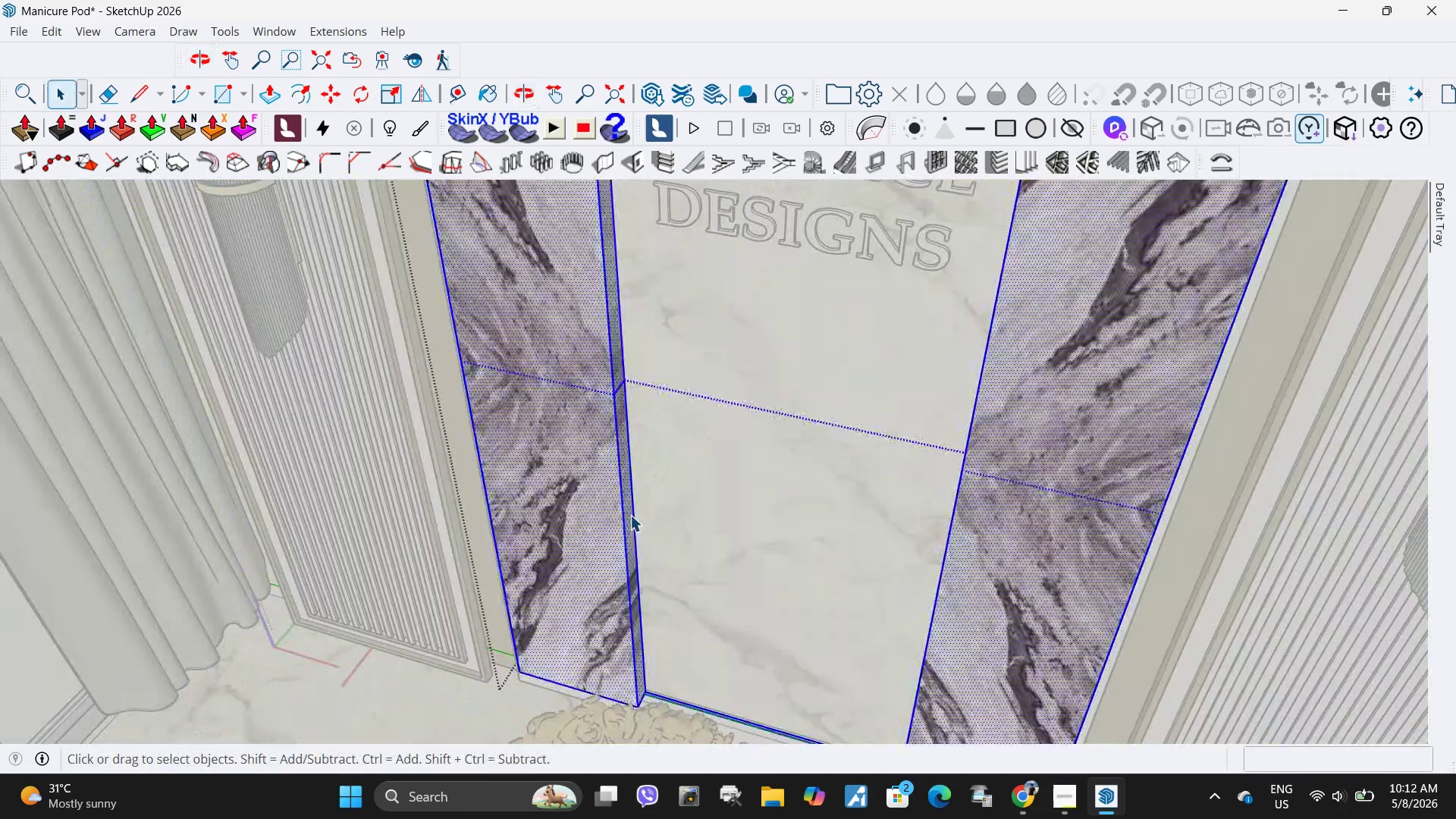 
triple_click([630, 515])
 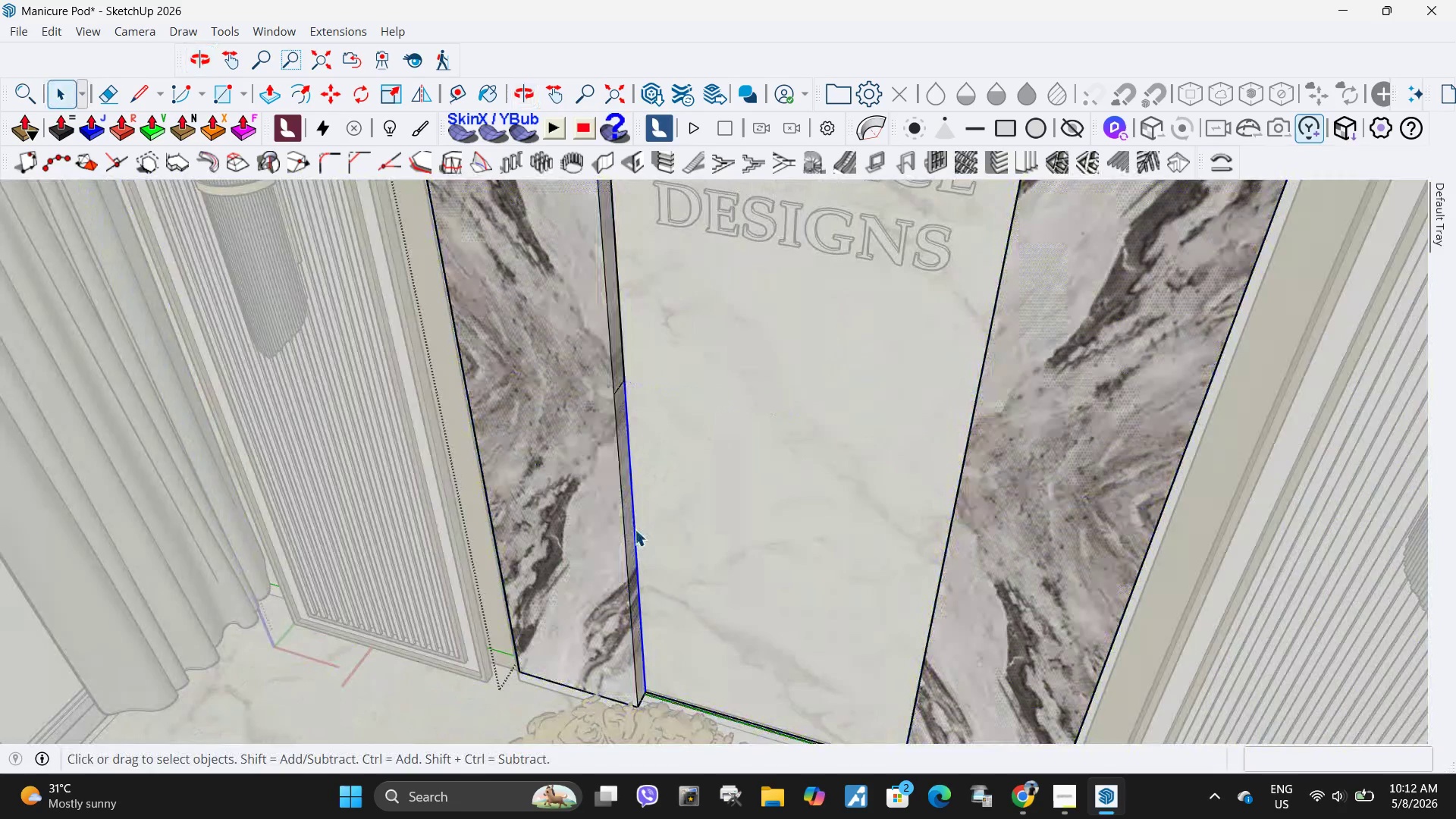 
triple_click([633, 535])
 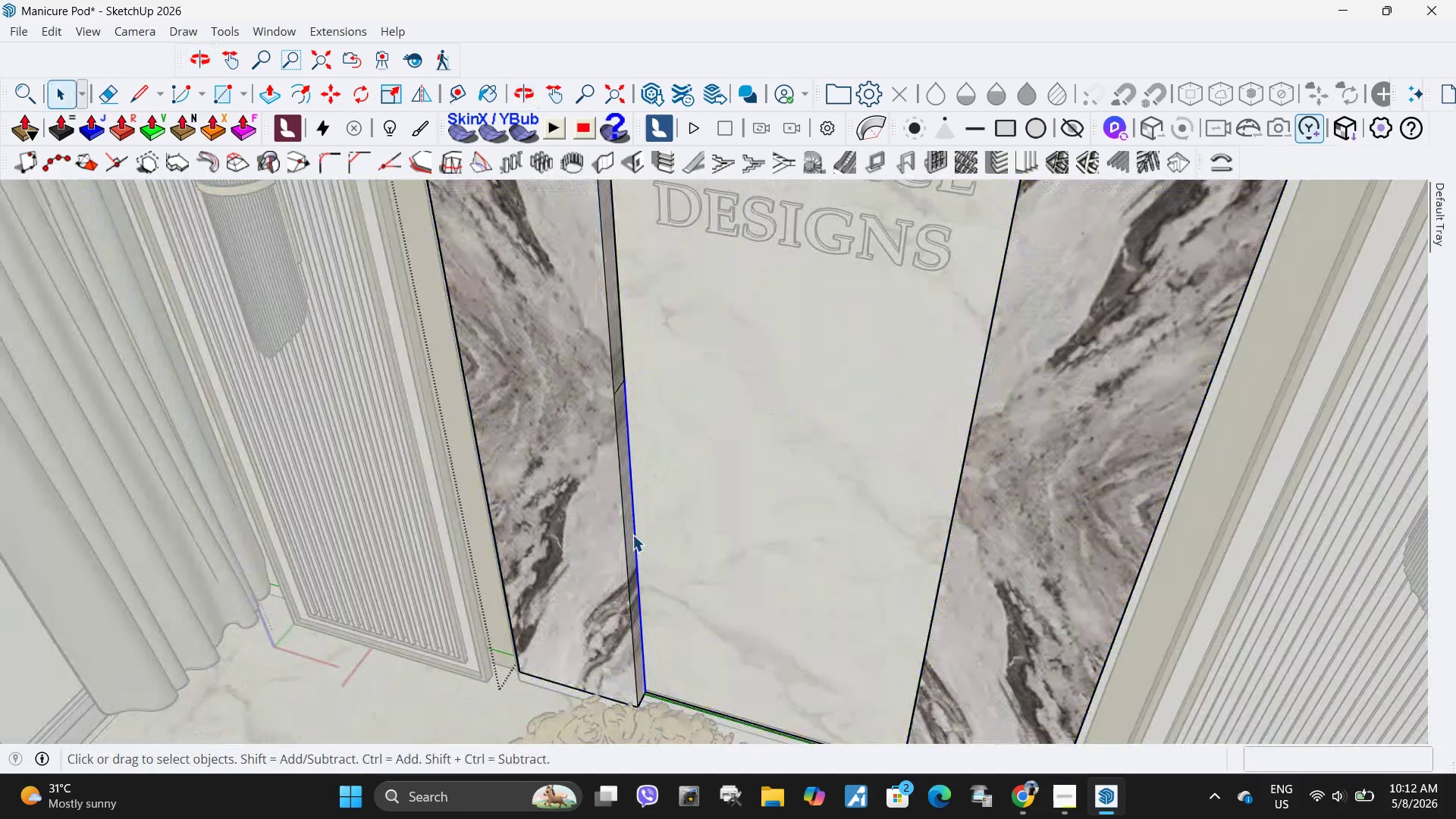 
triple_click([632, 535])
 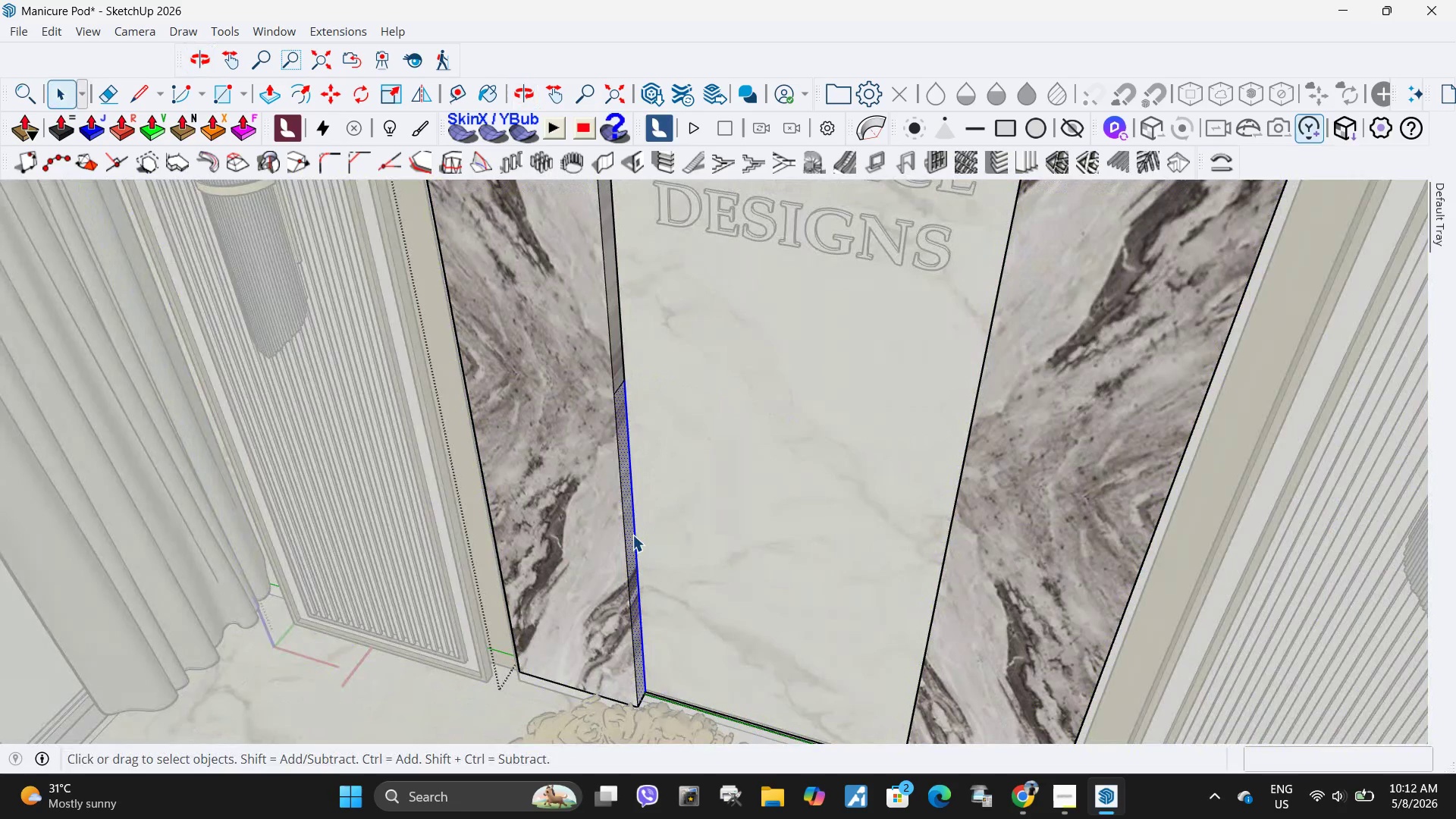 
key(P)
 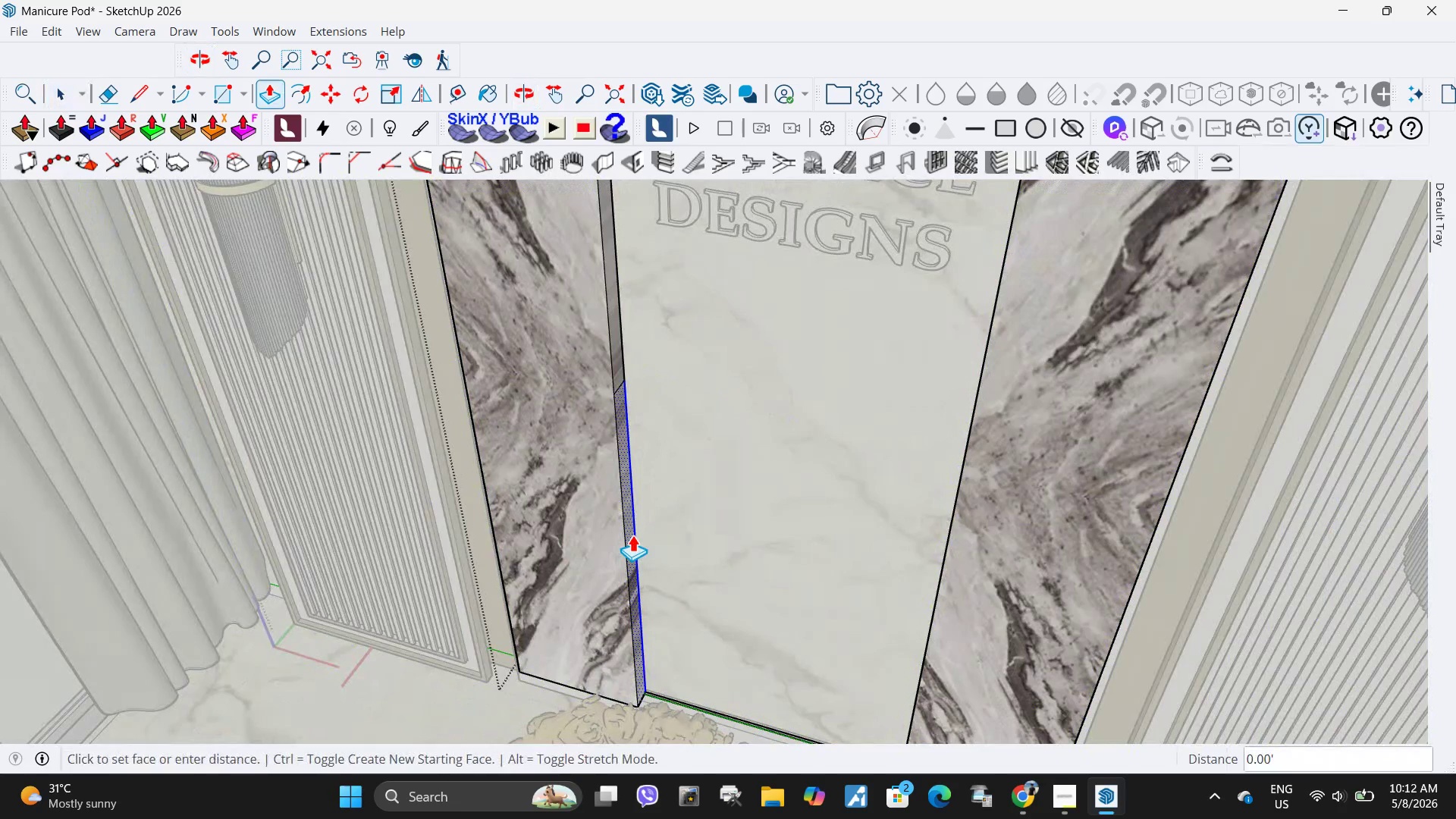 
left_click([632, 535])
 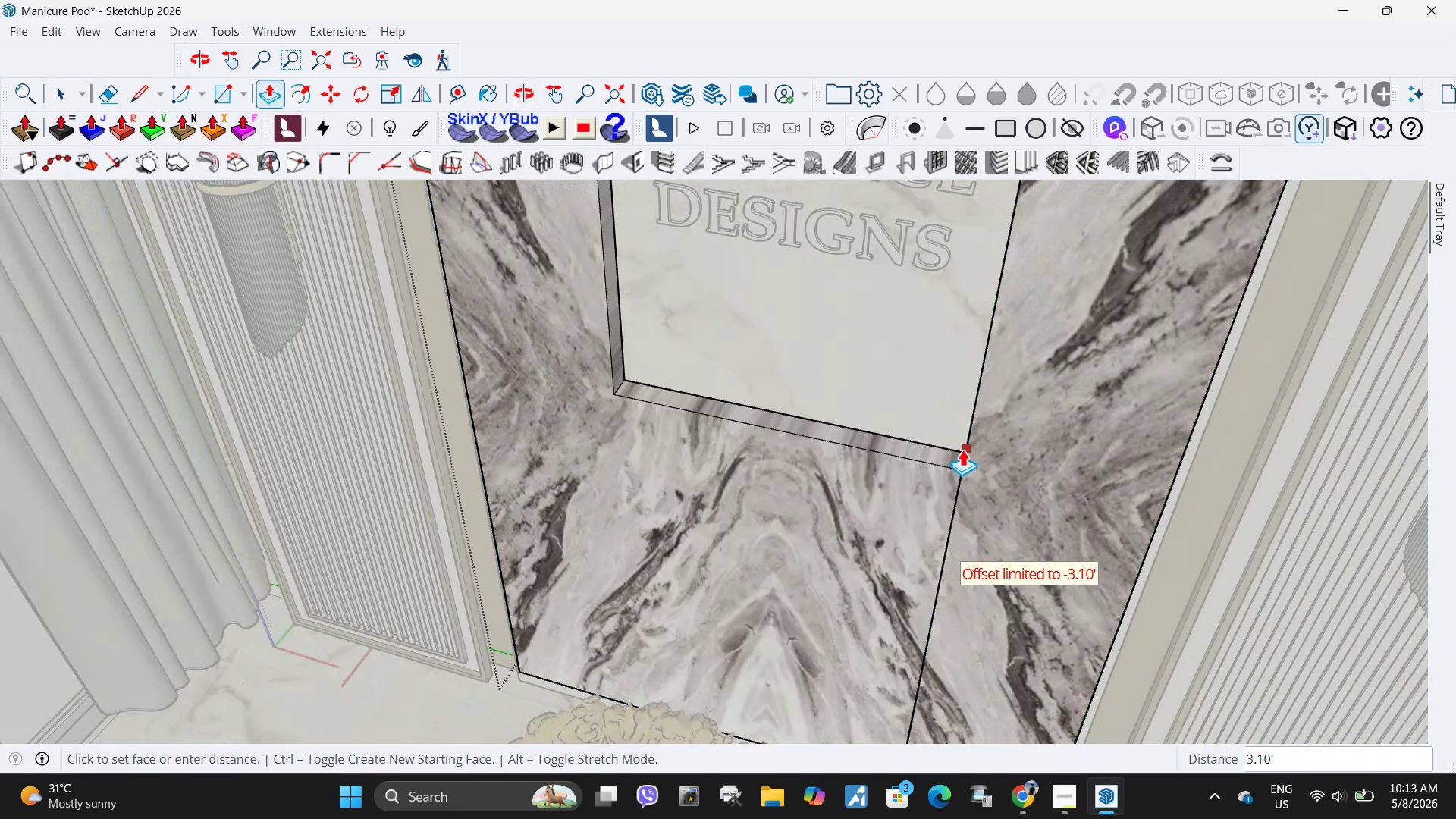 
left_click([965, 450])
 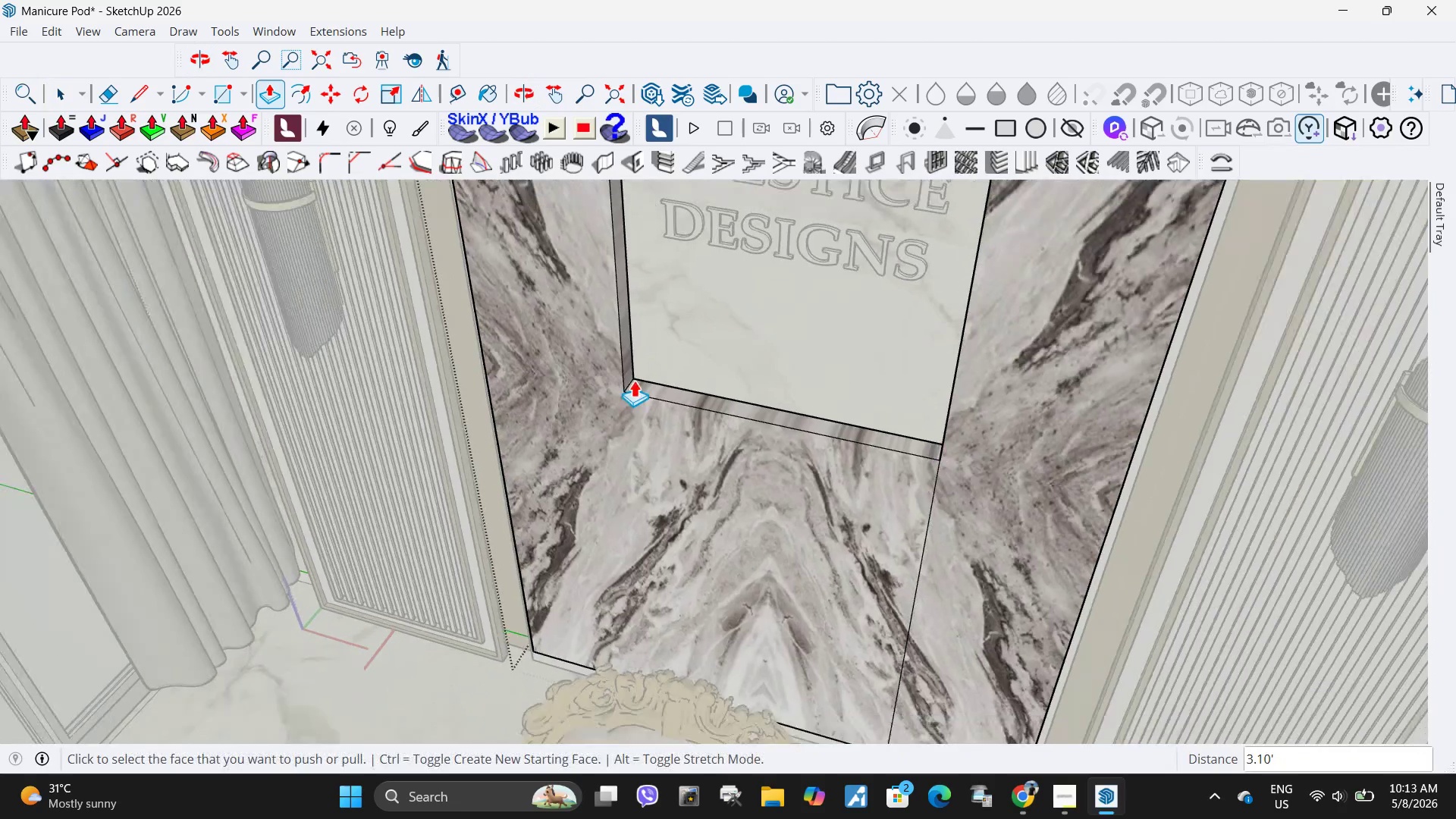 
scroll: coordinate [638, 375], scroll_direction: down, amount: 5.0
 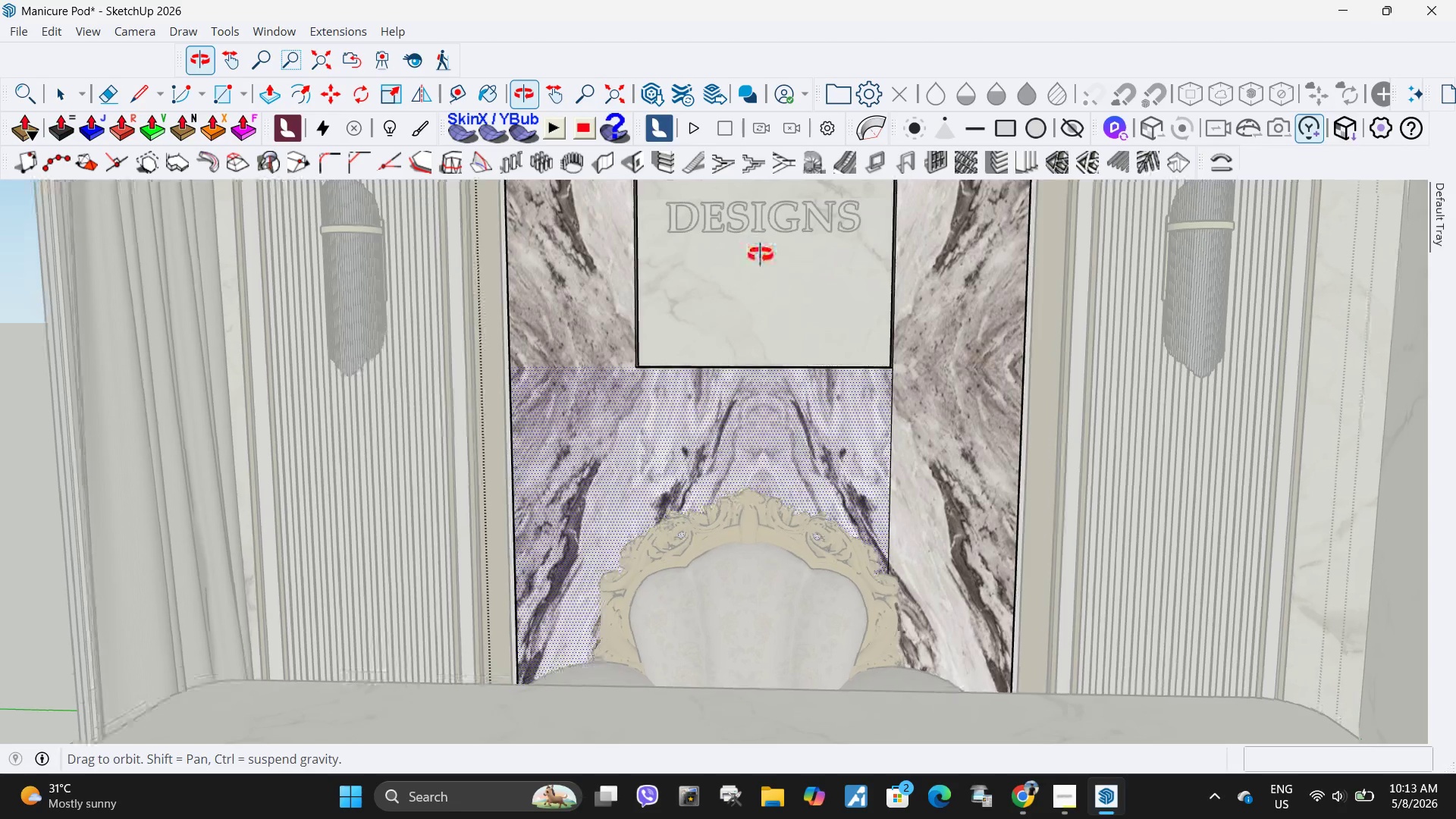 
key(Control+Z)
 